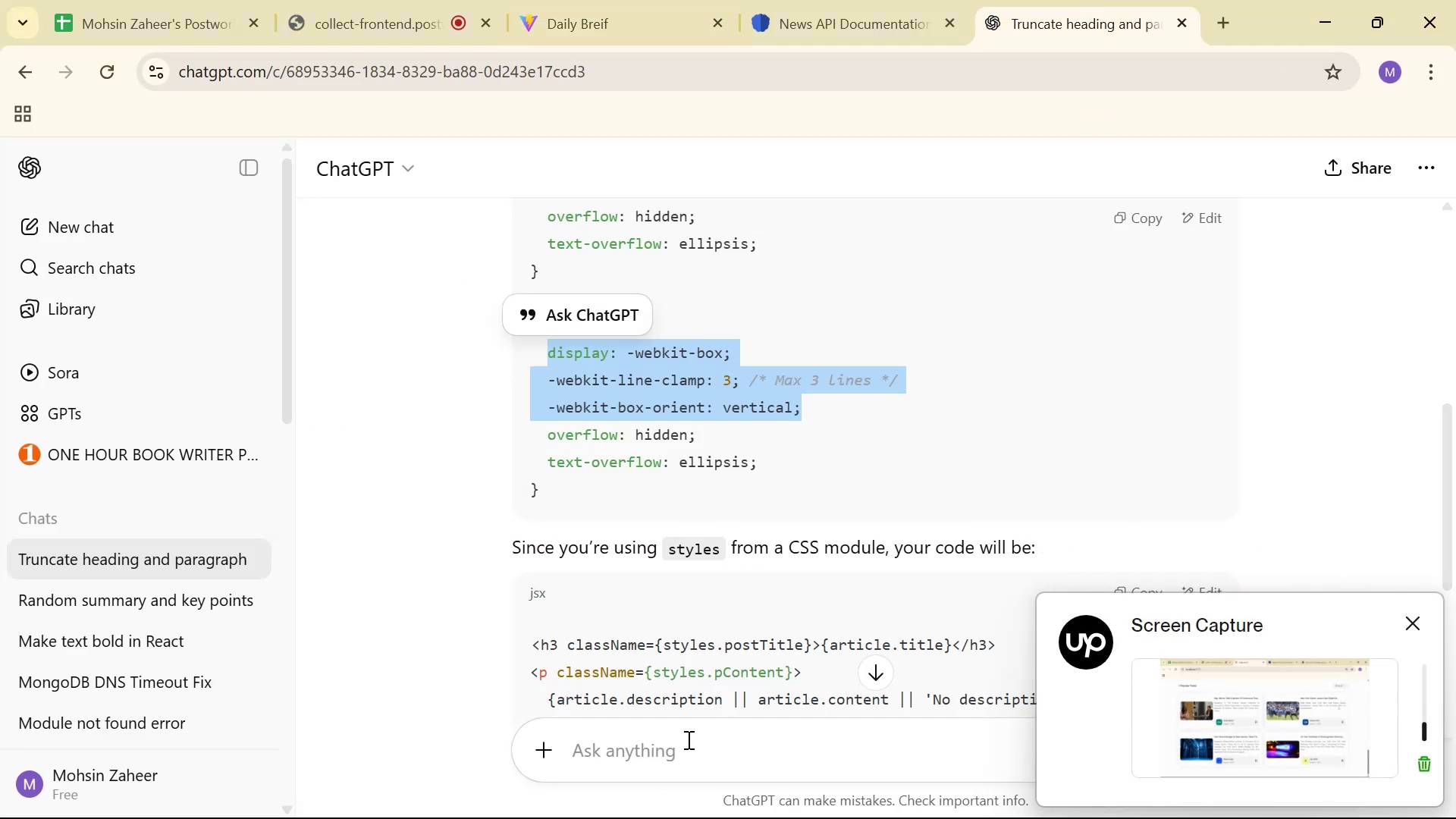 
type(trha)
key(Backspace)
key(Backspace)
key(Backspace)
type(hanks the he)
key(Backspace)
key(Backspace)
type(post til)
key(Backspace)
type(tle is no)
key(Backspace)
key(Backspace)
type(o)
key(Backspace)
type(now on onl)
key(Backspace)
type(e line by )
key(Backspace)
key(Backspace)
type(u )
key(Backspace)
type(t the )
 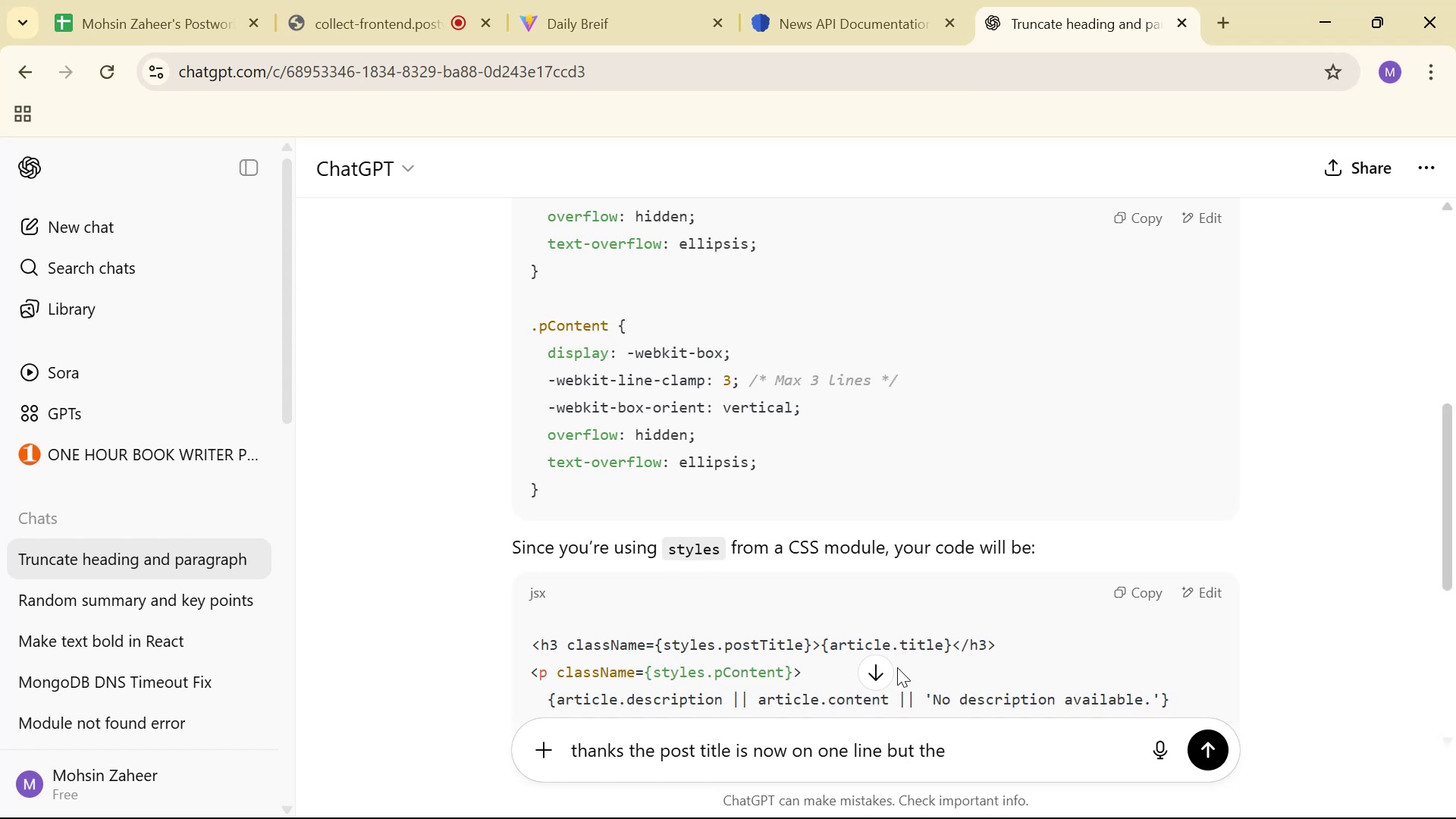 
type(p)
key(Backspace)
type(content still in )
key(Backspace)
key(Backspace)
key(Backspace)
type(not s)
key(Backspace)
type(restrict the line limit)
 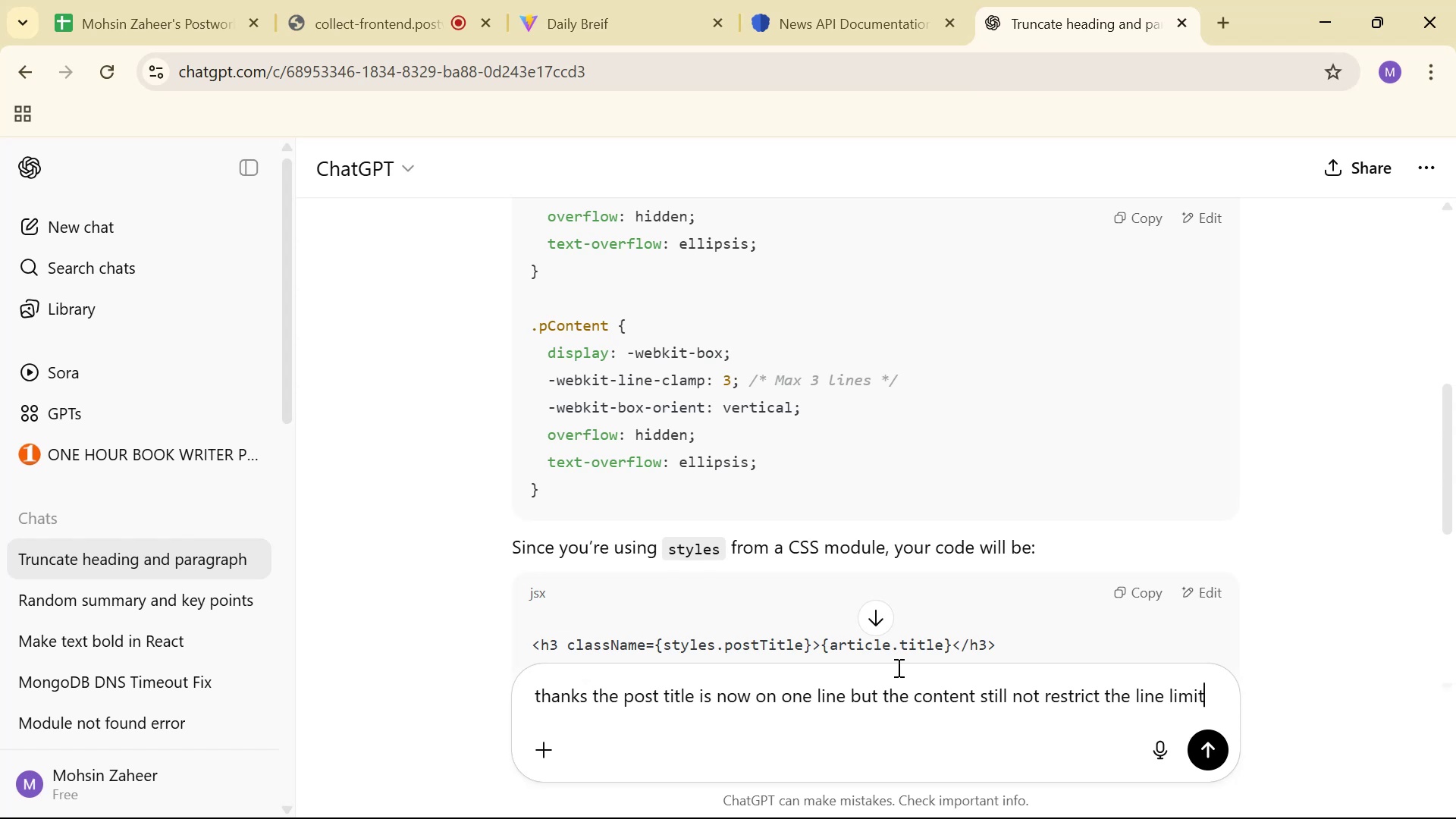 
key(Control+ControlLeft)
 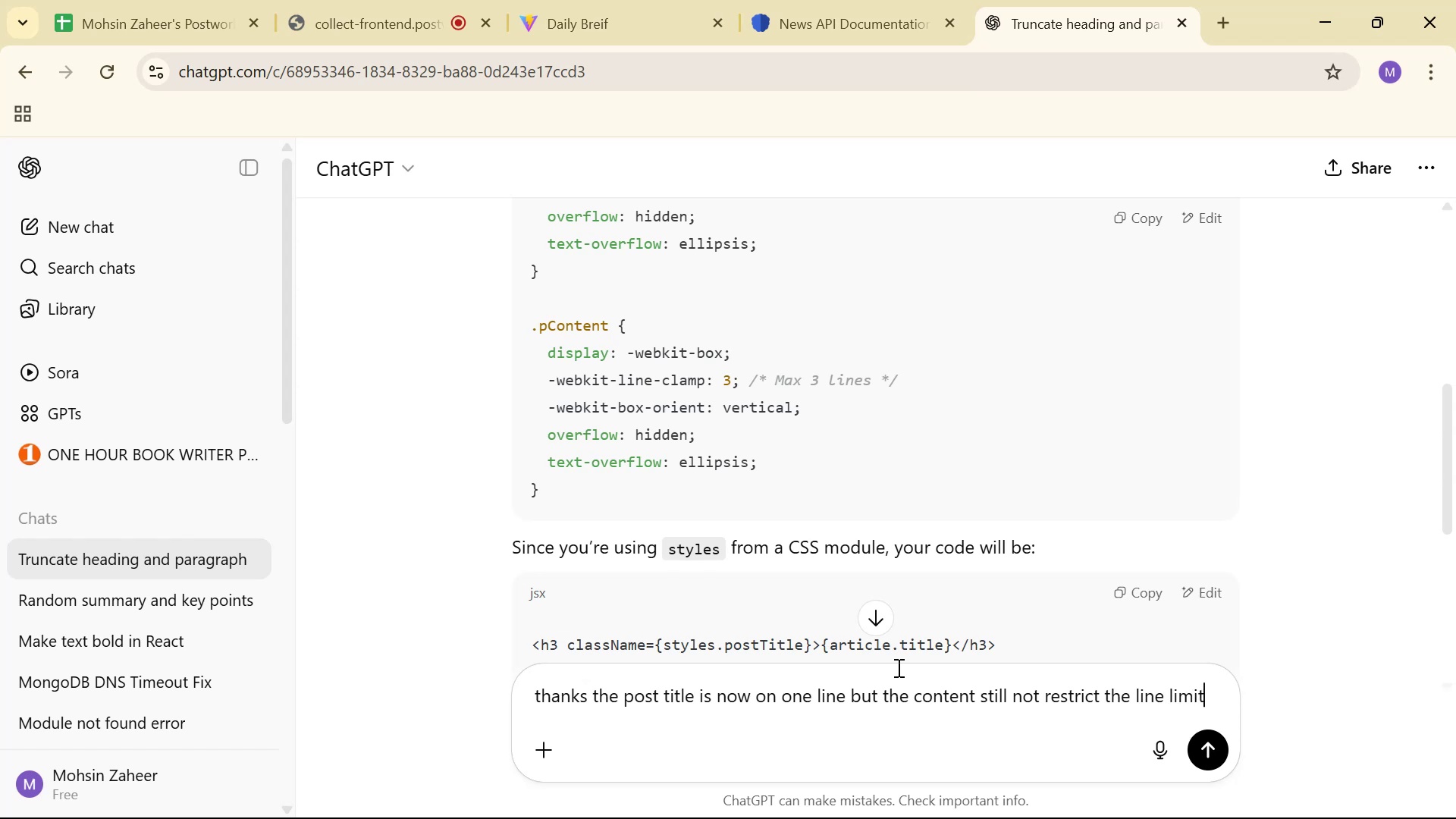 
key(Control+Semicolon)
 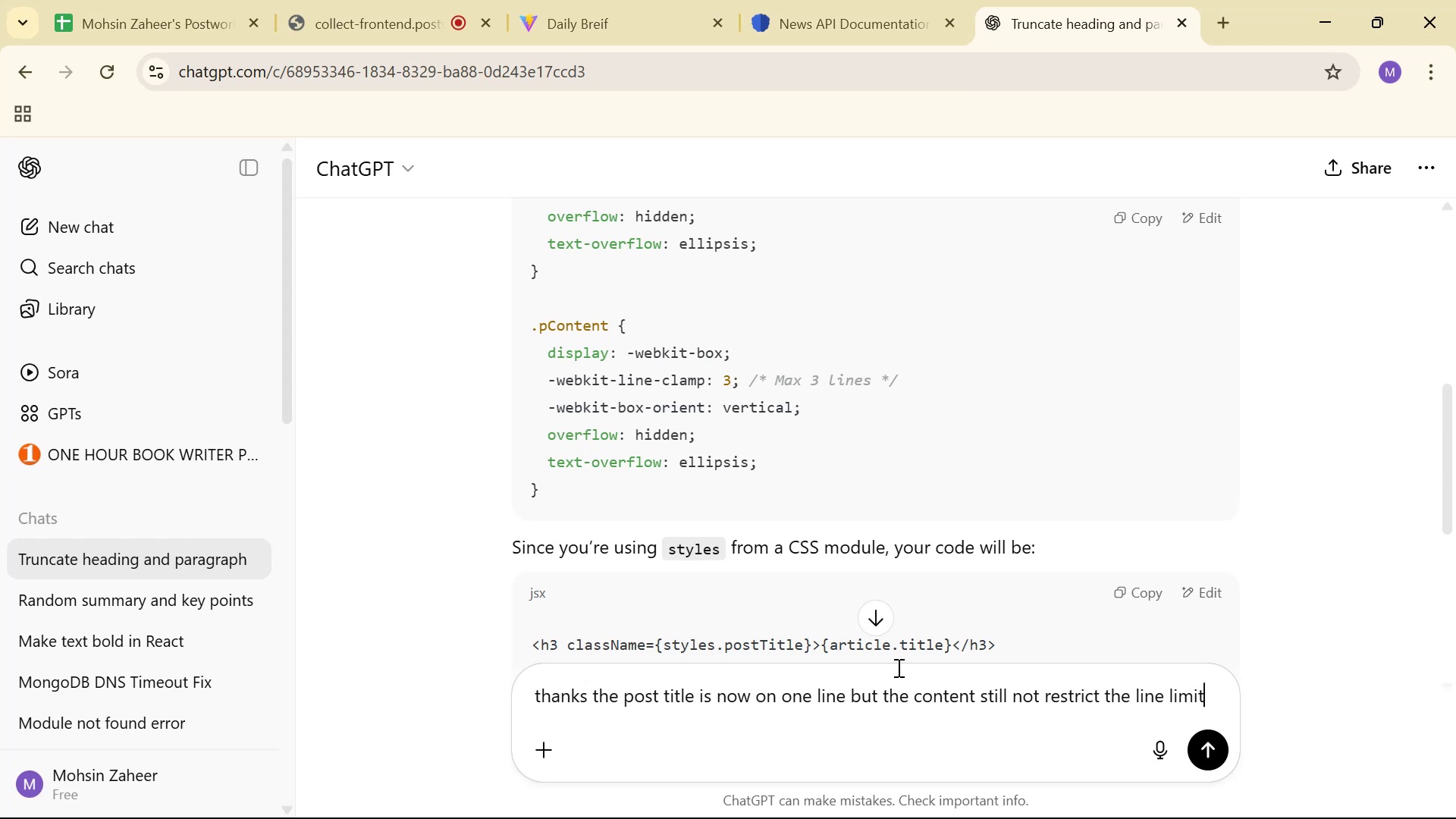 
key(Space)
 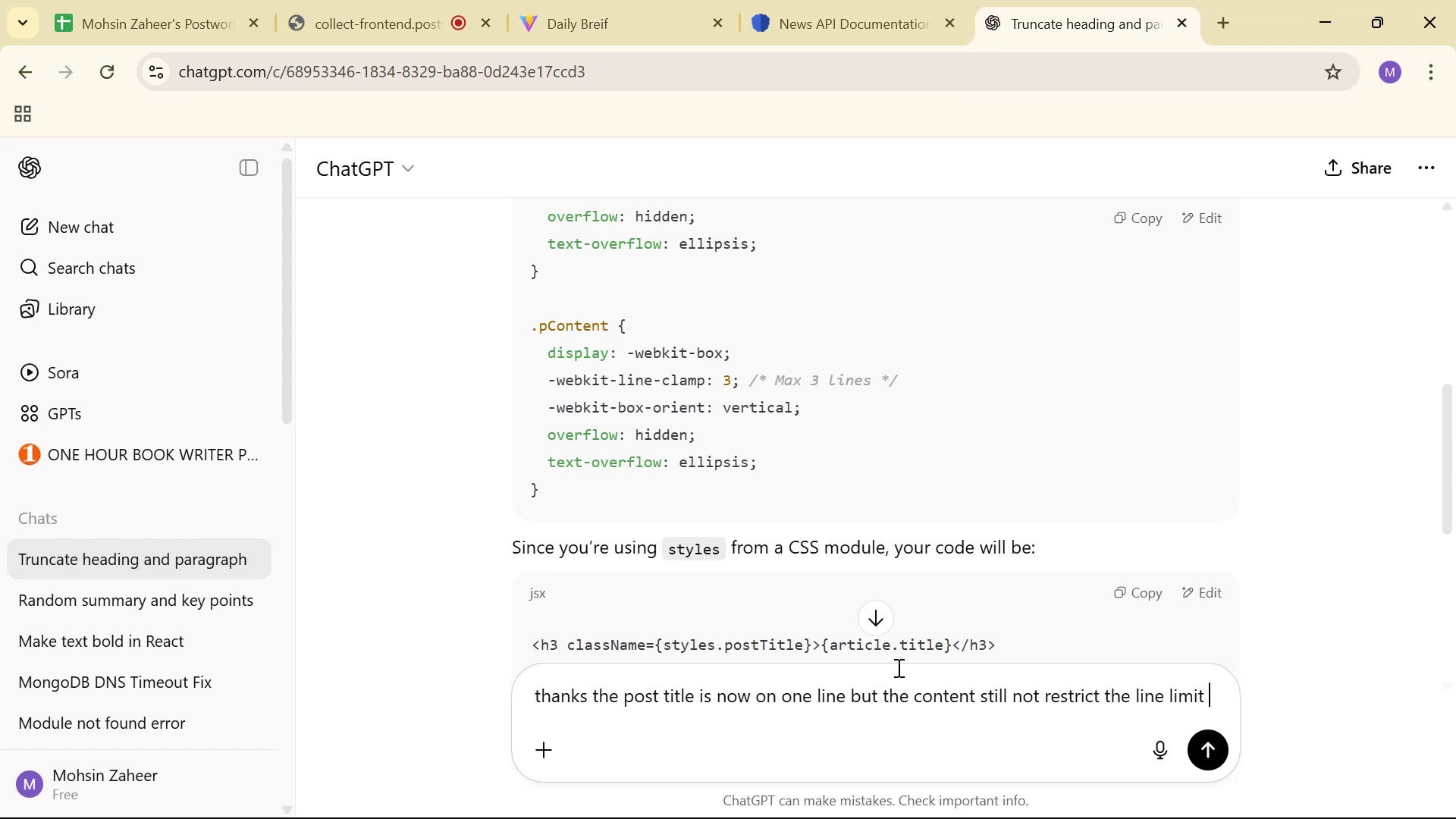 
key(Control+ControlLeft)
 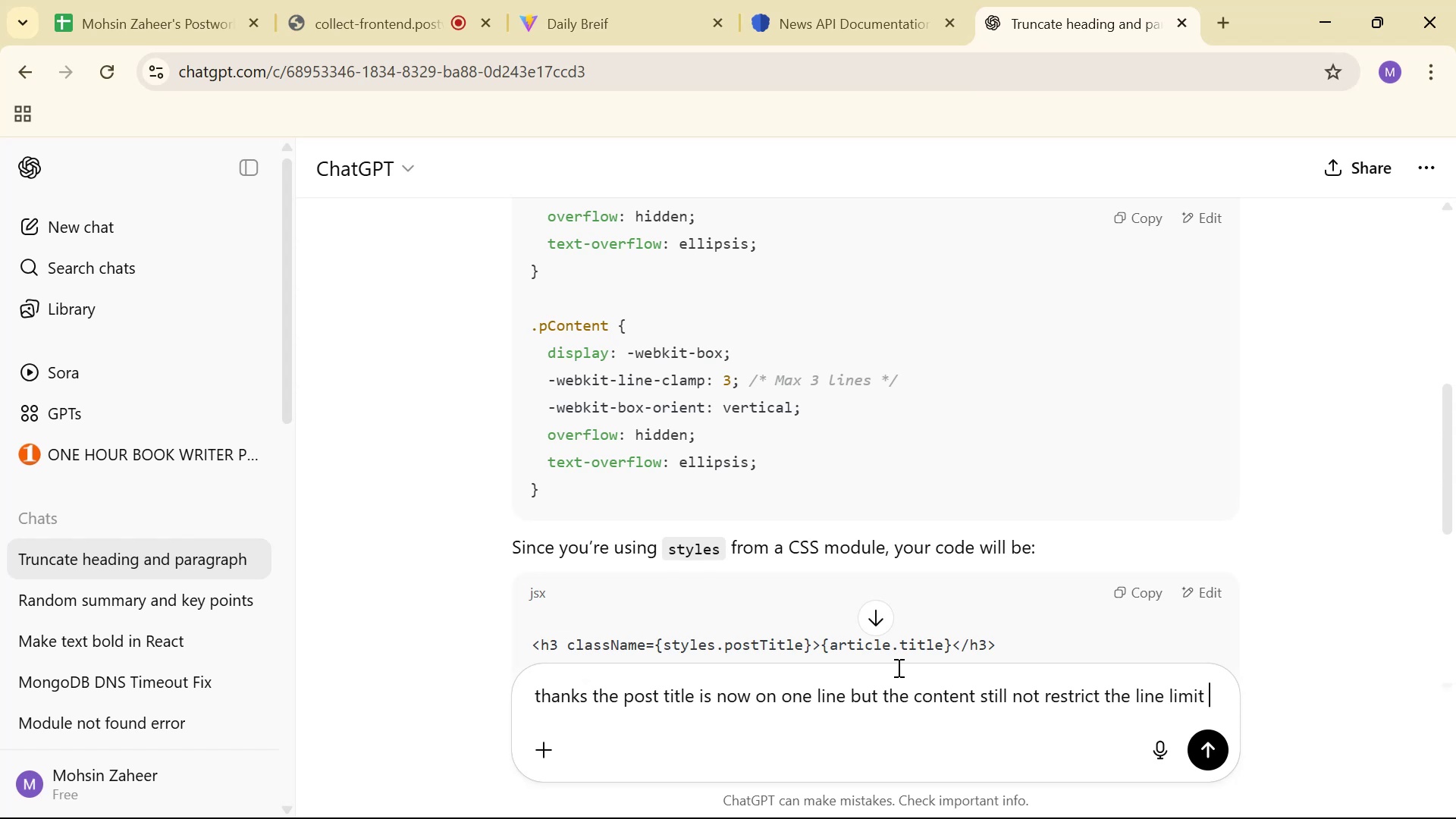 
key(Backspace)
 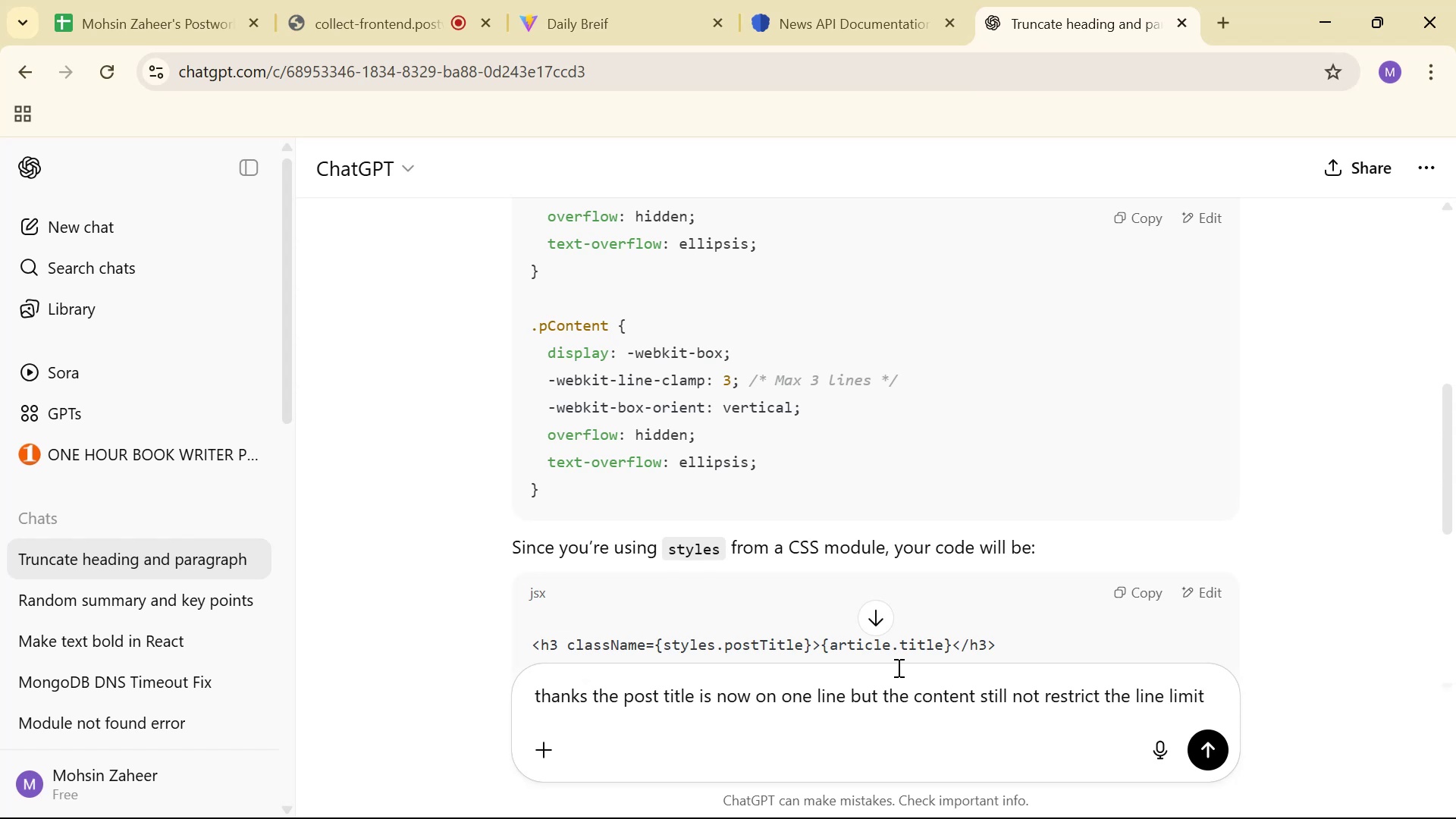 
key(Shift+ShiftLeft)
 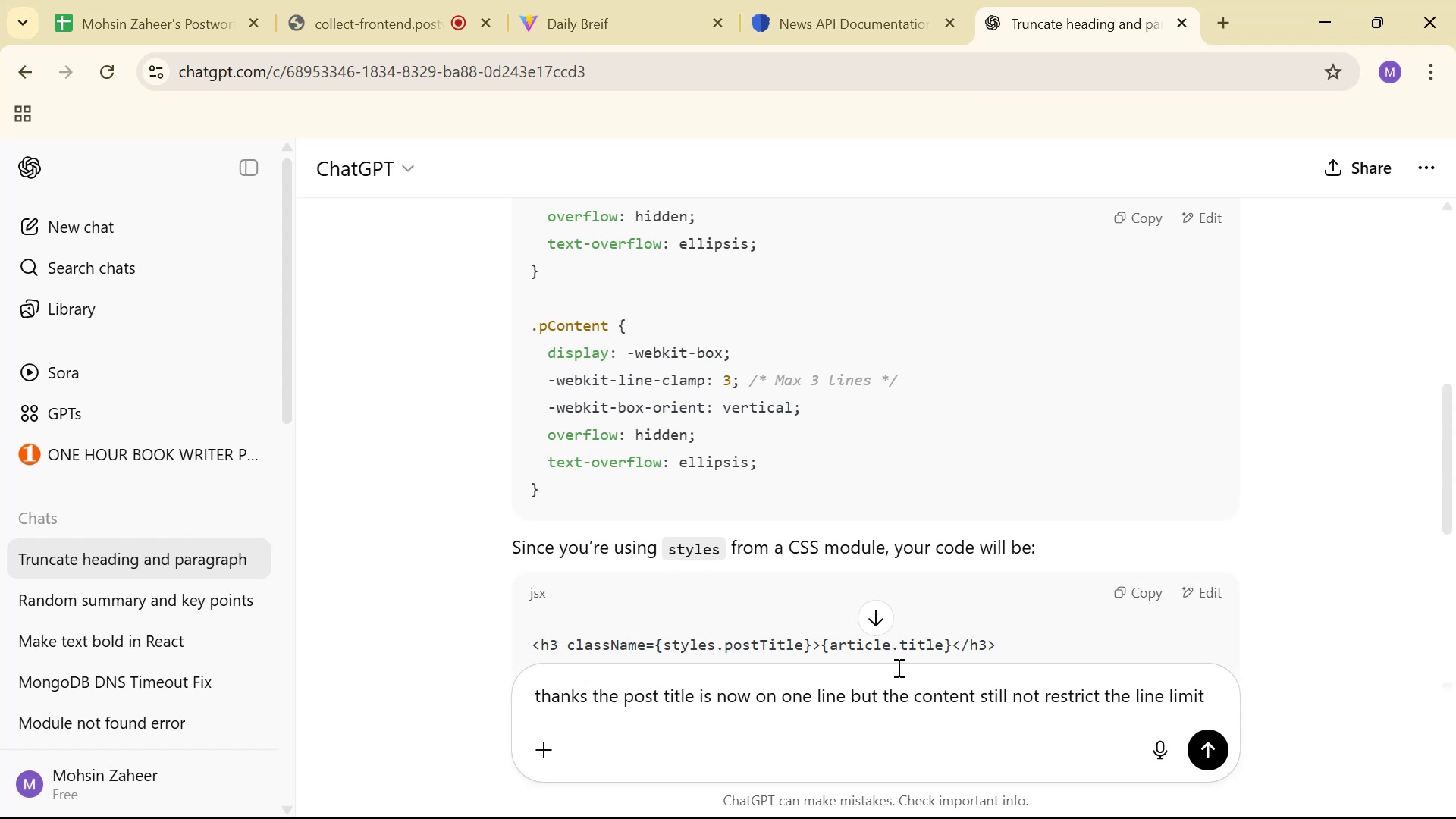 
key(Shift+Semicolon)
 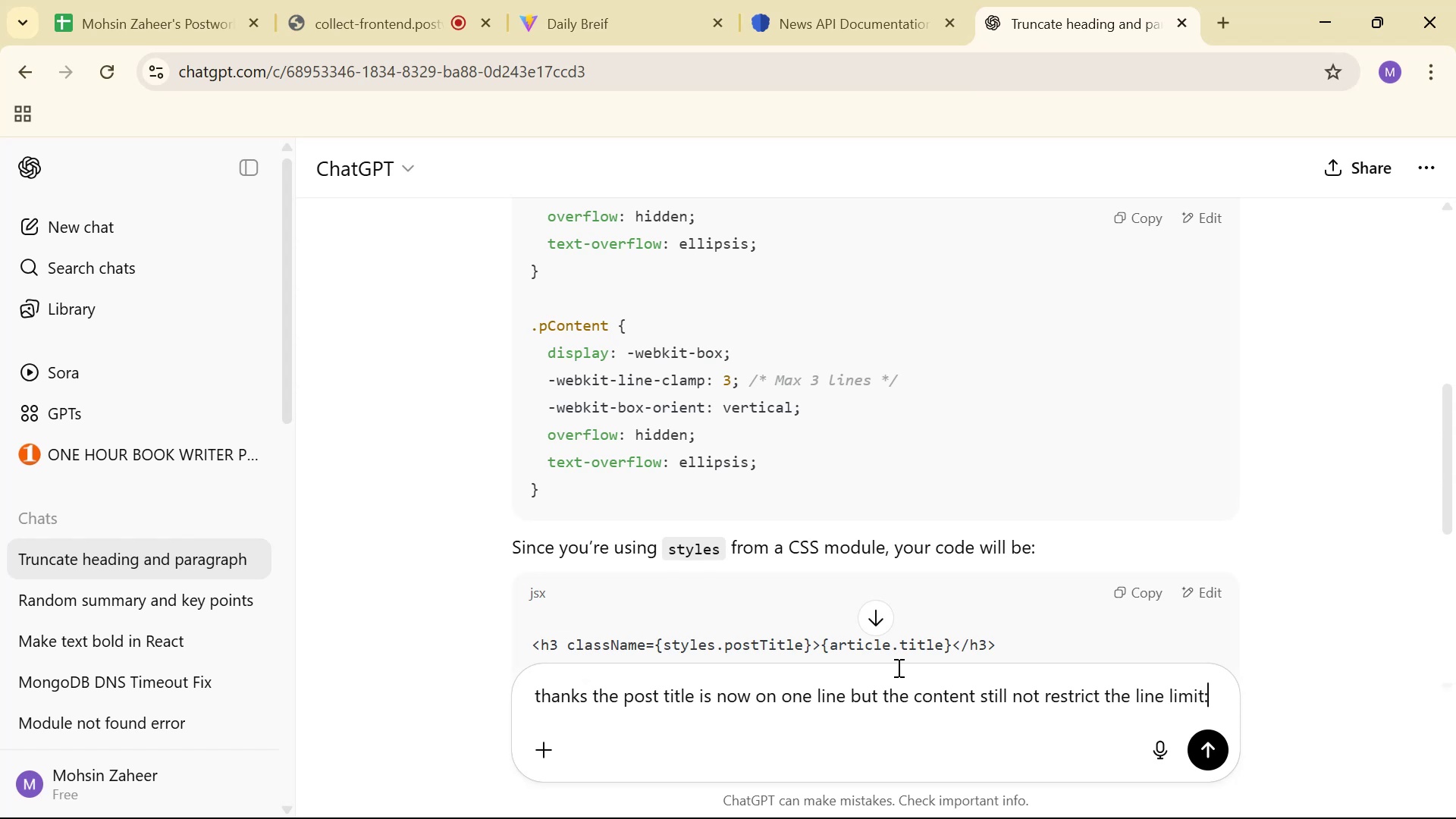 
key(Space)
 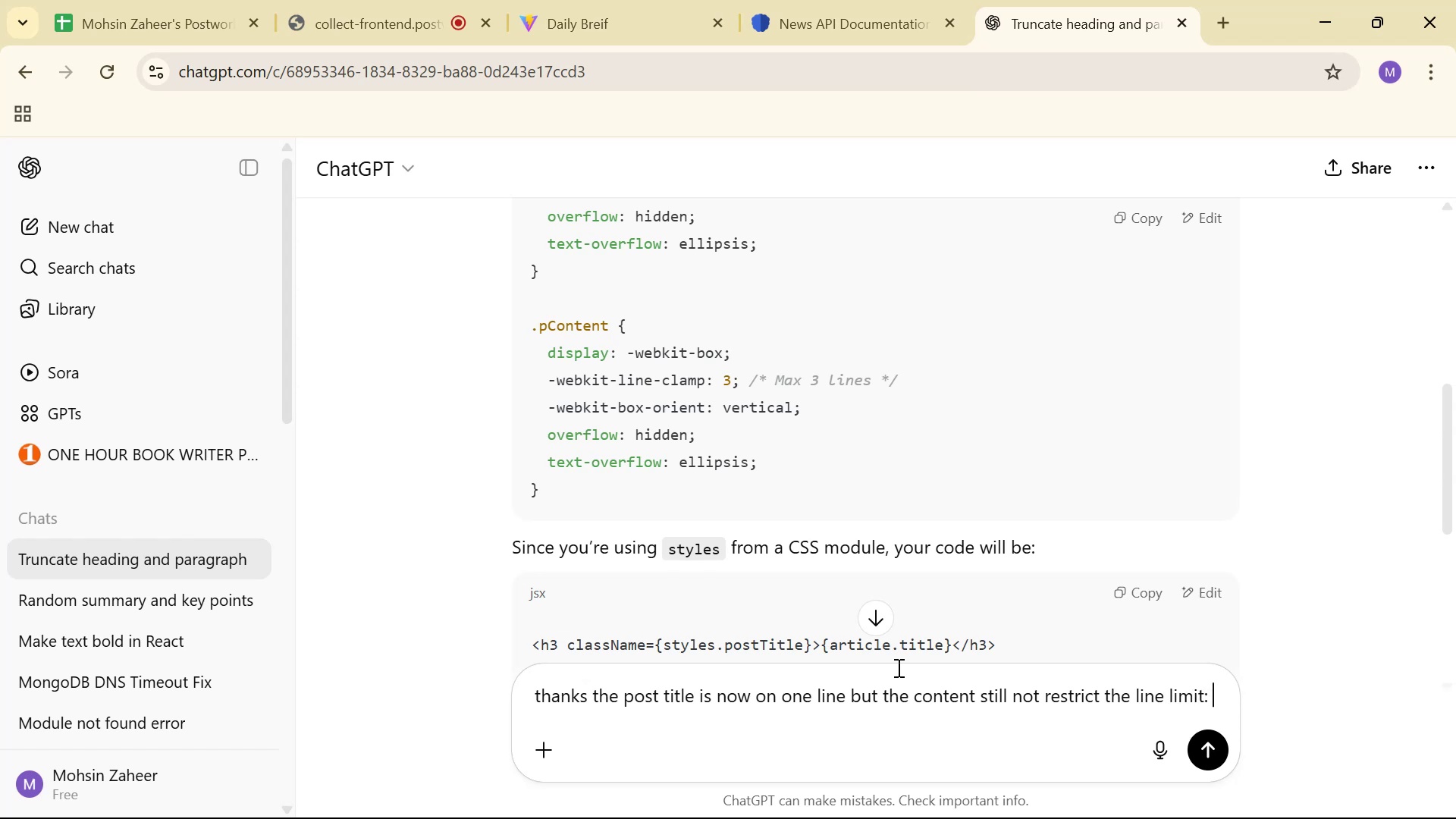 
key(Control+V)
 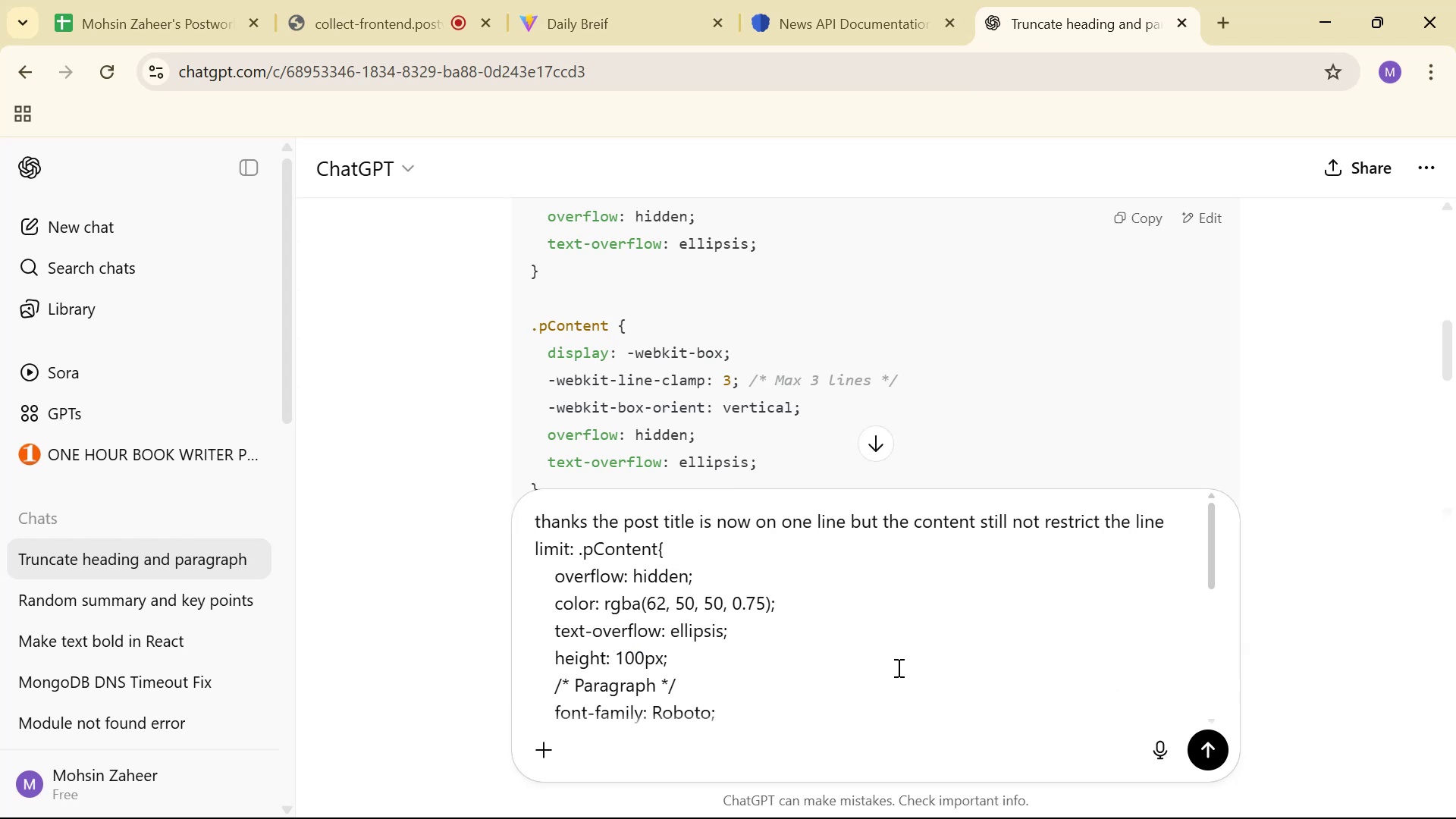 
key(Control+Enter)
 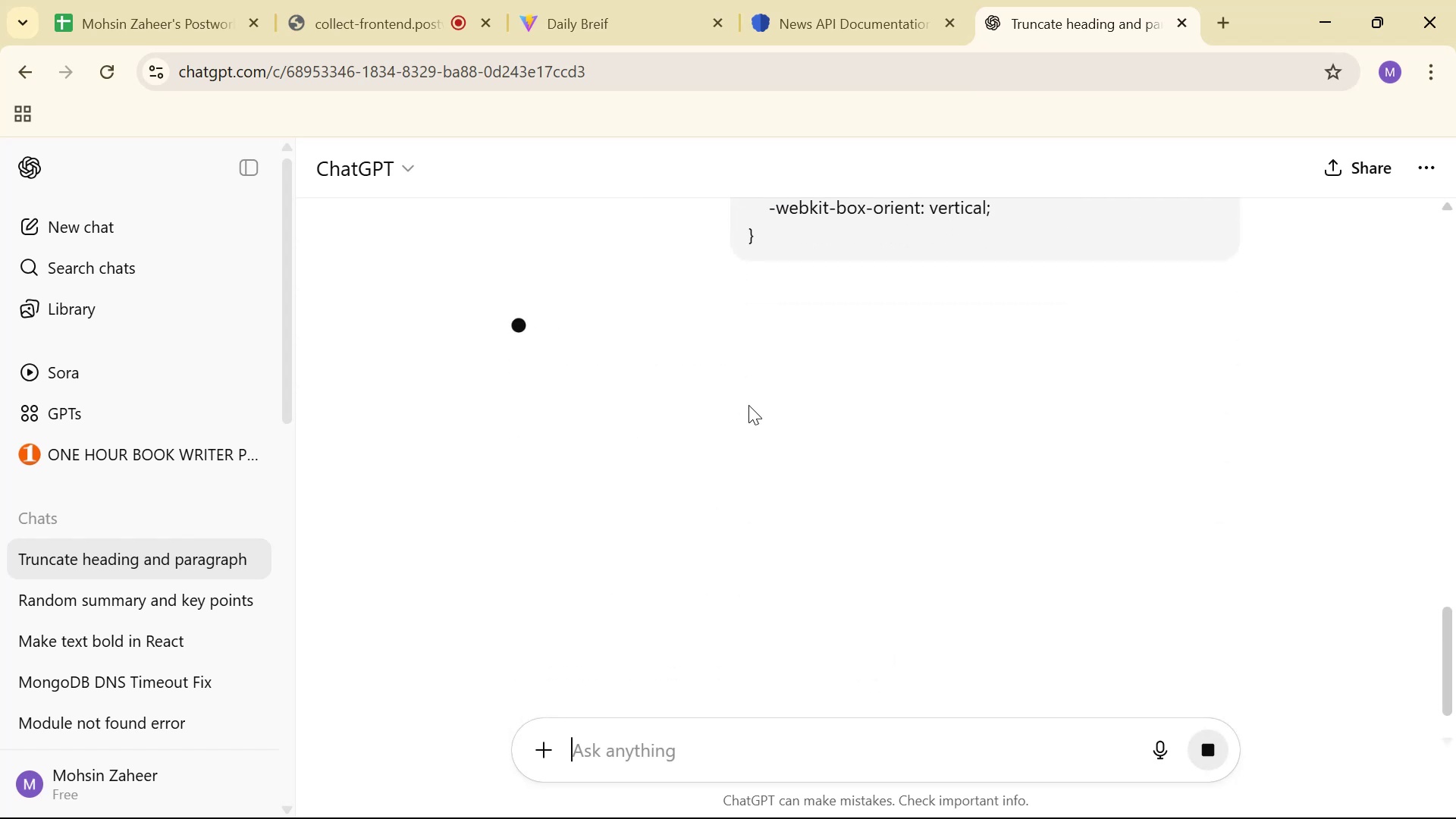 
scroll: coordinate [799, 431], scroll_direction: down, amount: 3.0
 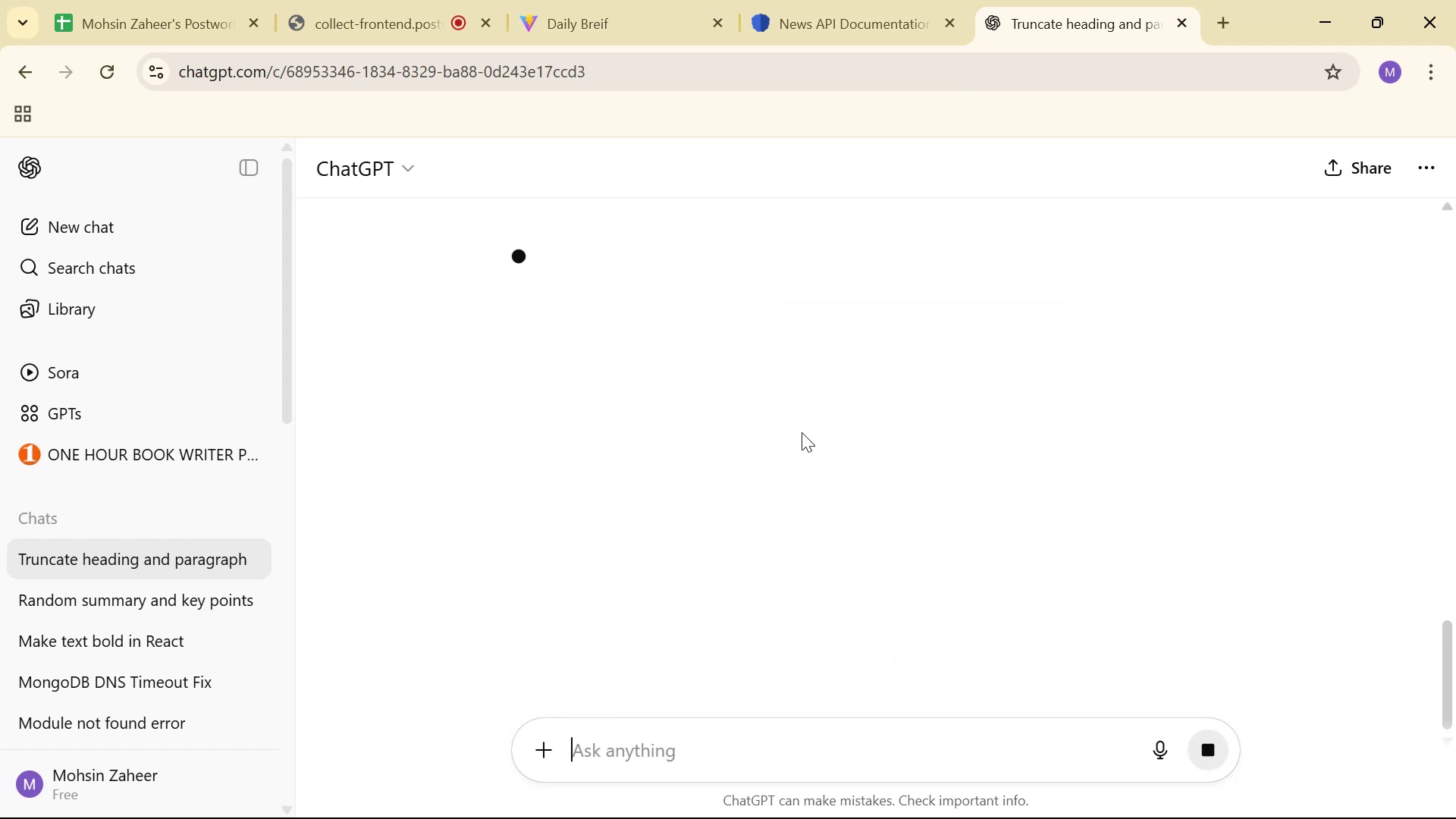 
scroll: coordinate [829, 439], scroll_direction: up, amount: 3.0
 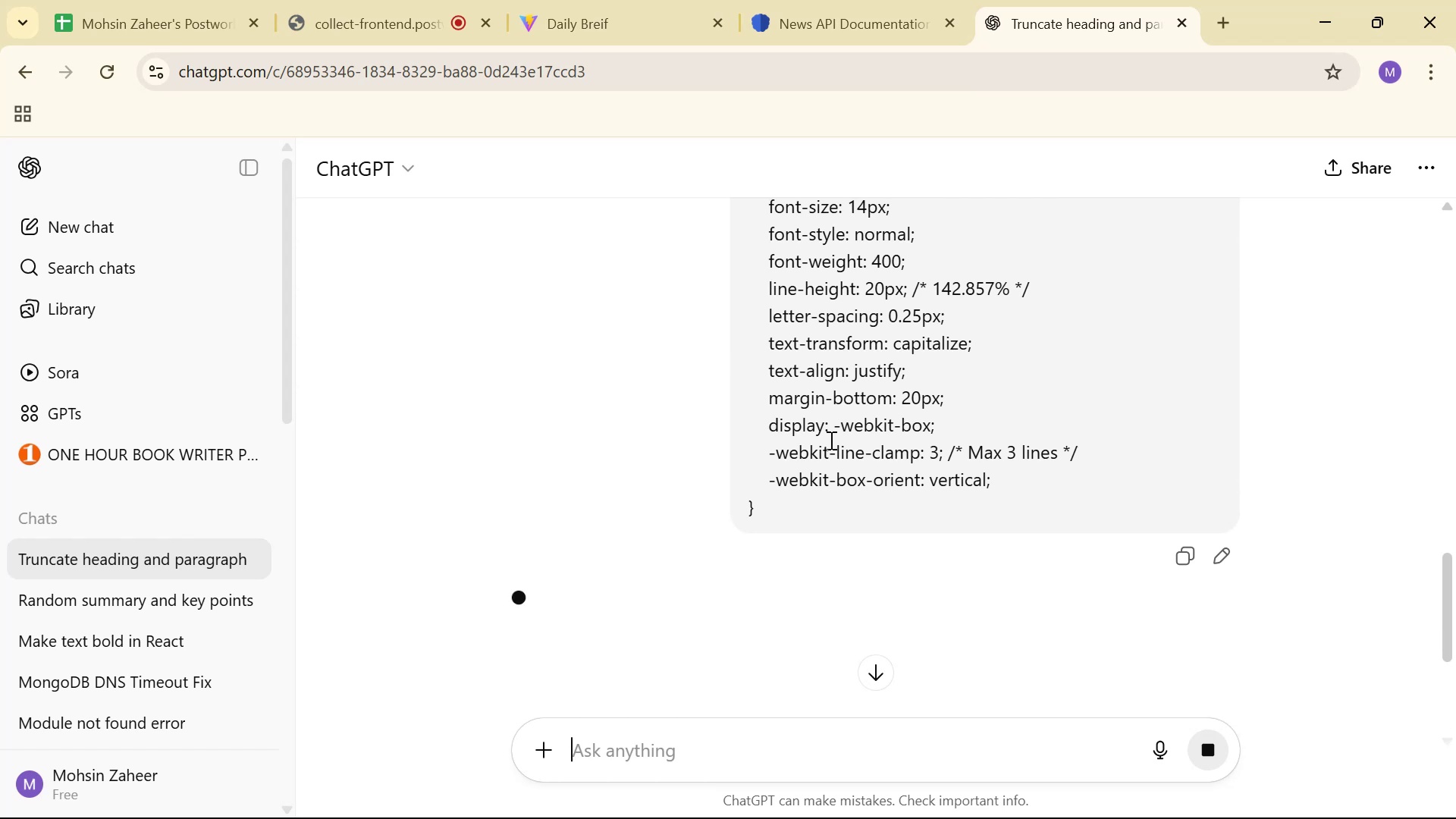 
scroll: coordinate [1188, 497], scroll_direction: down, amount: 10.0
 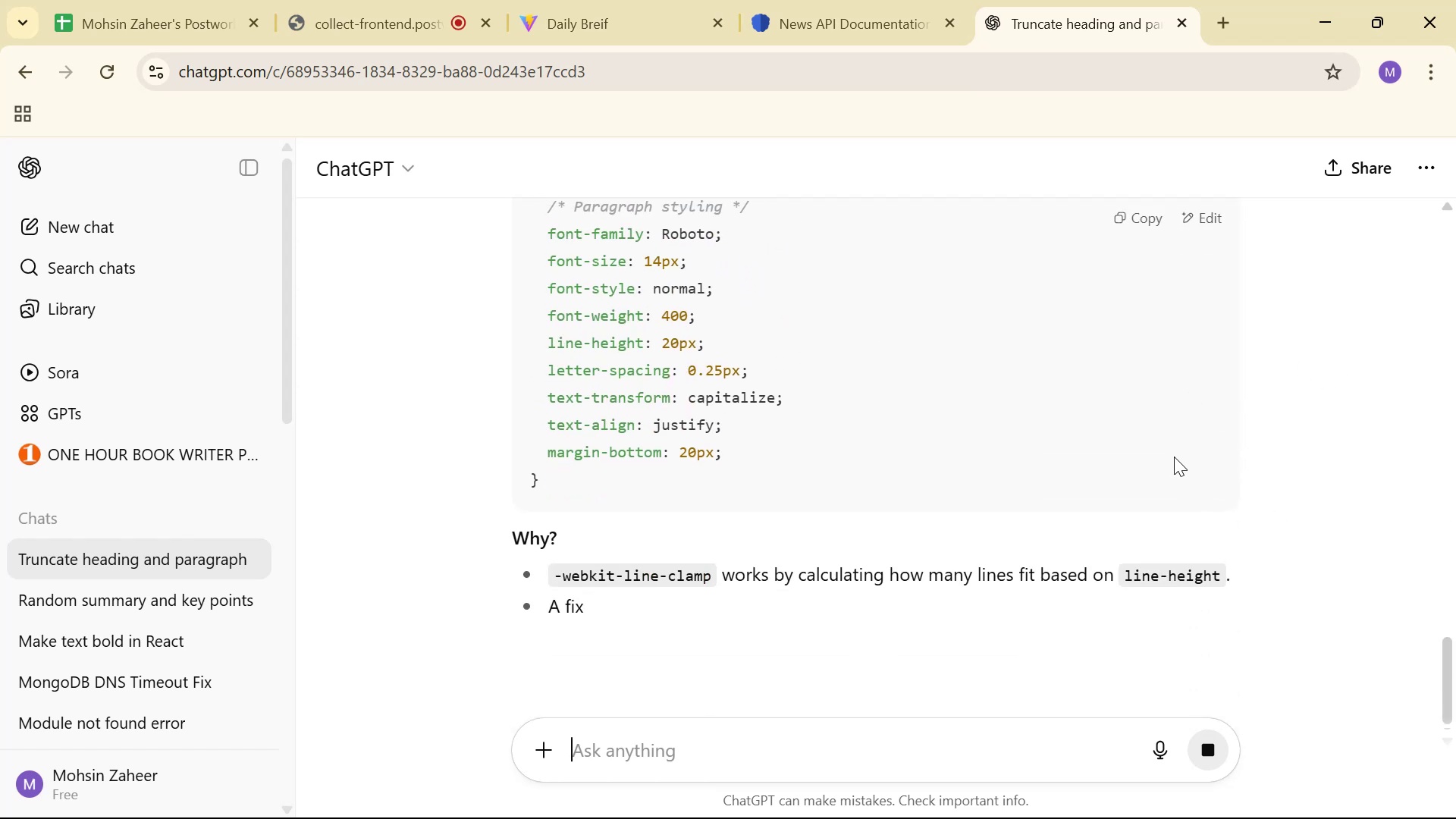 
scroll: coordinate [1174, 457], scroll_direction: up, amount: 6.0
 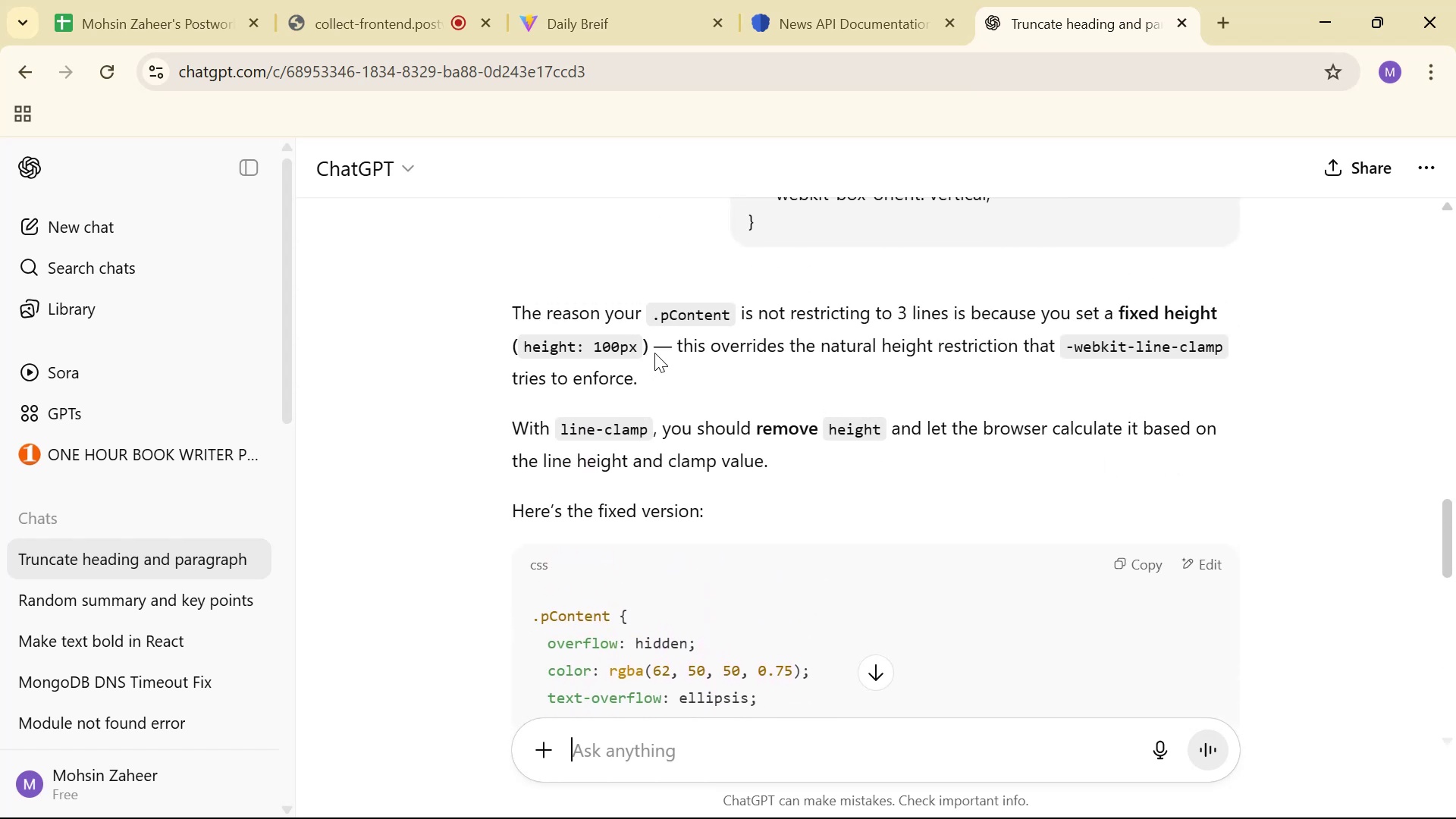 
key(Alt+Tab)
 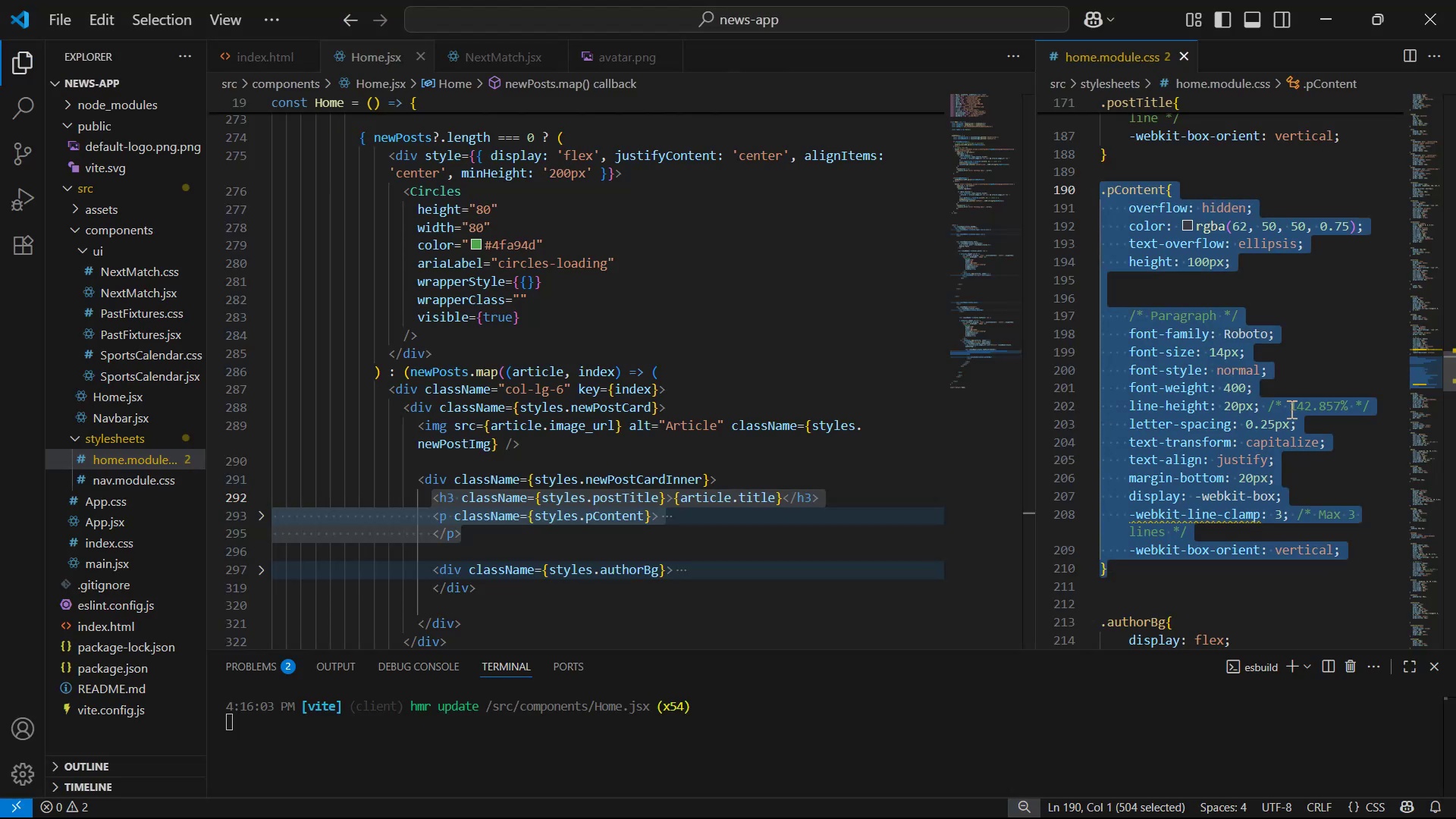 
left_click([1298, 370])
 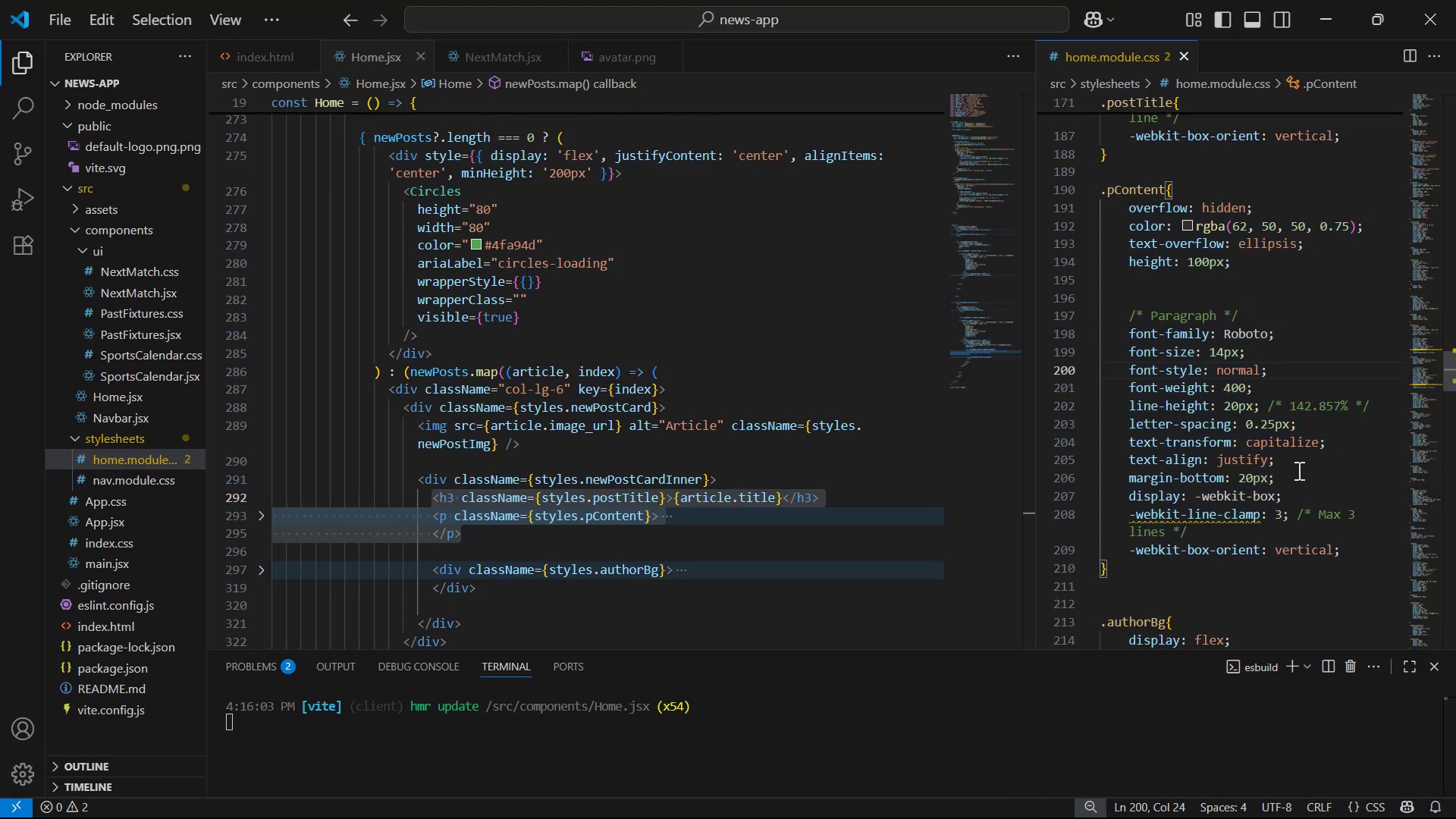 
left_click([1316, 472])
 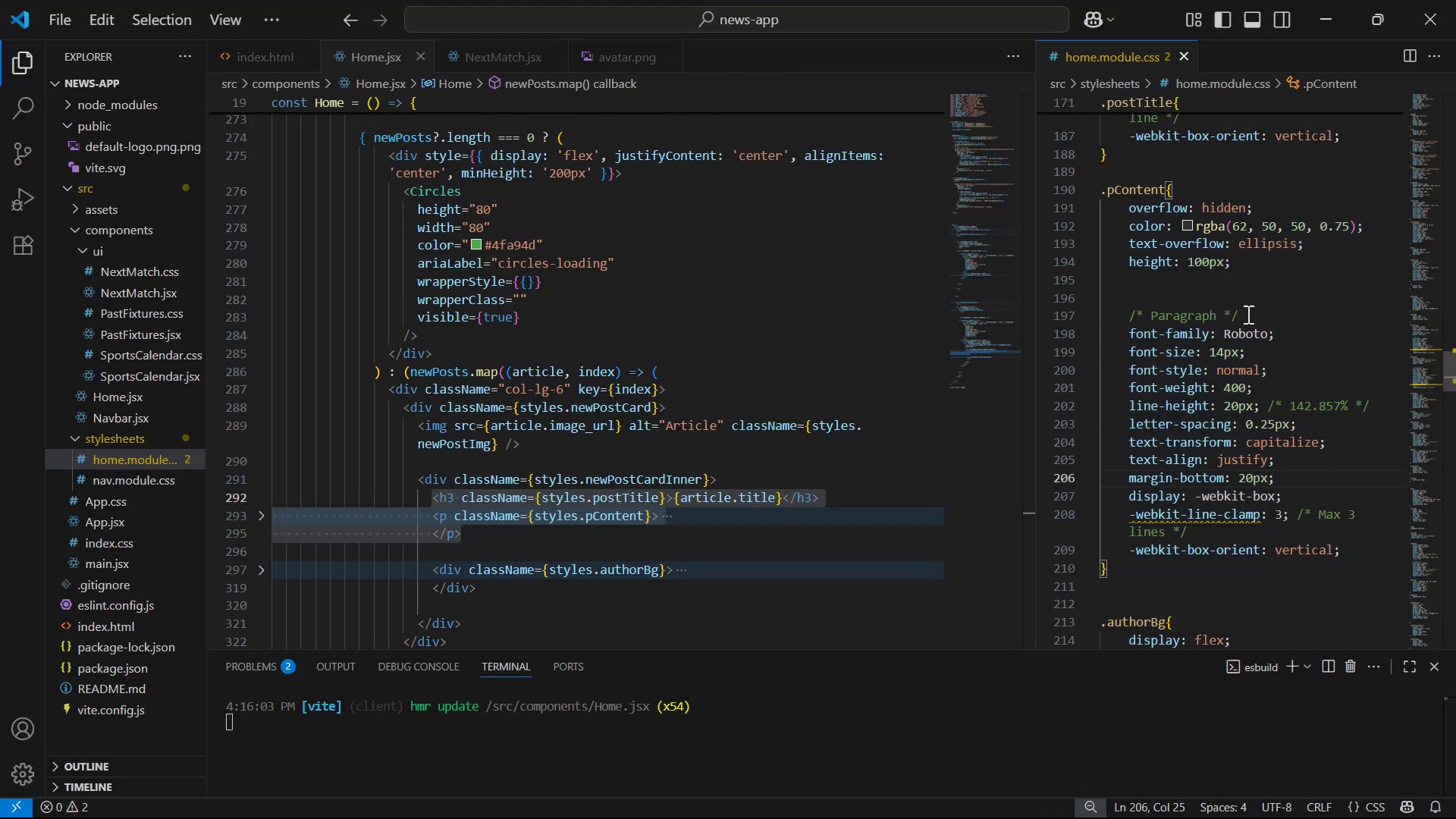 
left_click_drag(start_coordinate=[1272, 267], to_coordinate=[1331, 246])
 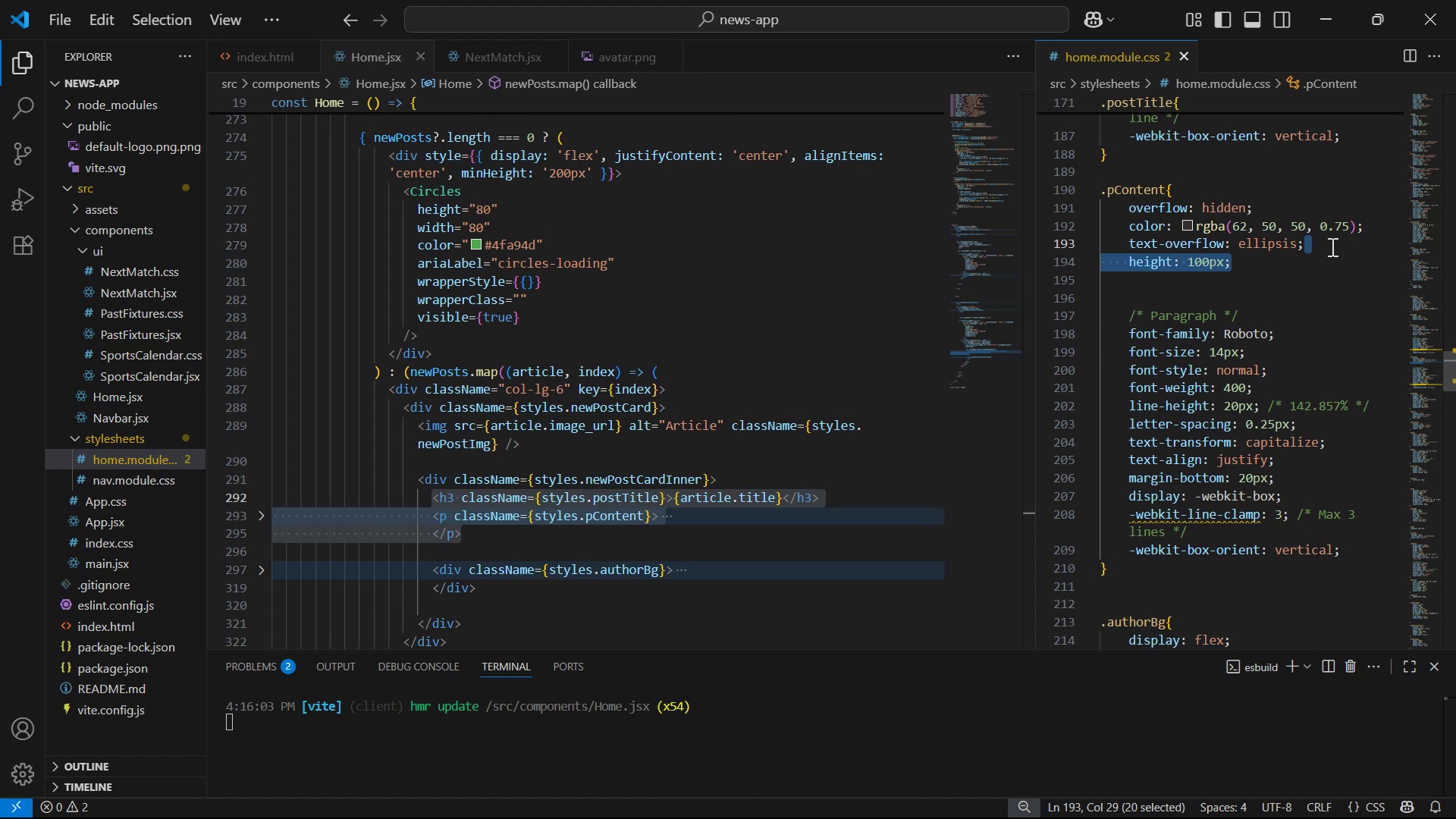 
key(Backspace)
 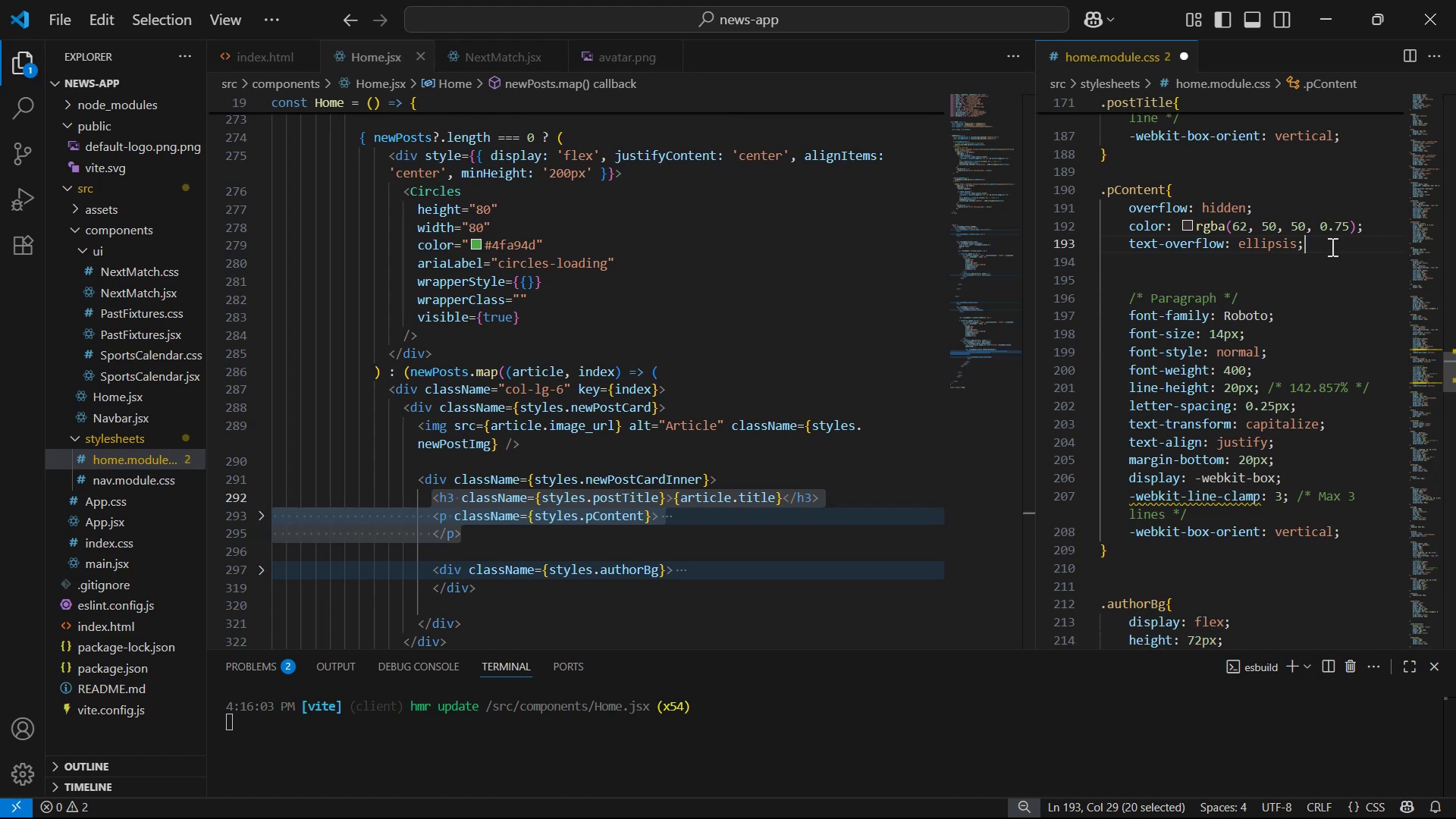 
key(Control+S)
 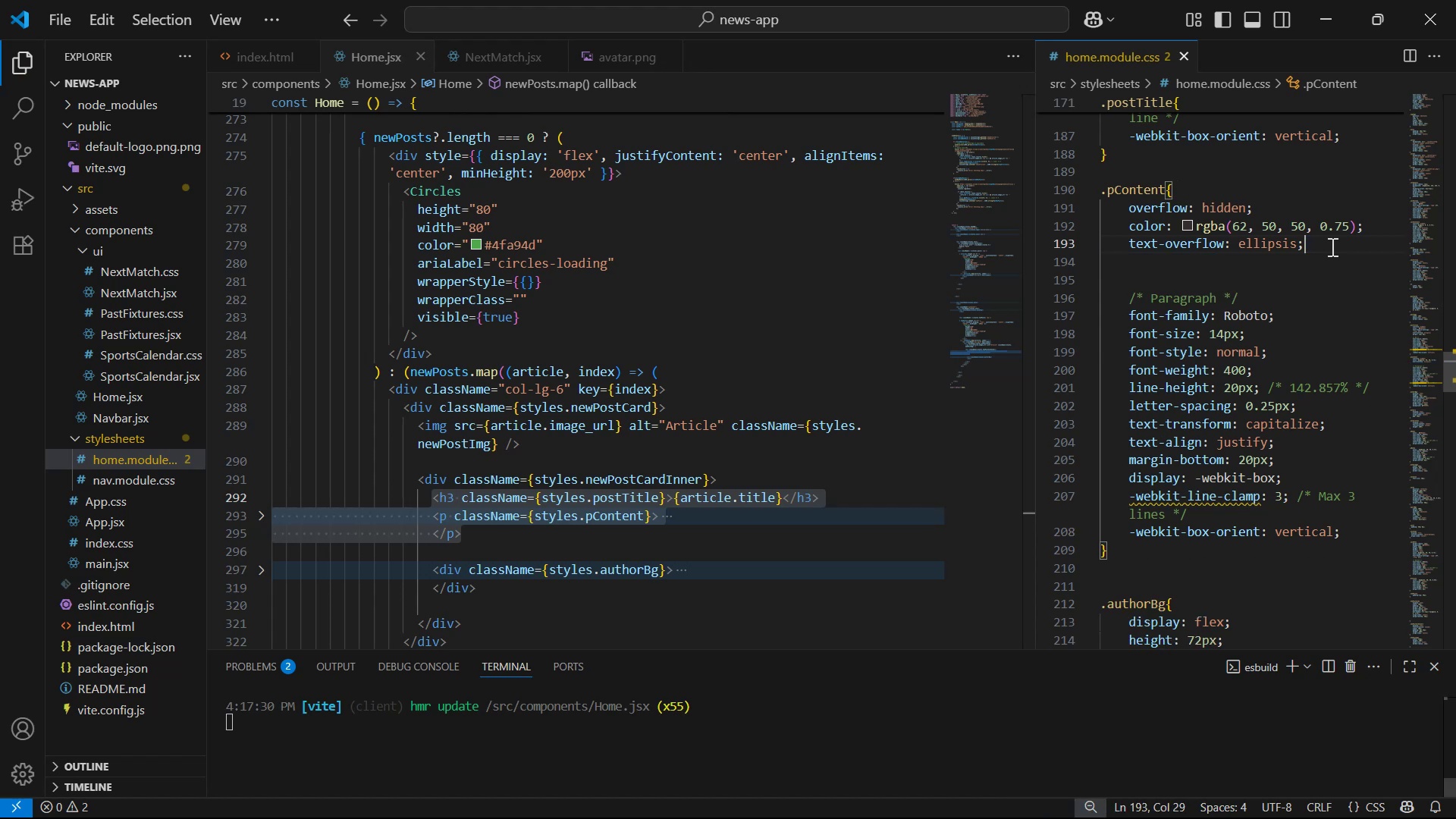 
key(Alt+Tab)
 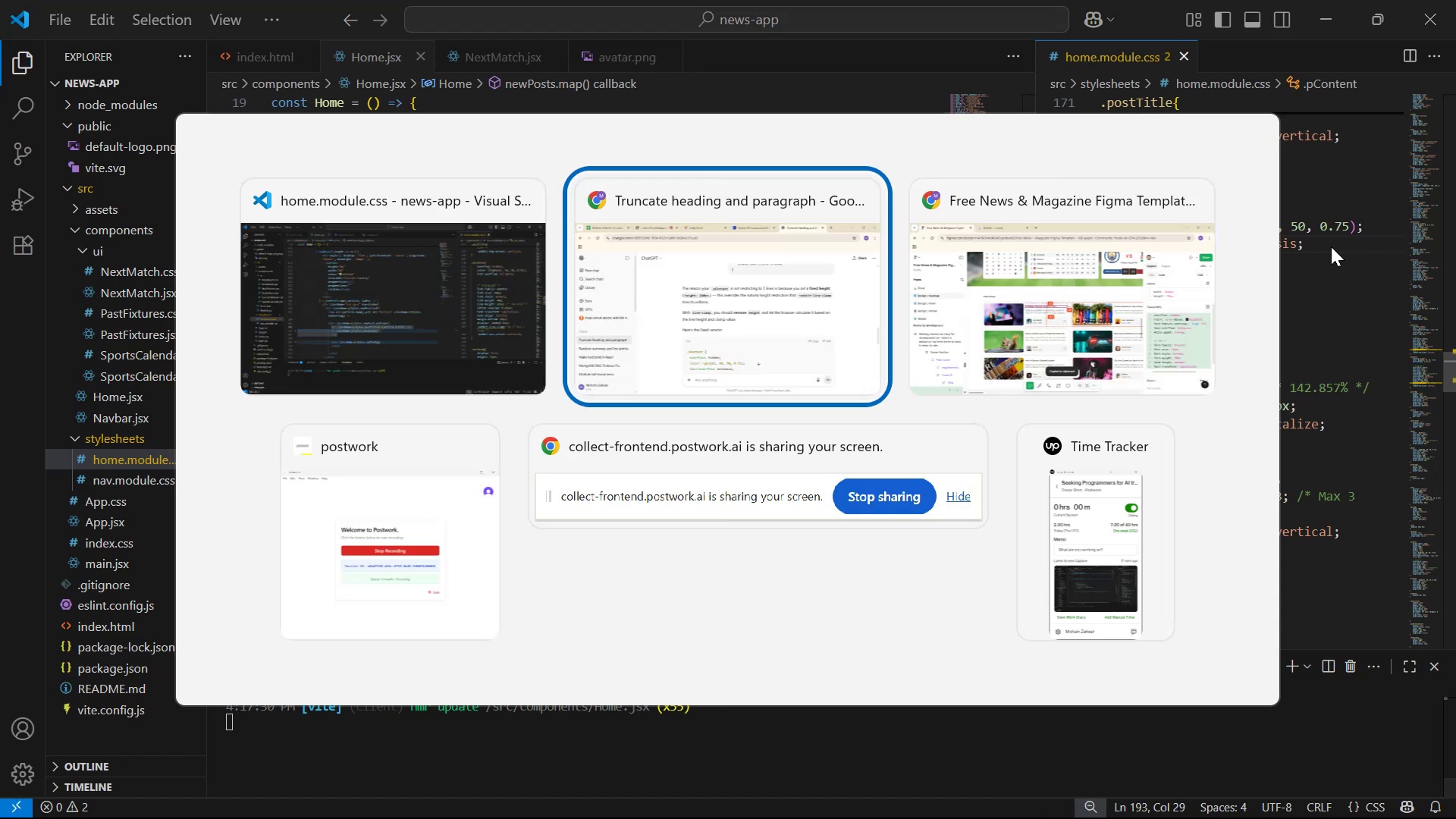 
key(Alt+Tab)
 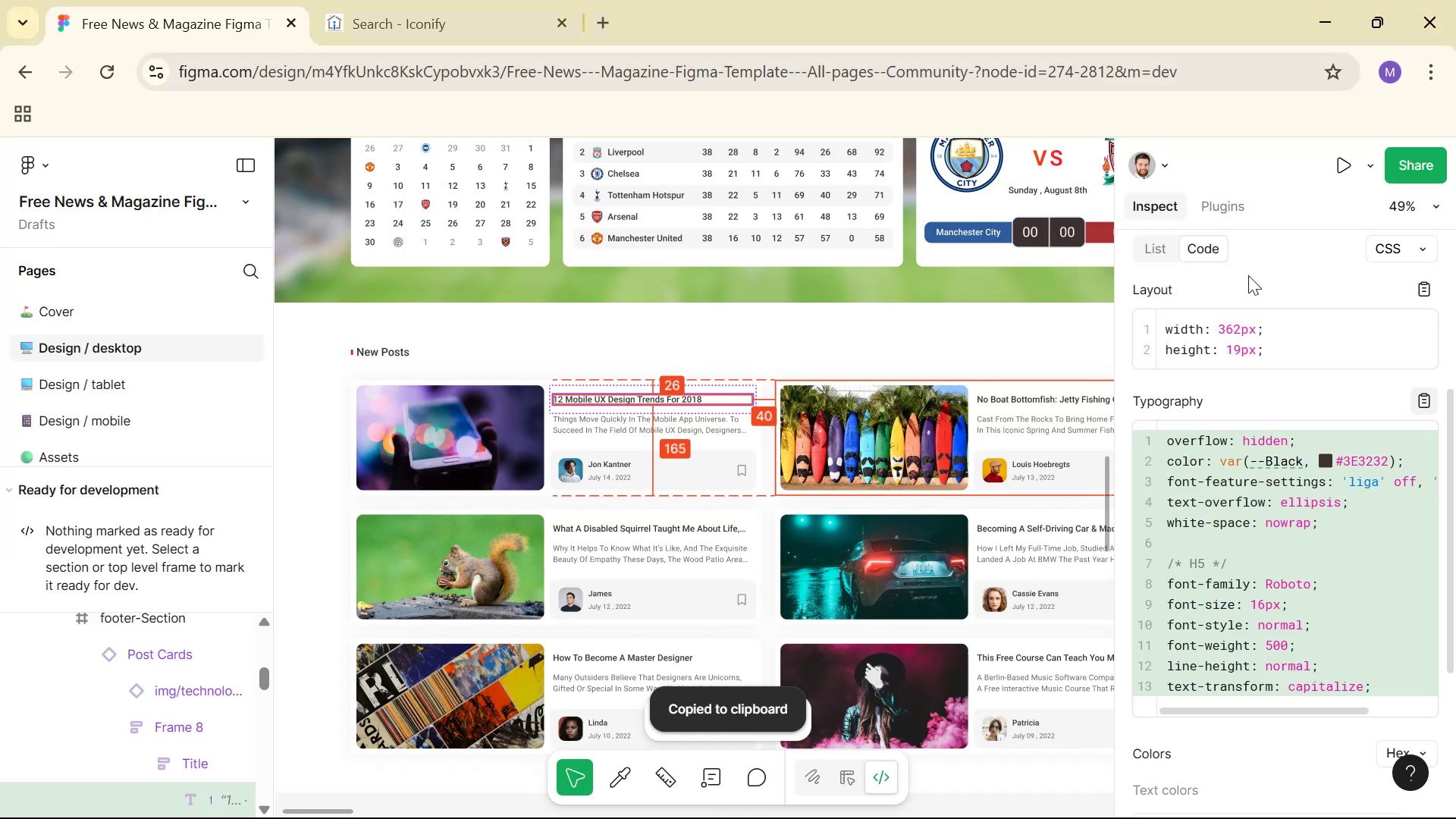 
key(Alt+Tab)
 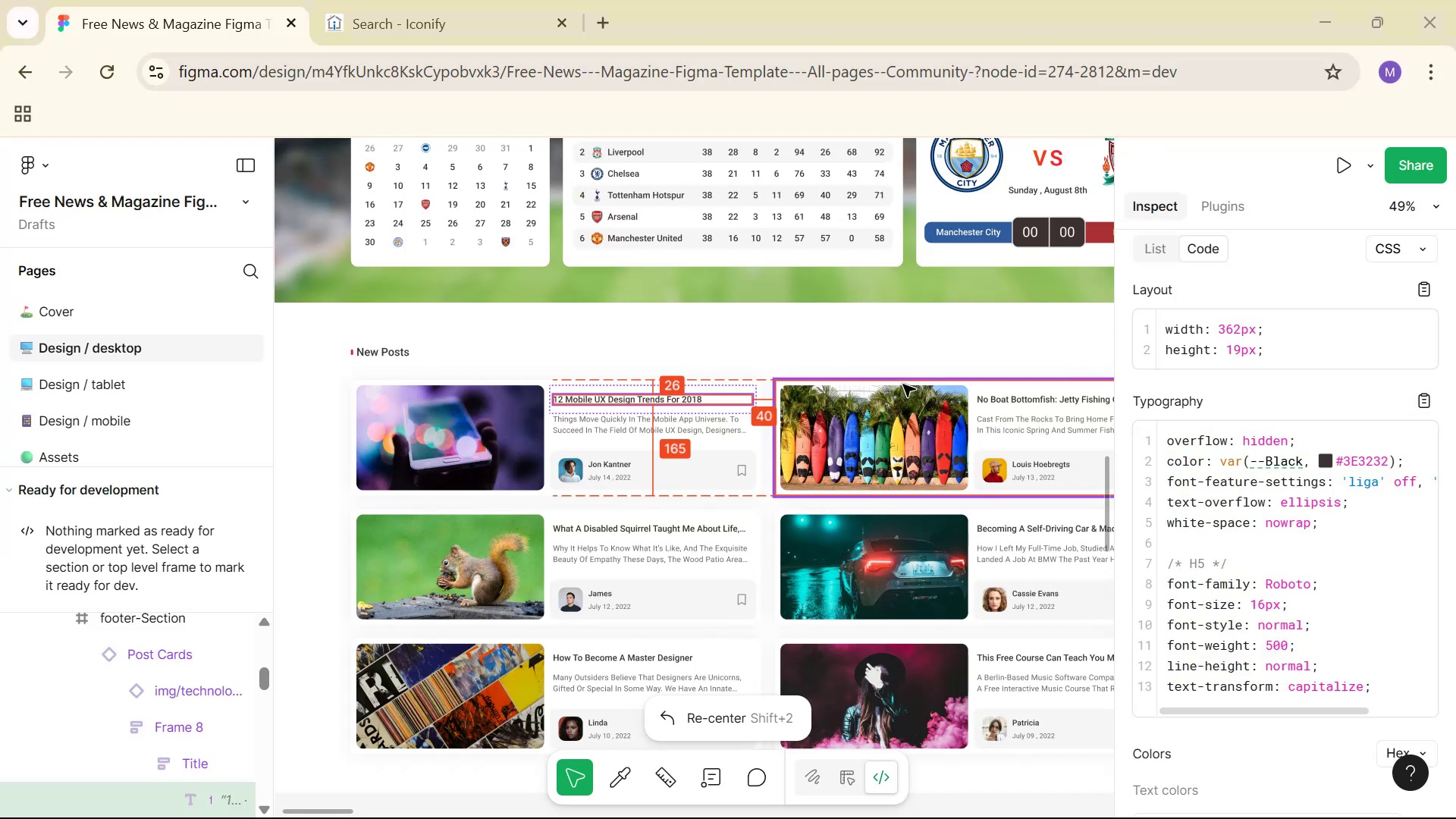 
key(Alt+Tab)
 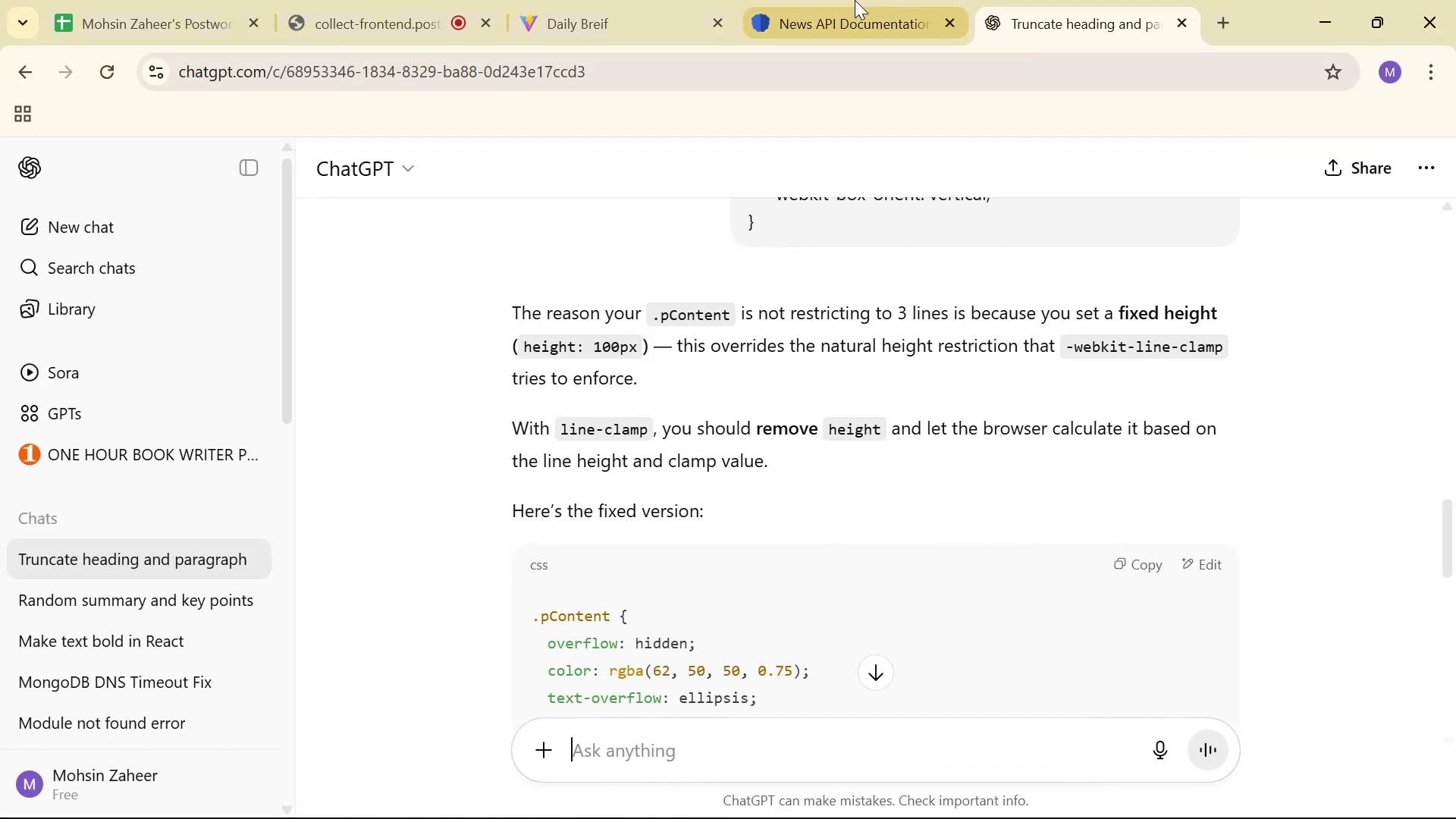 
left_click([608, 0])
 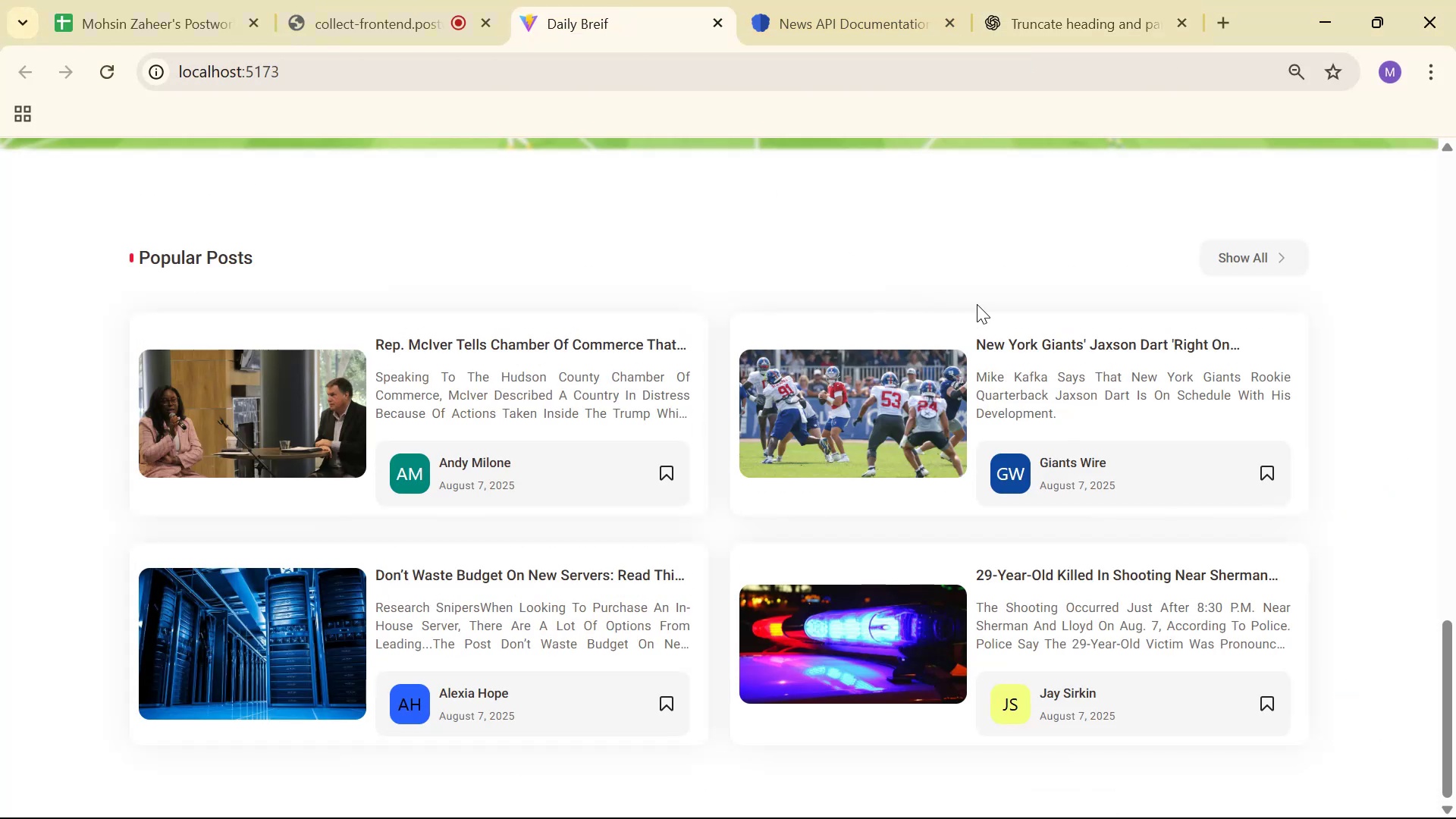 
scroll: coordinate [1023, 376], scroll_direction: down, amount: 3.0
 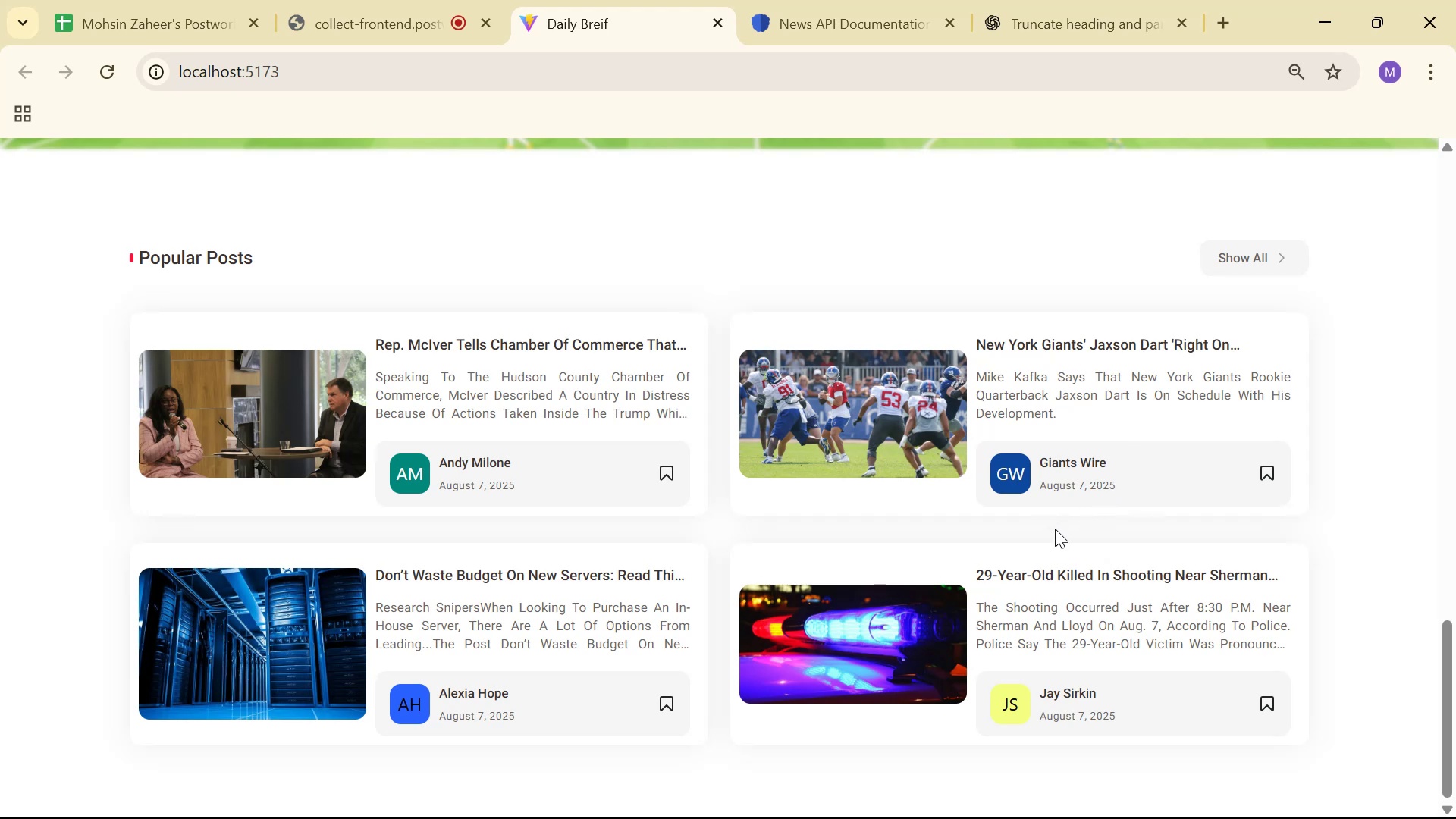 
wait(9.72)
 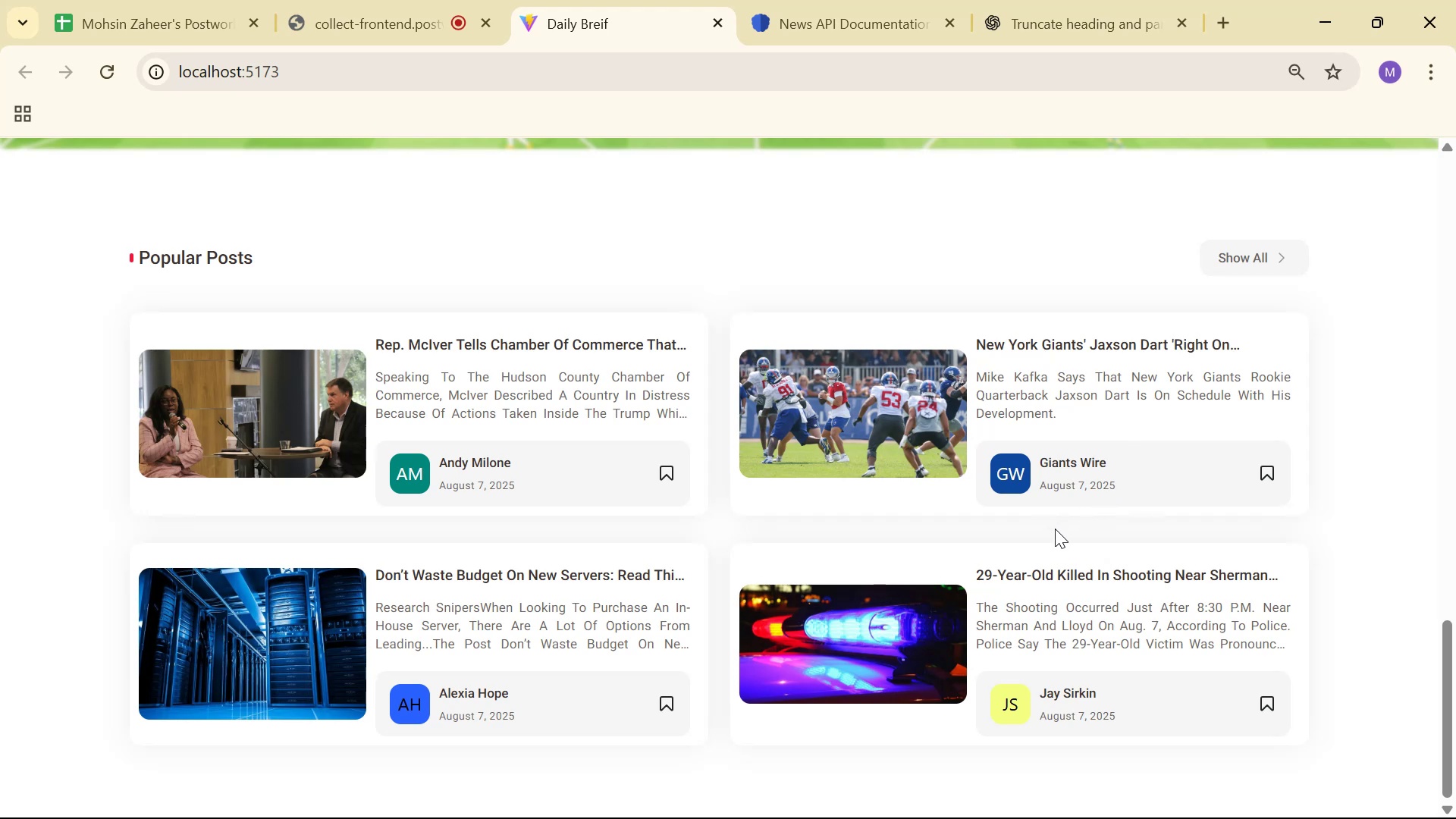 
scroll: coordinate [1067, 516], scroll_direction: down, amount: 6.0
 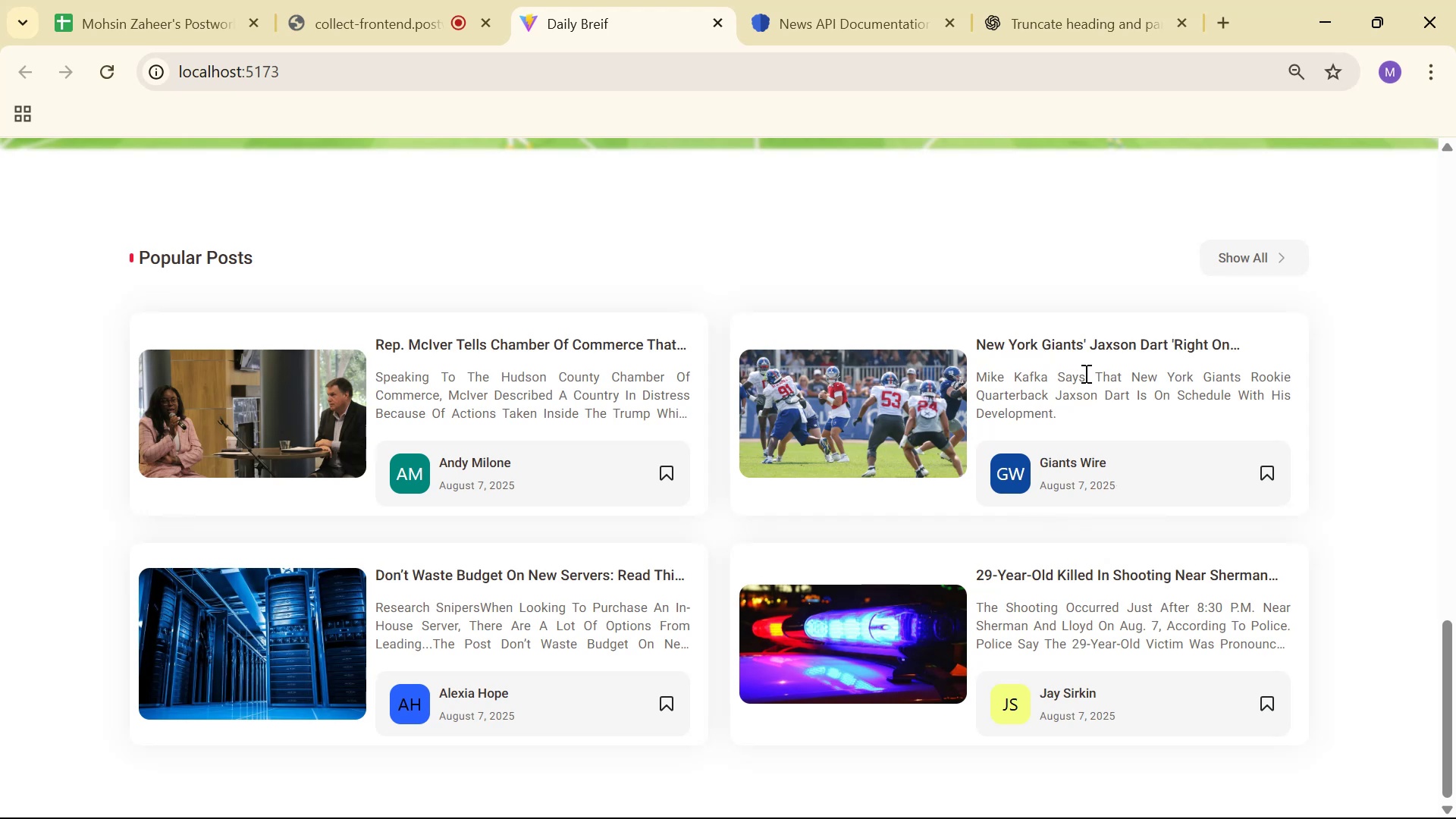 
scroll: coordinate [1361, 442], scroll_direction: up, amount: 10.0
 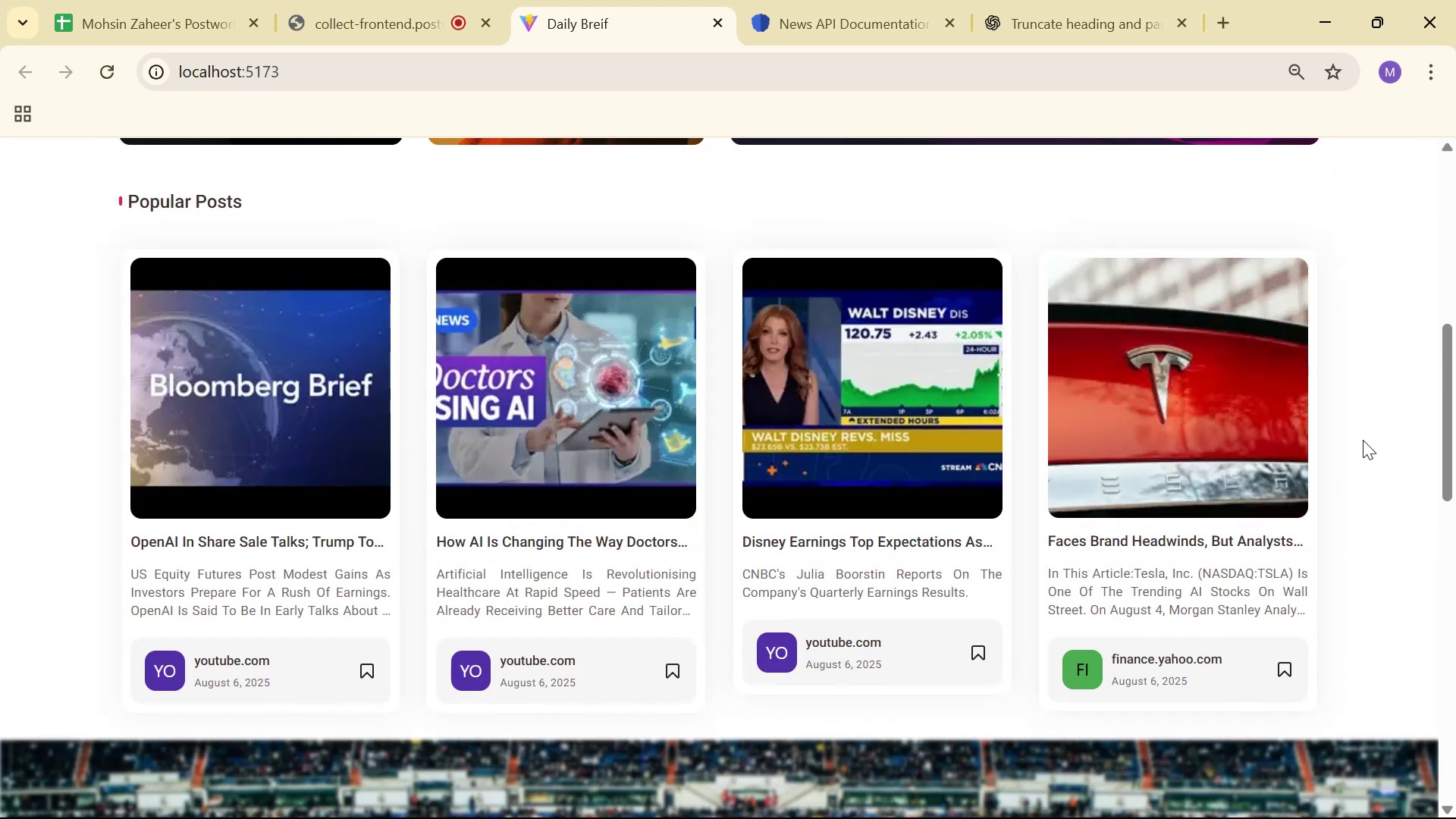 
scroll: coordinate [1363, 440], scroll_direction: down, amount: 3.0
 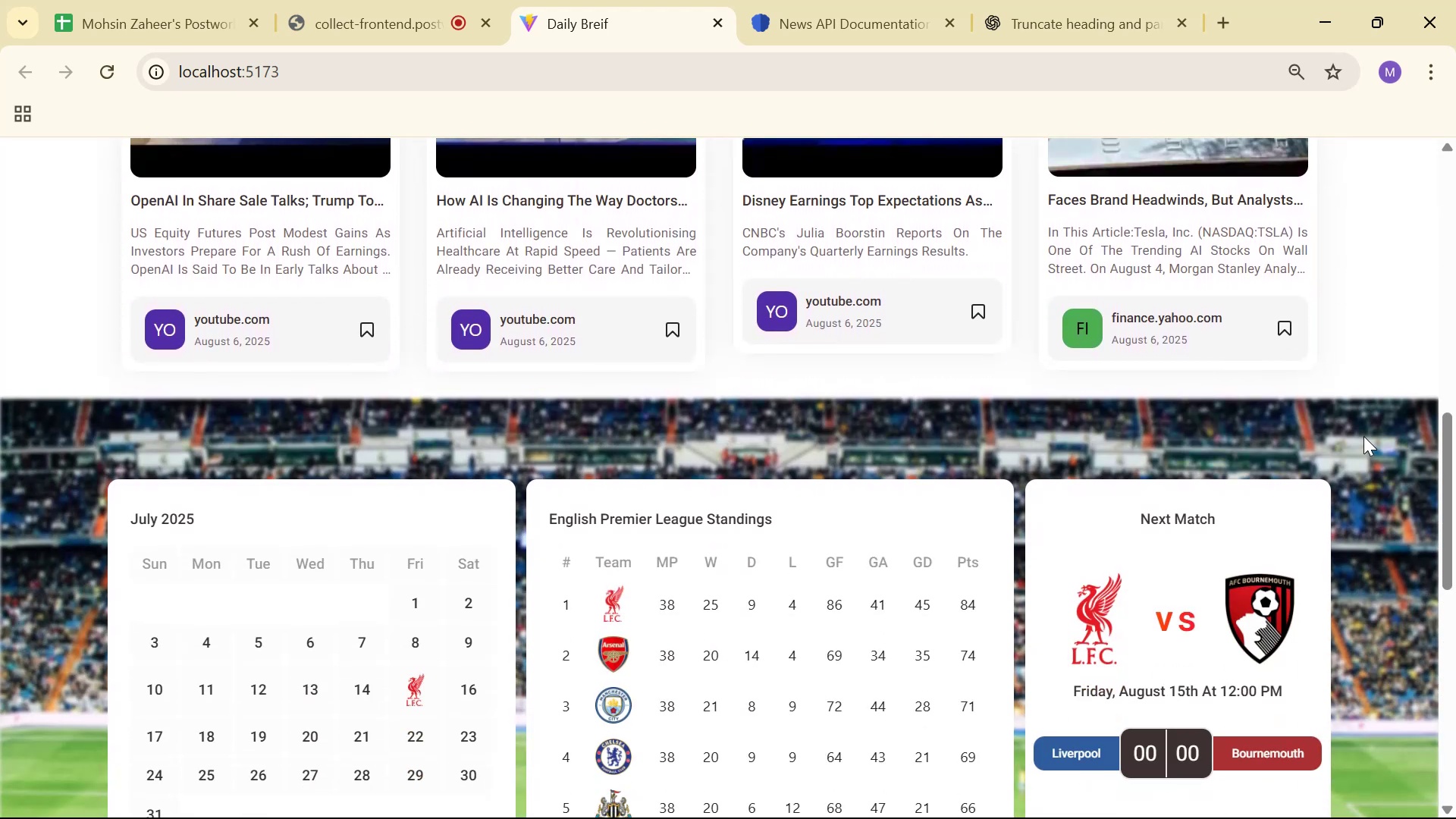 
scroll: coordinate [1368, 431], scroll_direction: up, amount: 3.0
 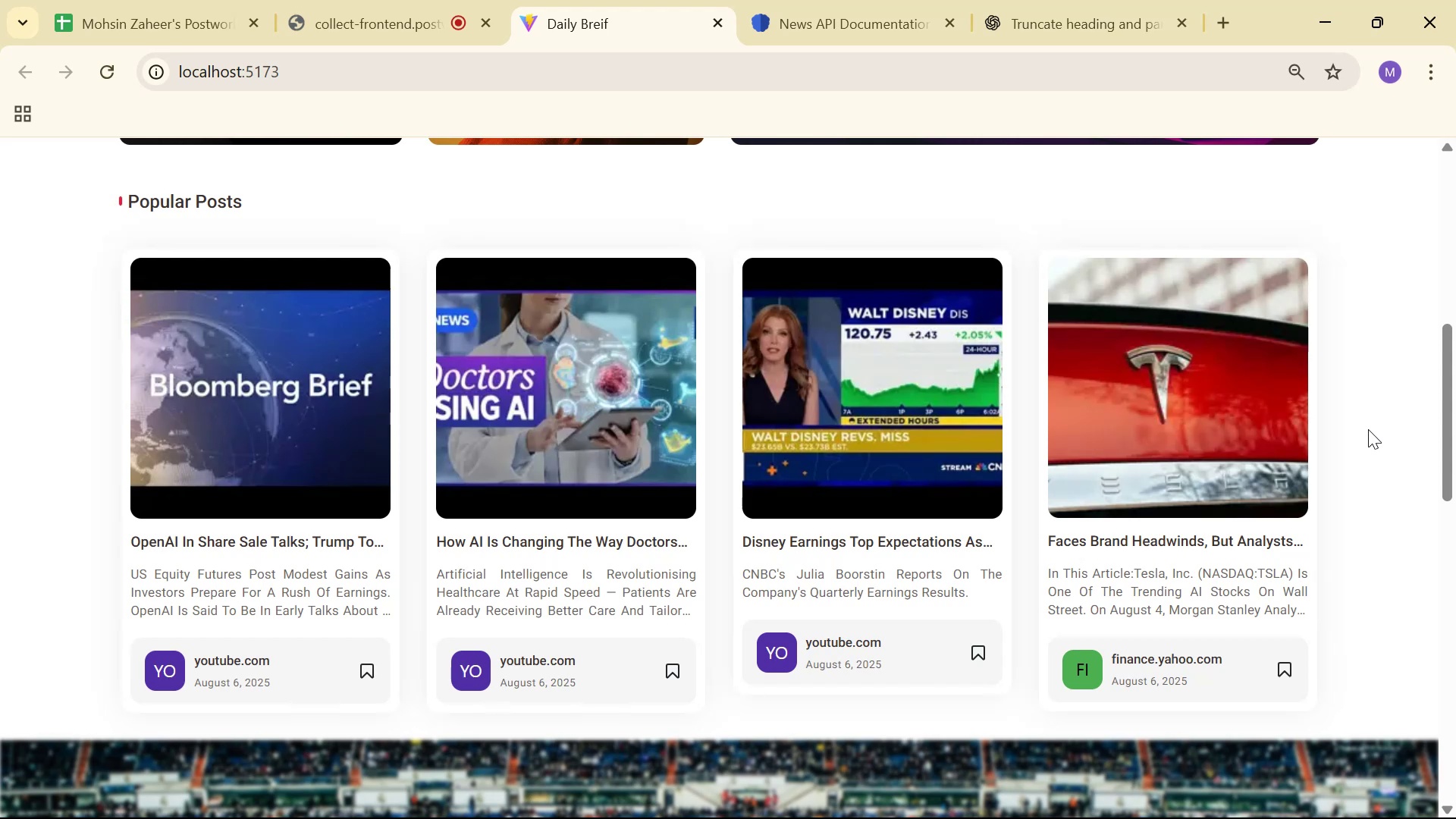 
scroll: coordinate [1368, 429], scroll_direction: down, amount: 1.0
 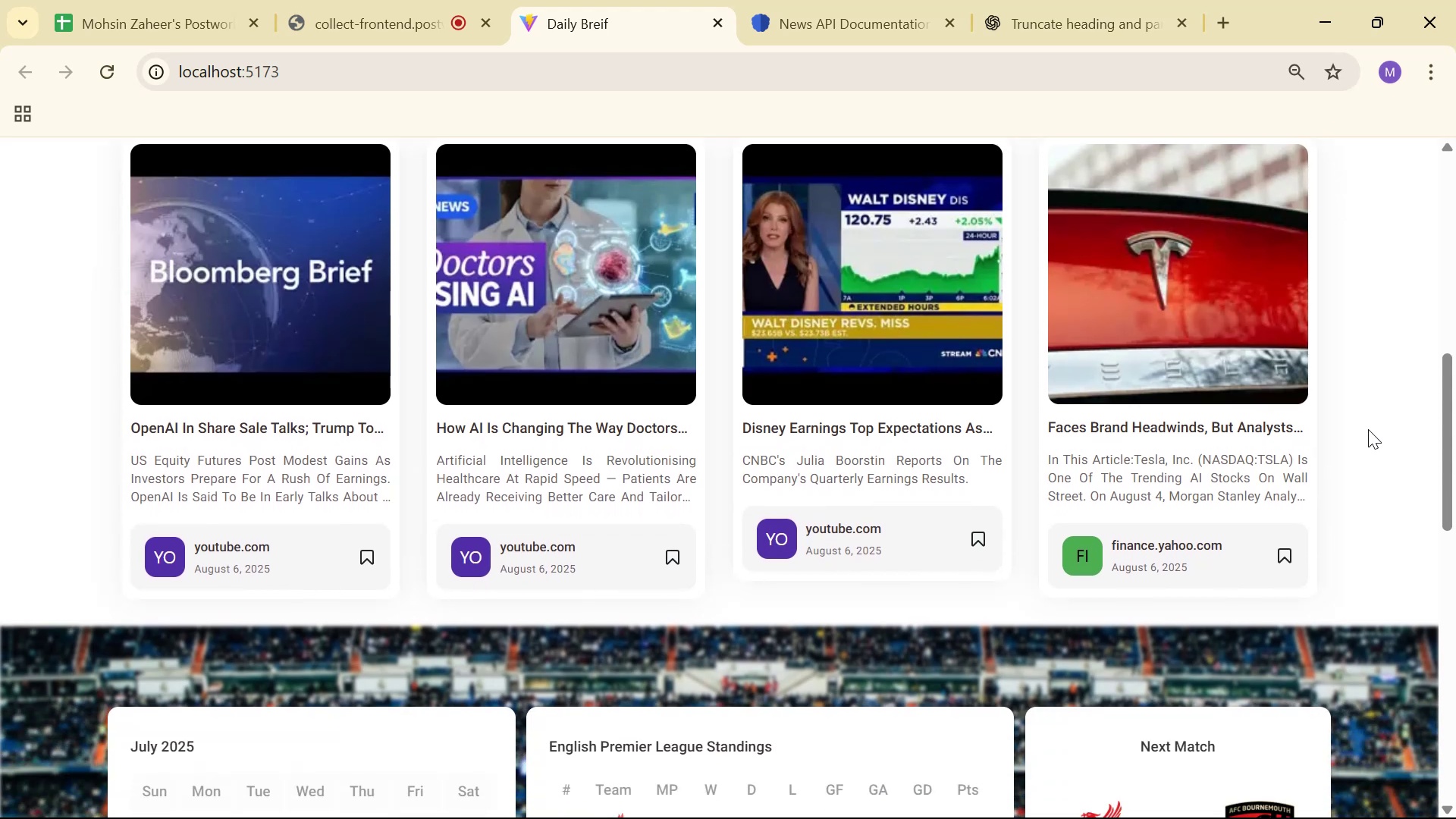 
scroll: coordinate [1368, 429], scroll_direction: up, amount: 1.0
 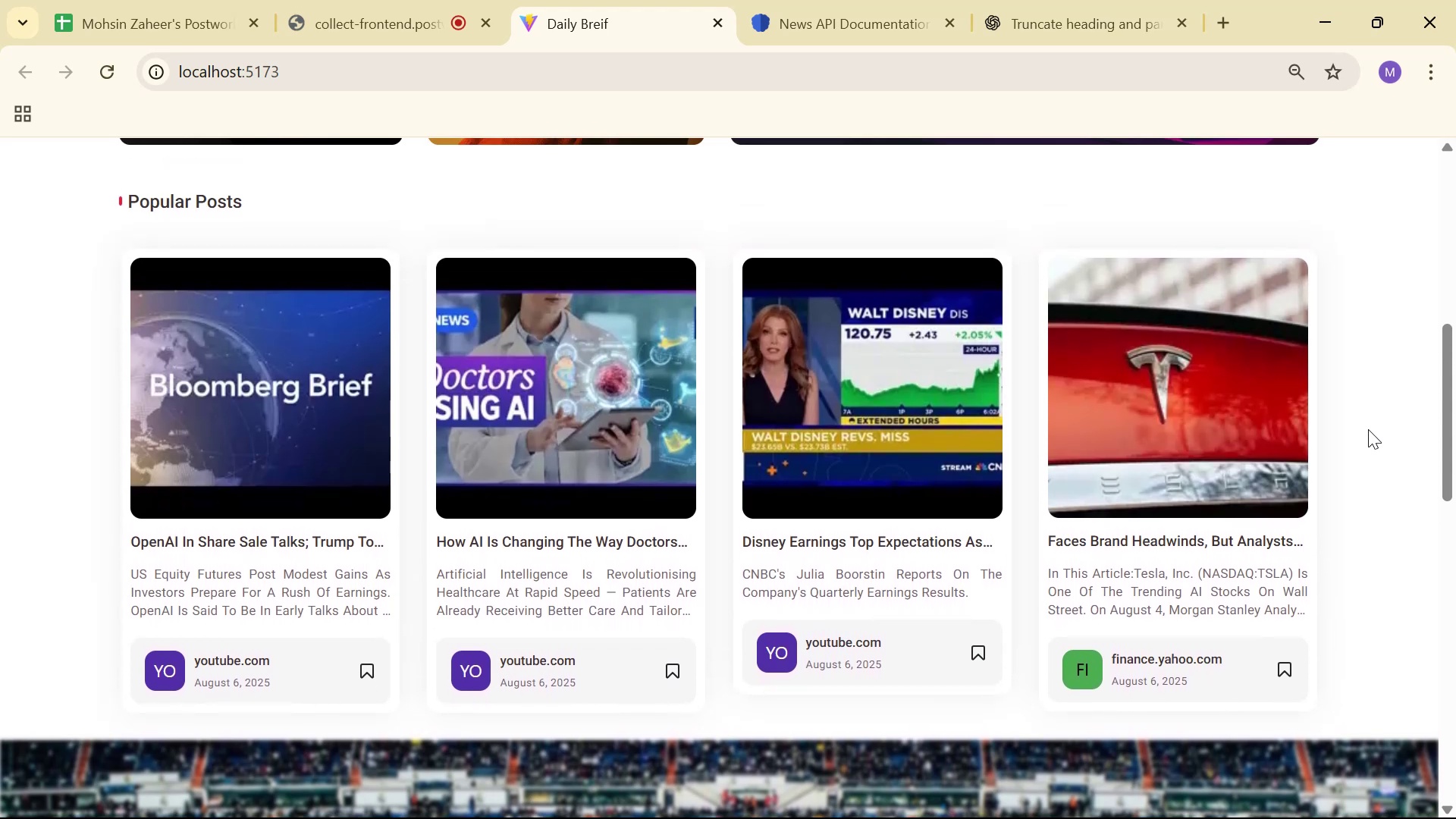 
key(Alt+Tab)
 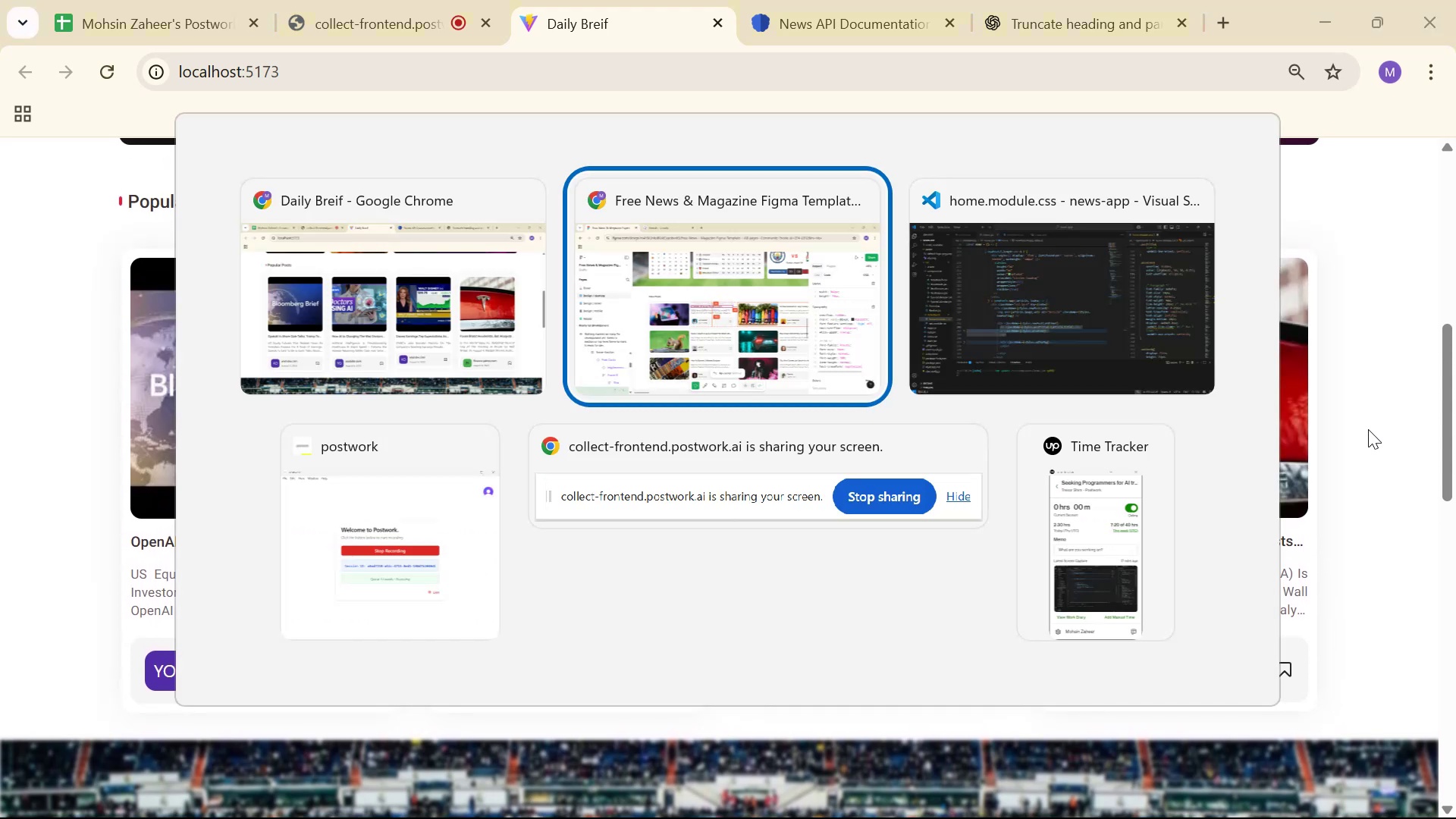 
key(Alt+AltLeft)
 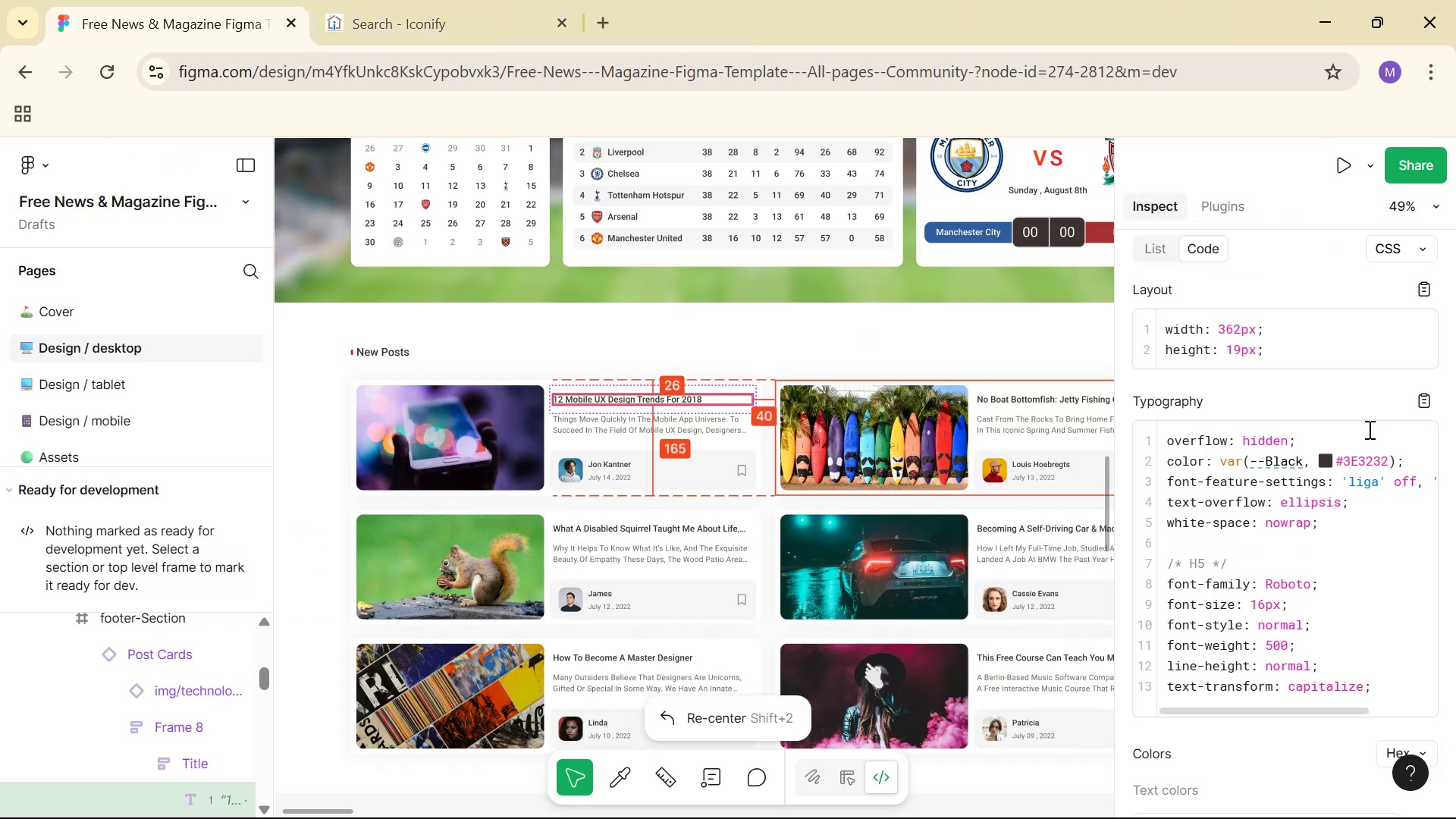 
key(Alt+Tab)
 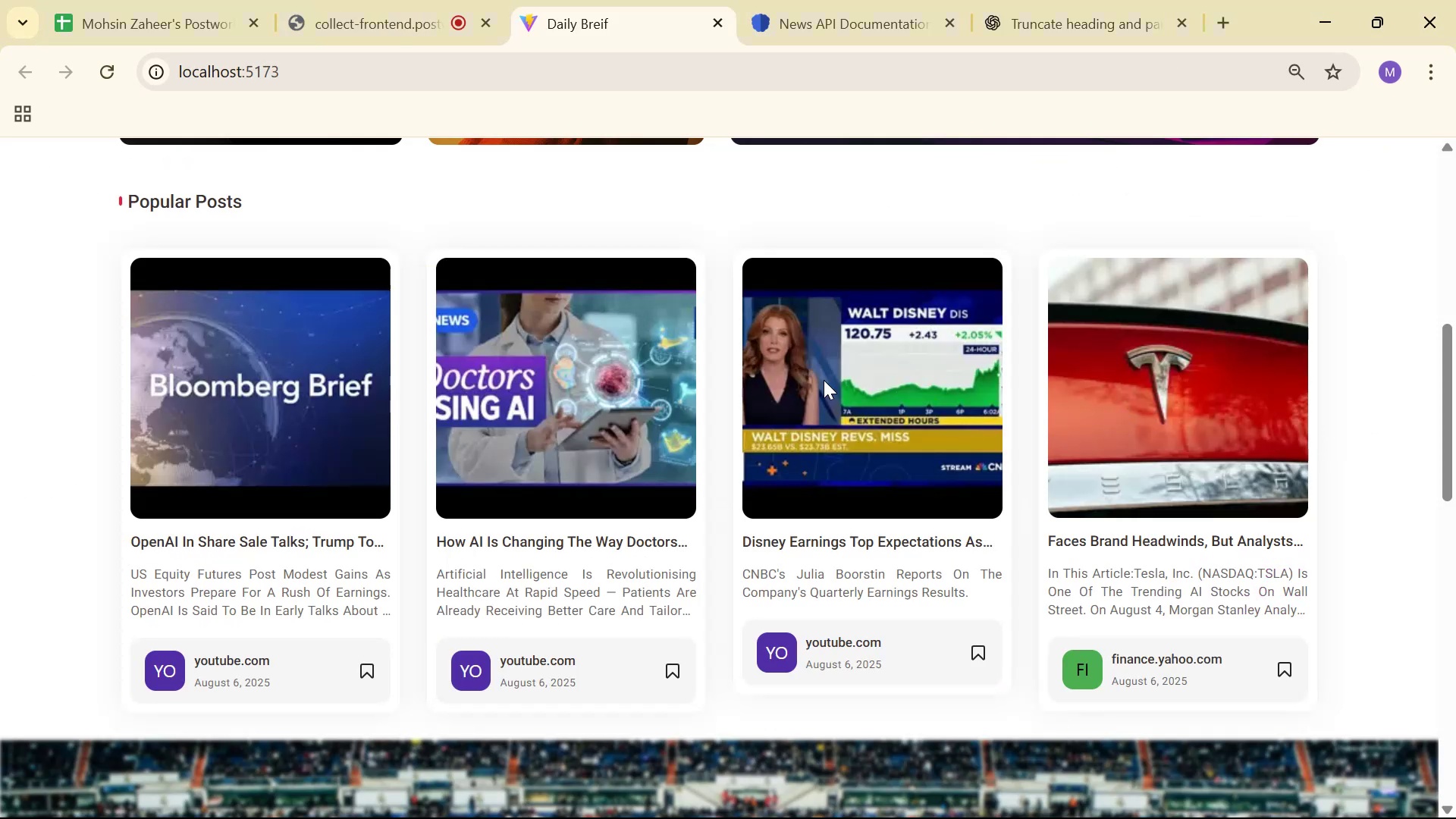 
scroll: coordinate [1352, 428], scroll_direction: down, amount: 18.0
 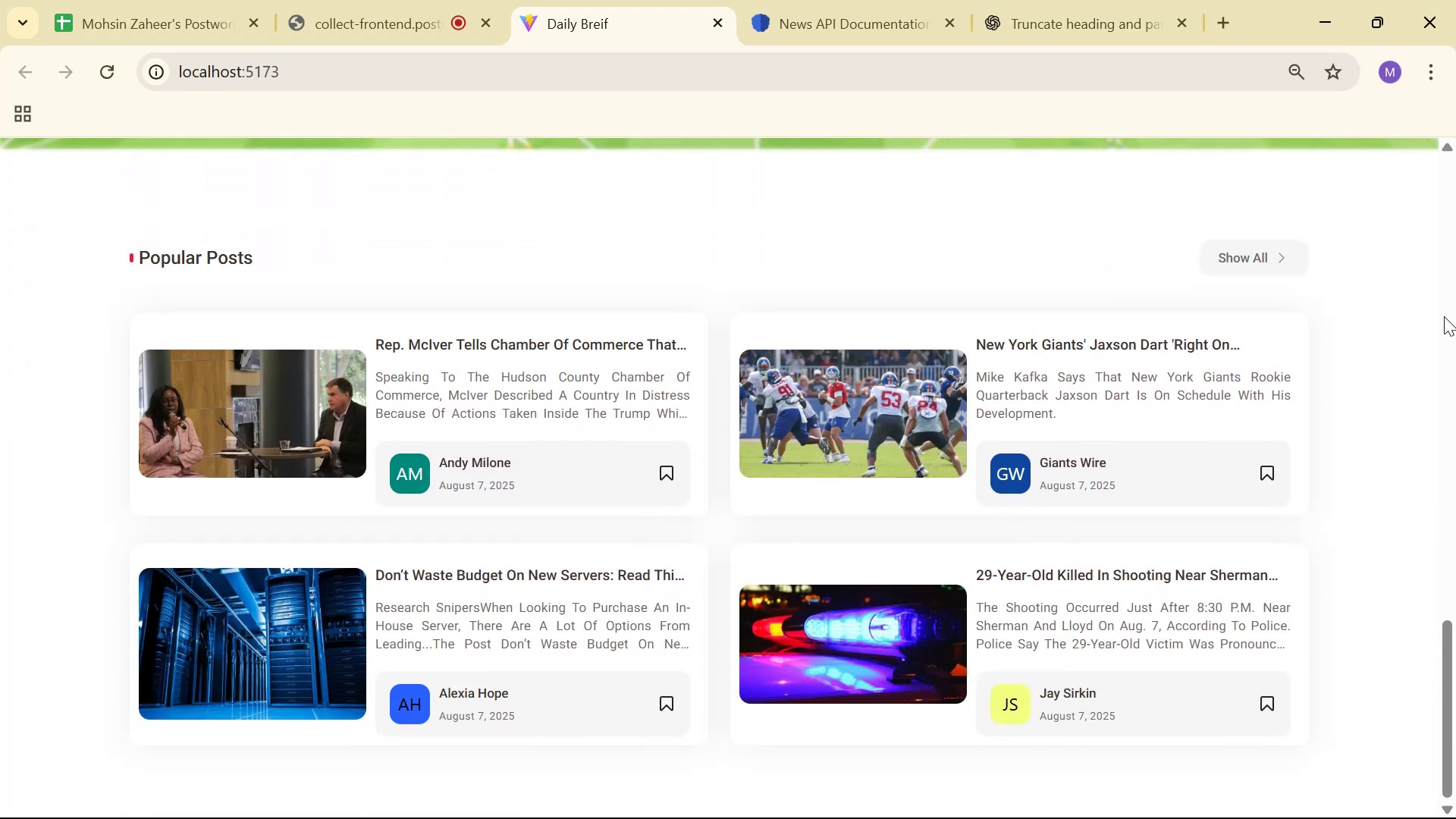 
key(Alt+AltLeft)
 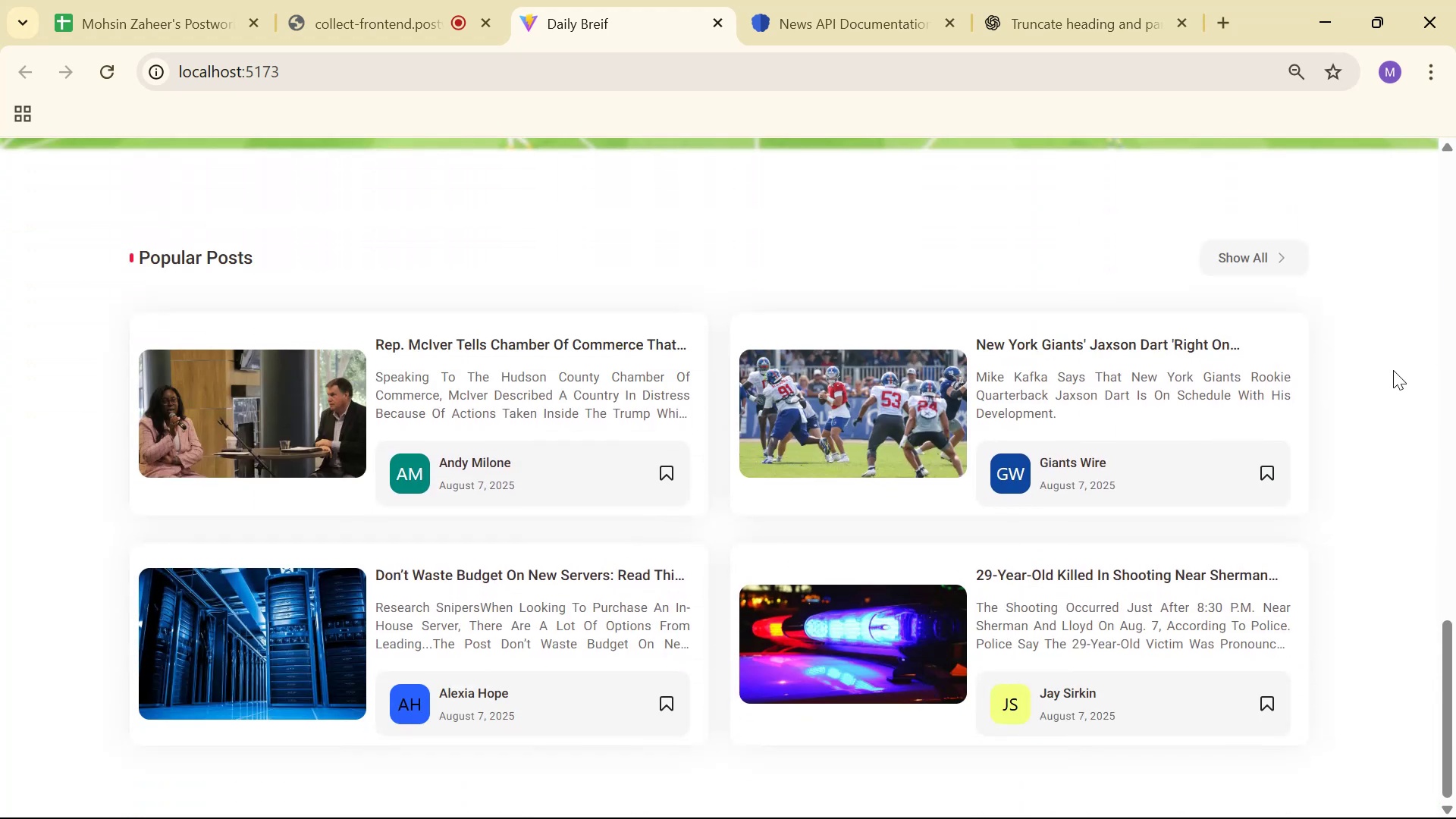 
key(Alt+Tab)
 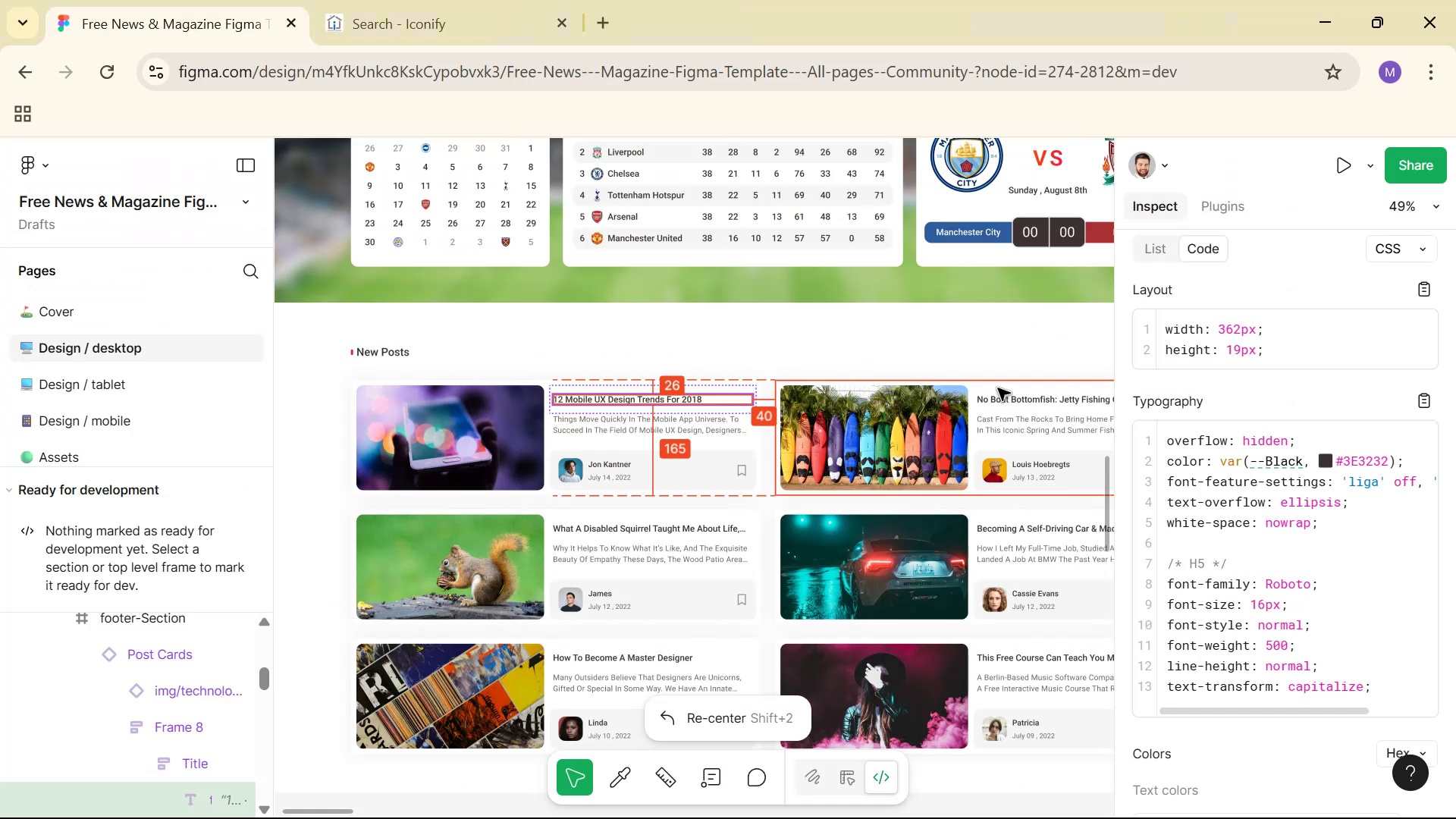 
scroll: coordinate [915, 425], scroll_direction: down, amount: 2.0
 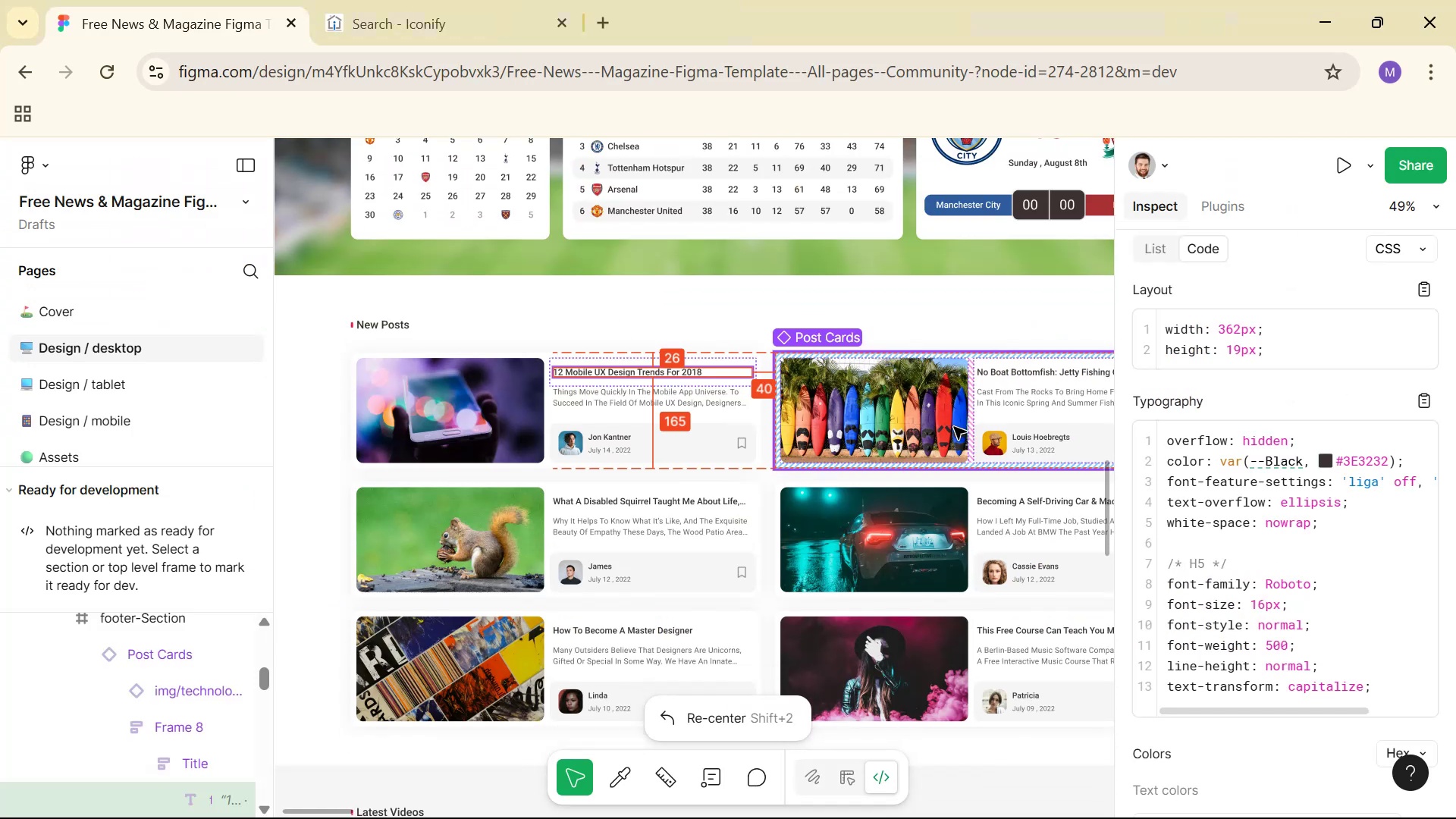 
key(Alt+Tab)
 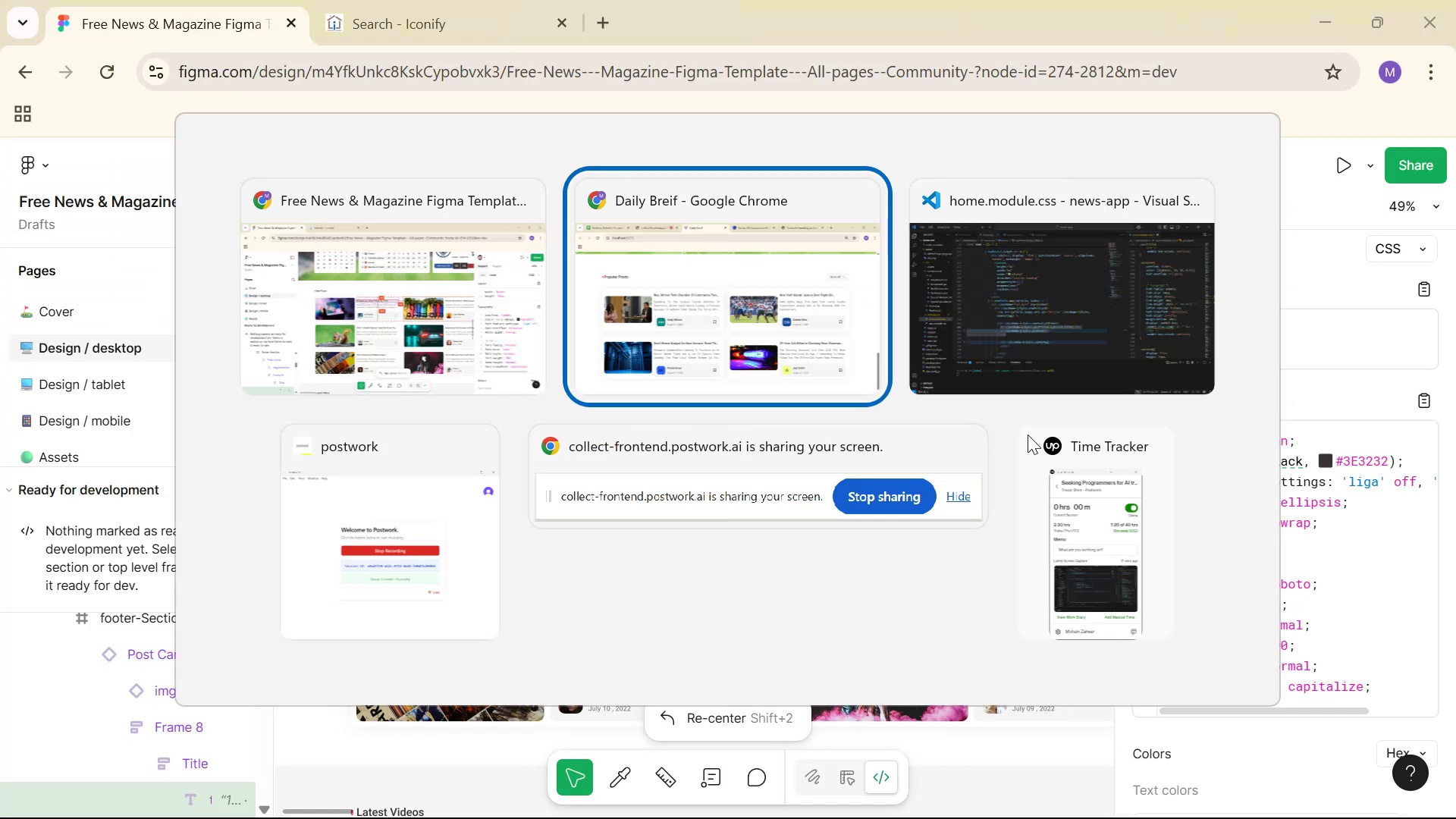 
key(Alt+Tab)
 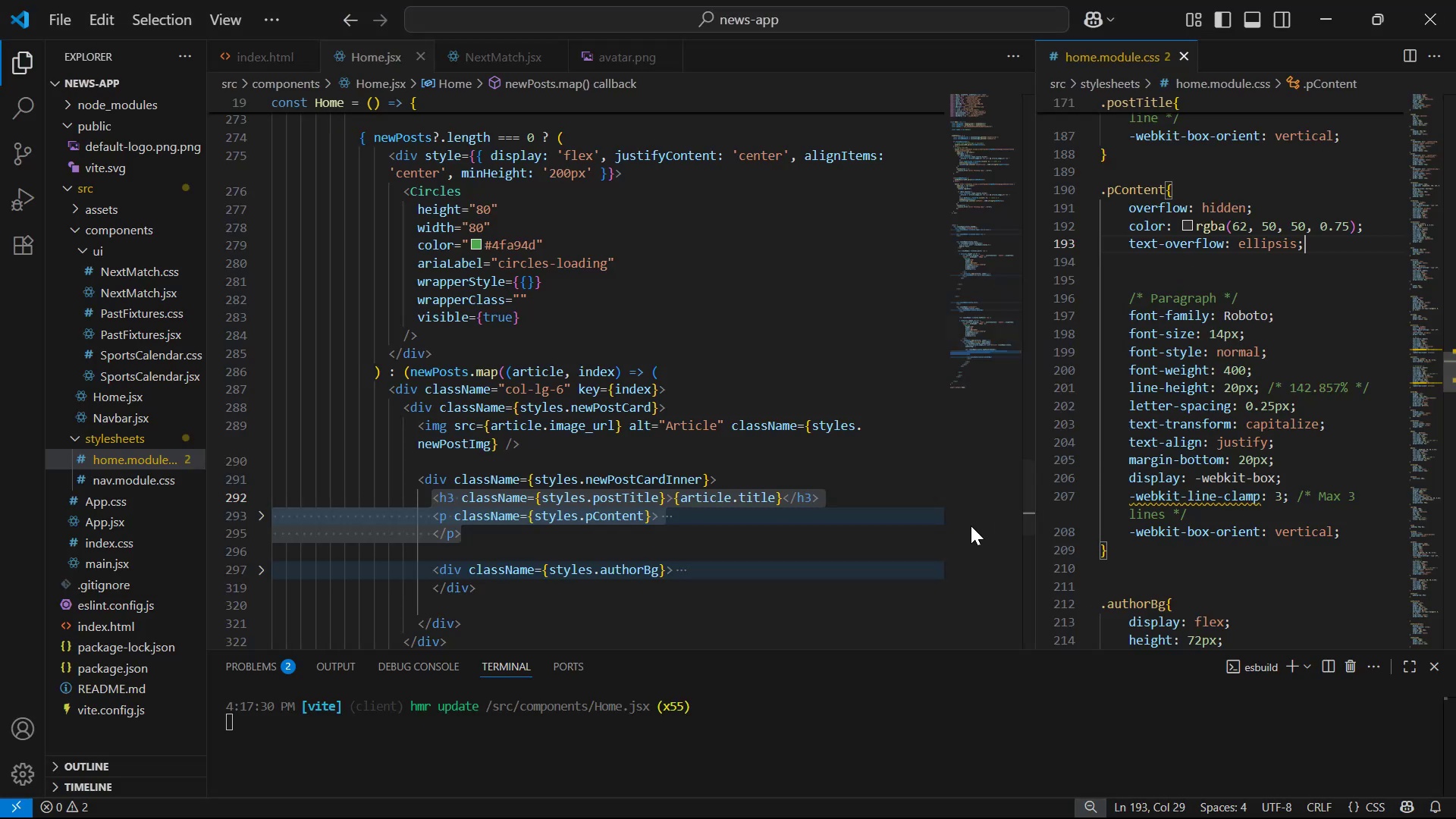 
scroll: coordinate [689, 457], scroll_direction: down, amount: 3.0
 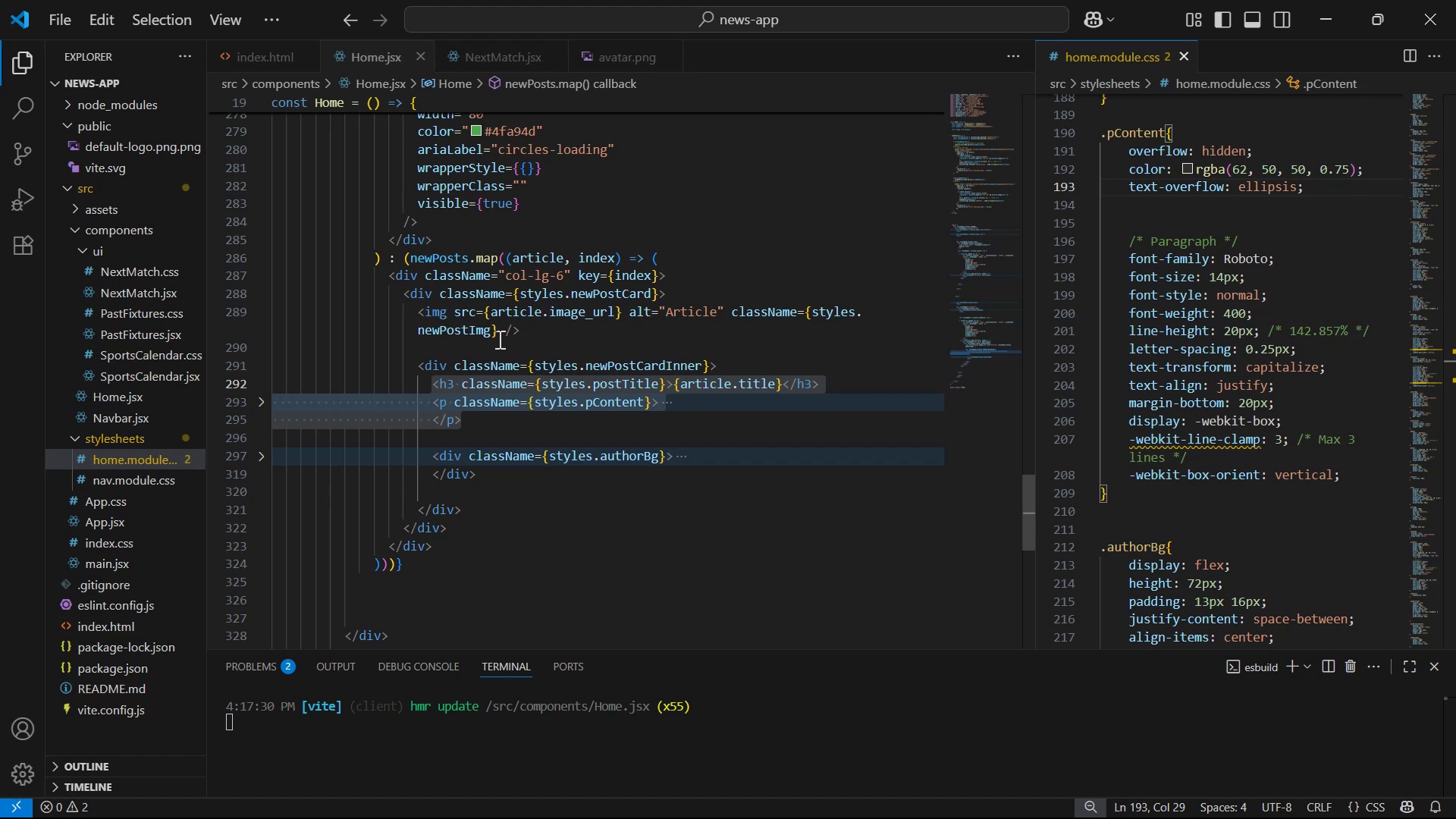 
left_click([432, 312])
 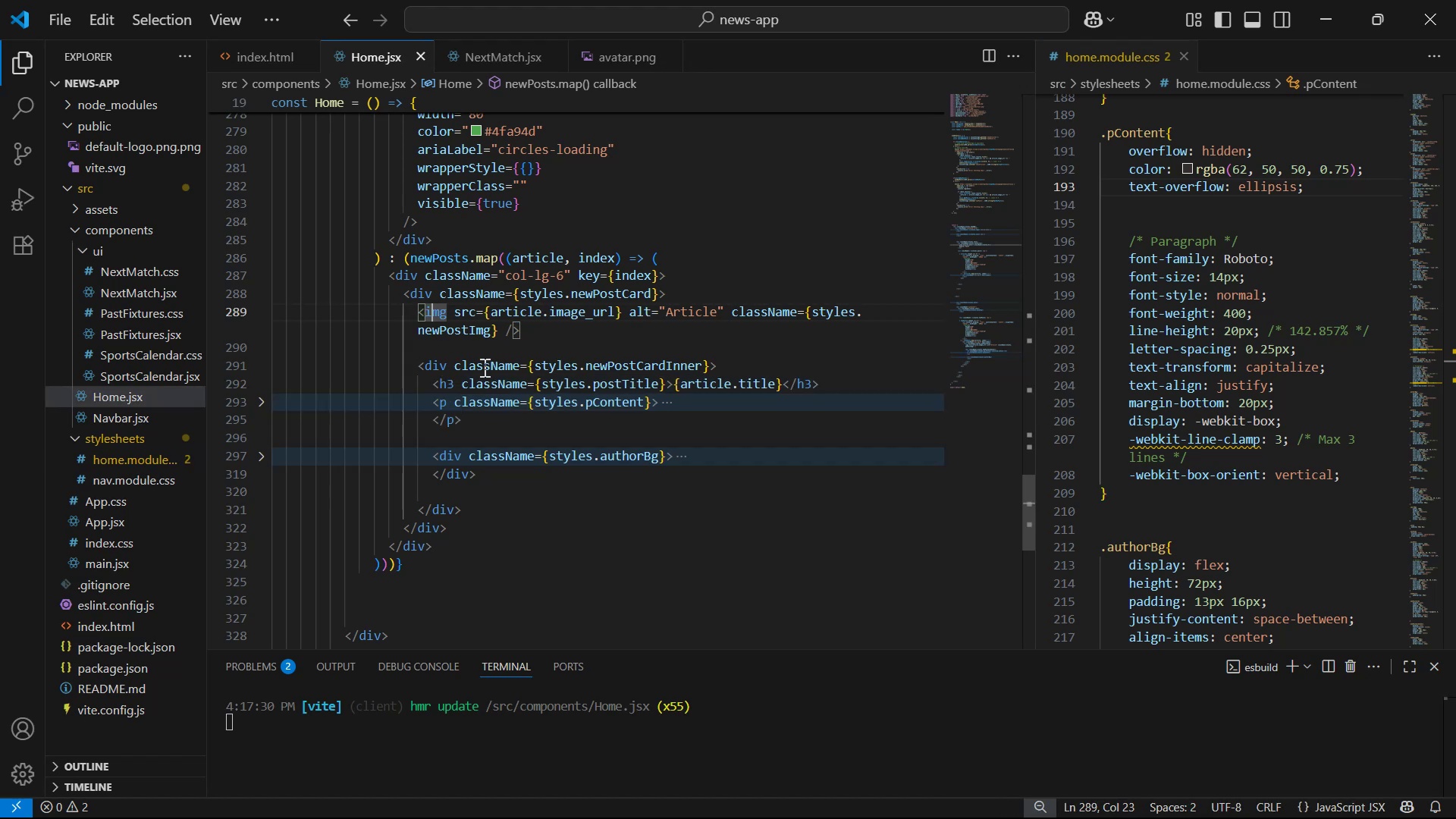 
left_click([444, 362])
 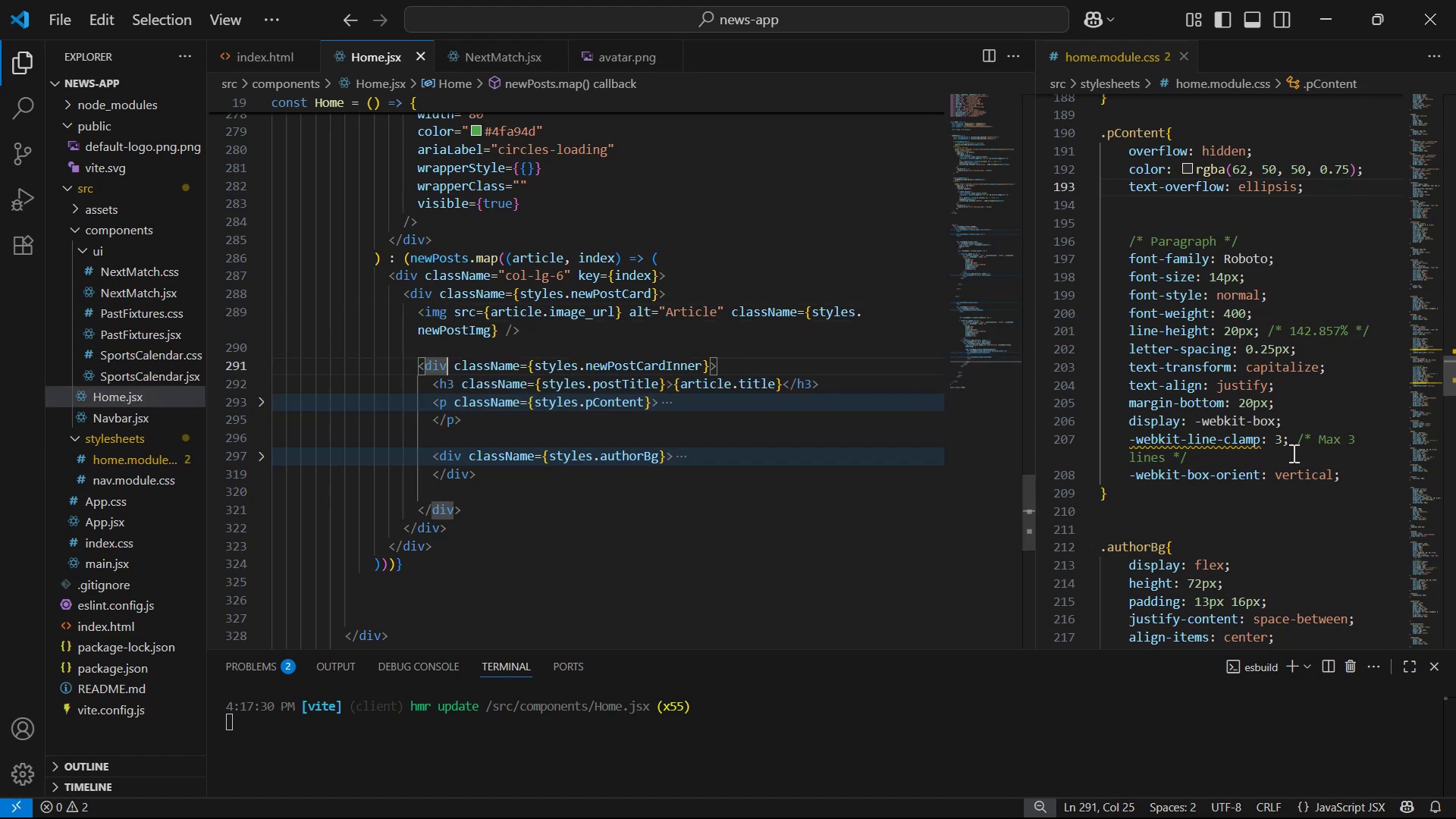 
scroll: coordinate [1291, 419], scroll_direction: down, amount: 5.0
 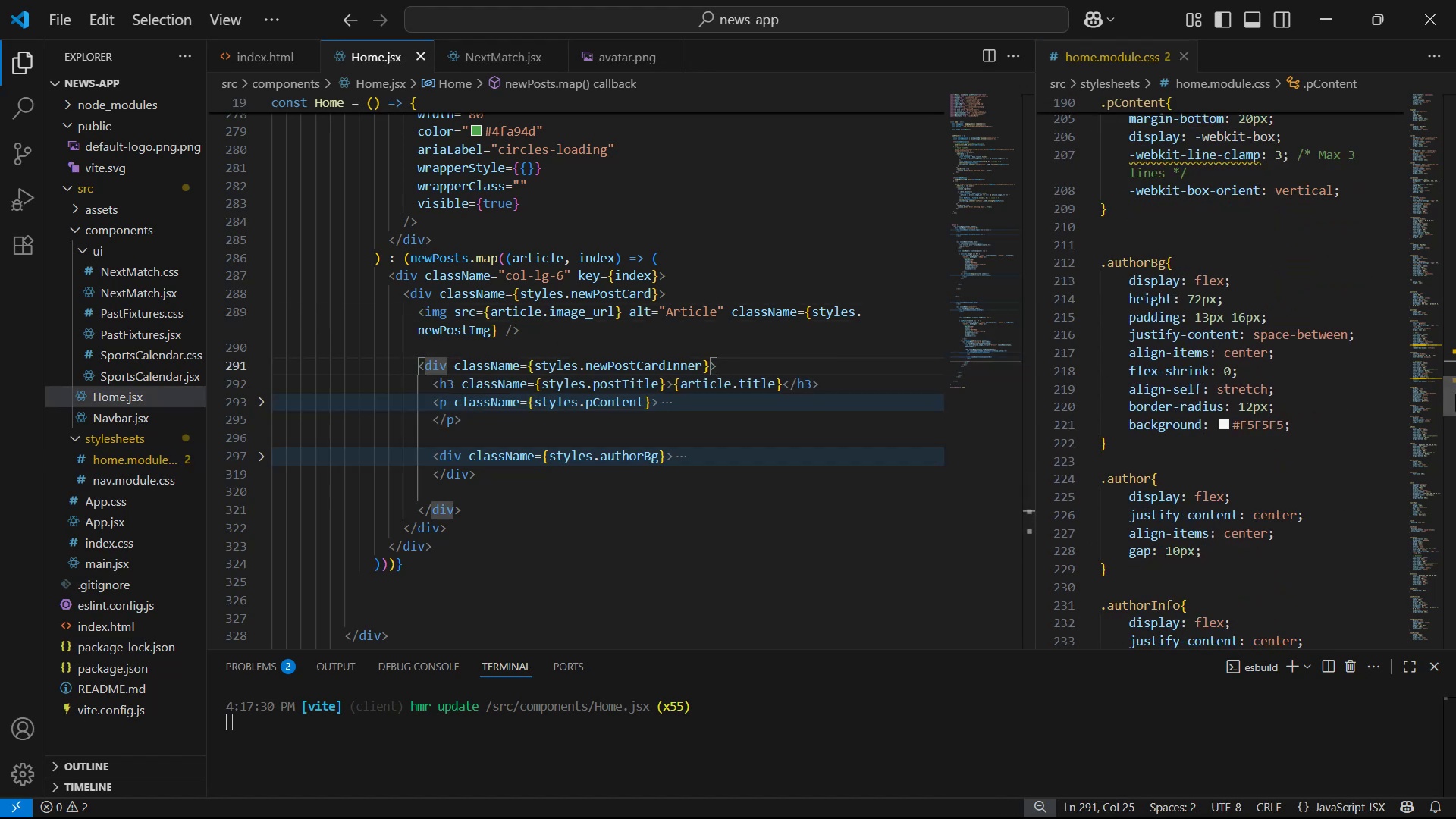 
left_click_drag(start_coordinate=[1455, 392], to_coordinate=[1455, 714])
 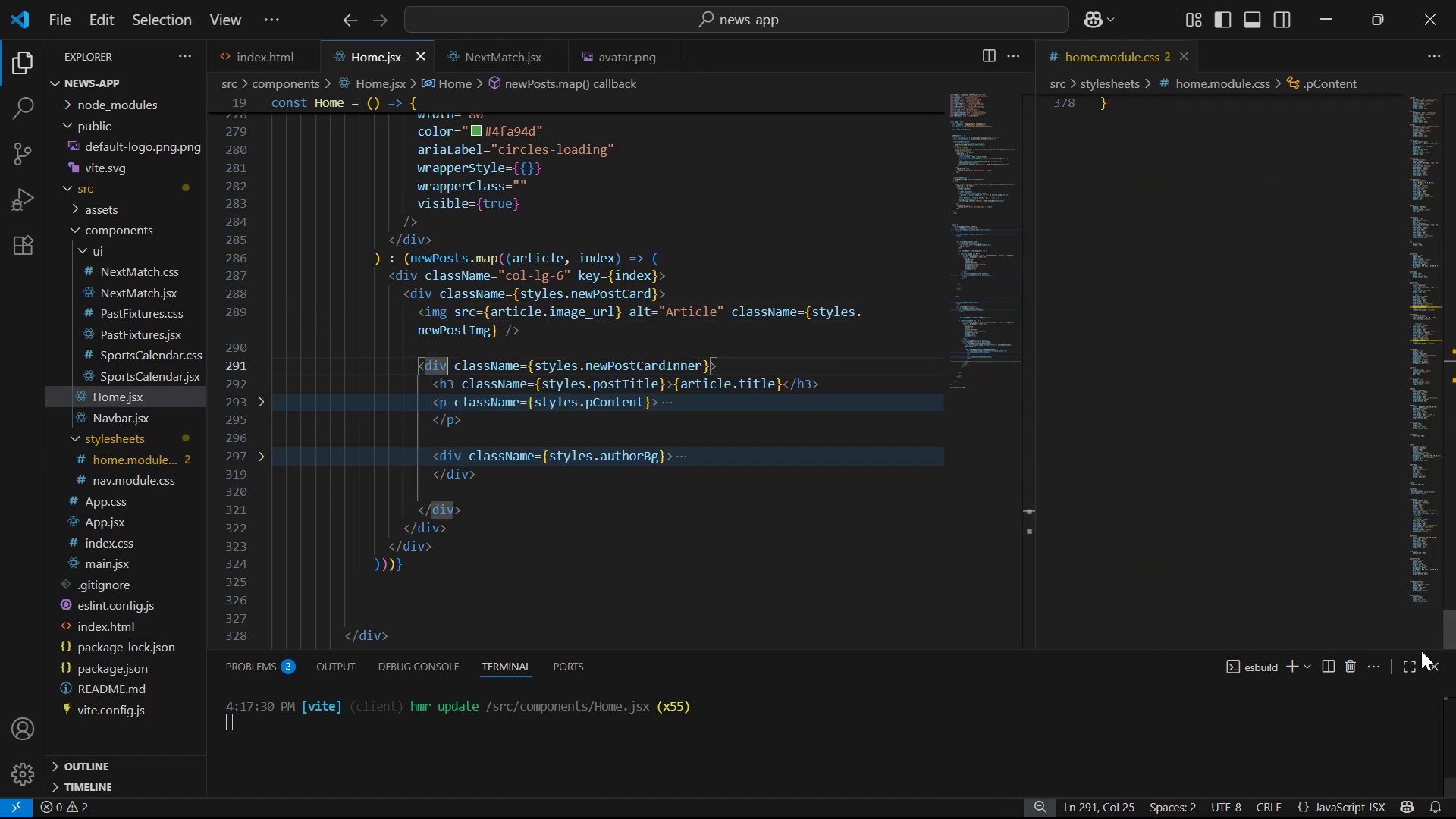 
scroll: coordinate [1307, 476], scroll_direction: up, amount: 12.0
 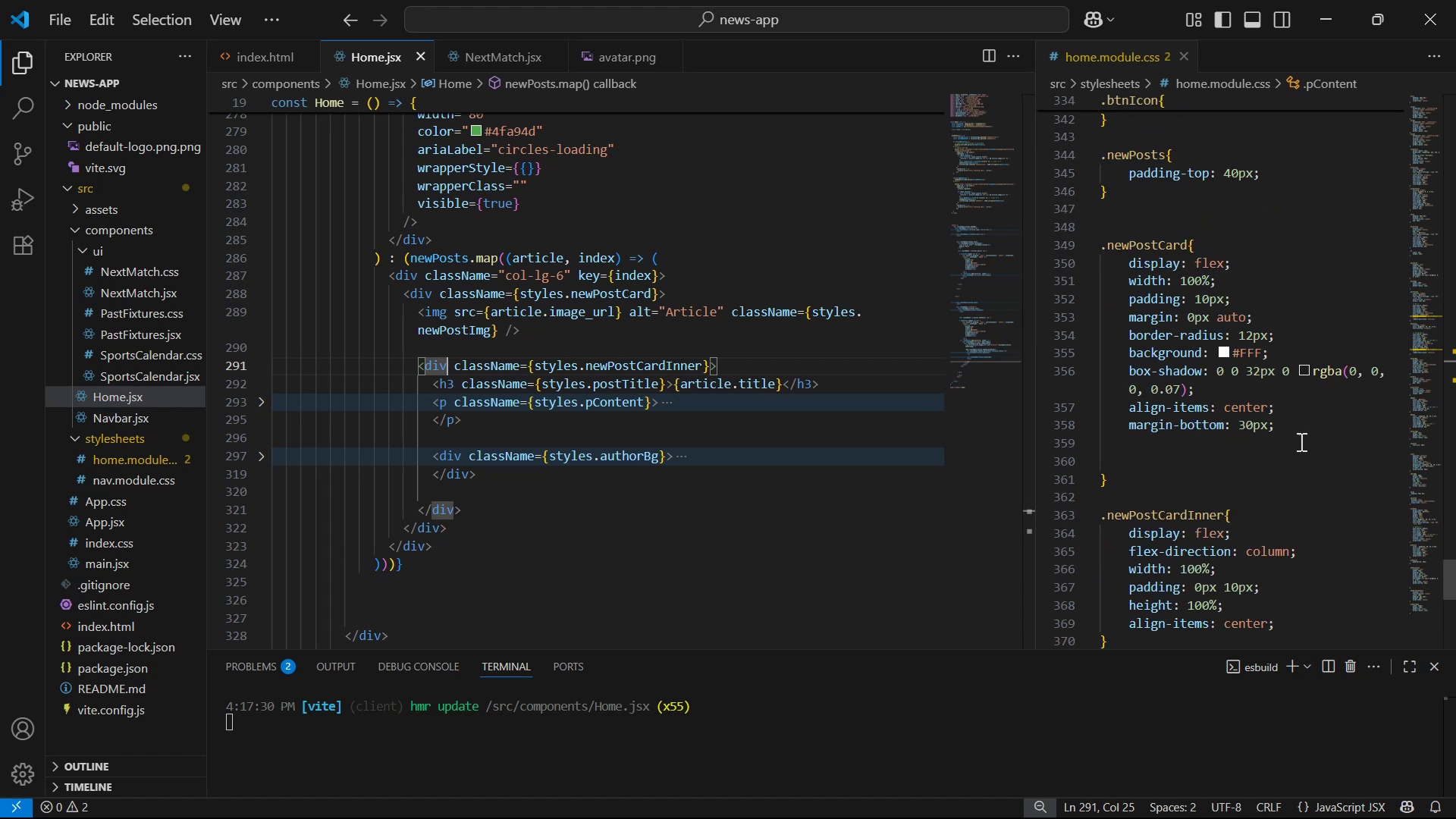 
left_click([1300, 433])
 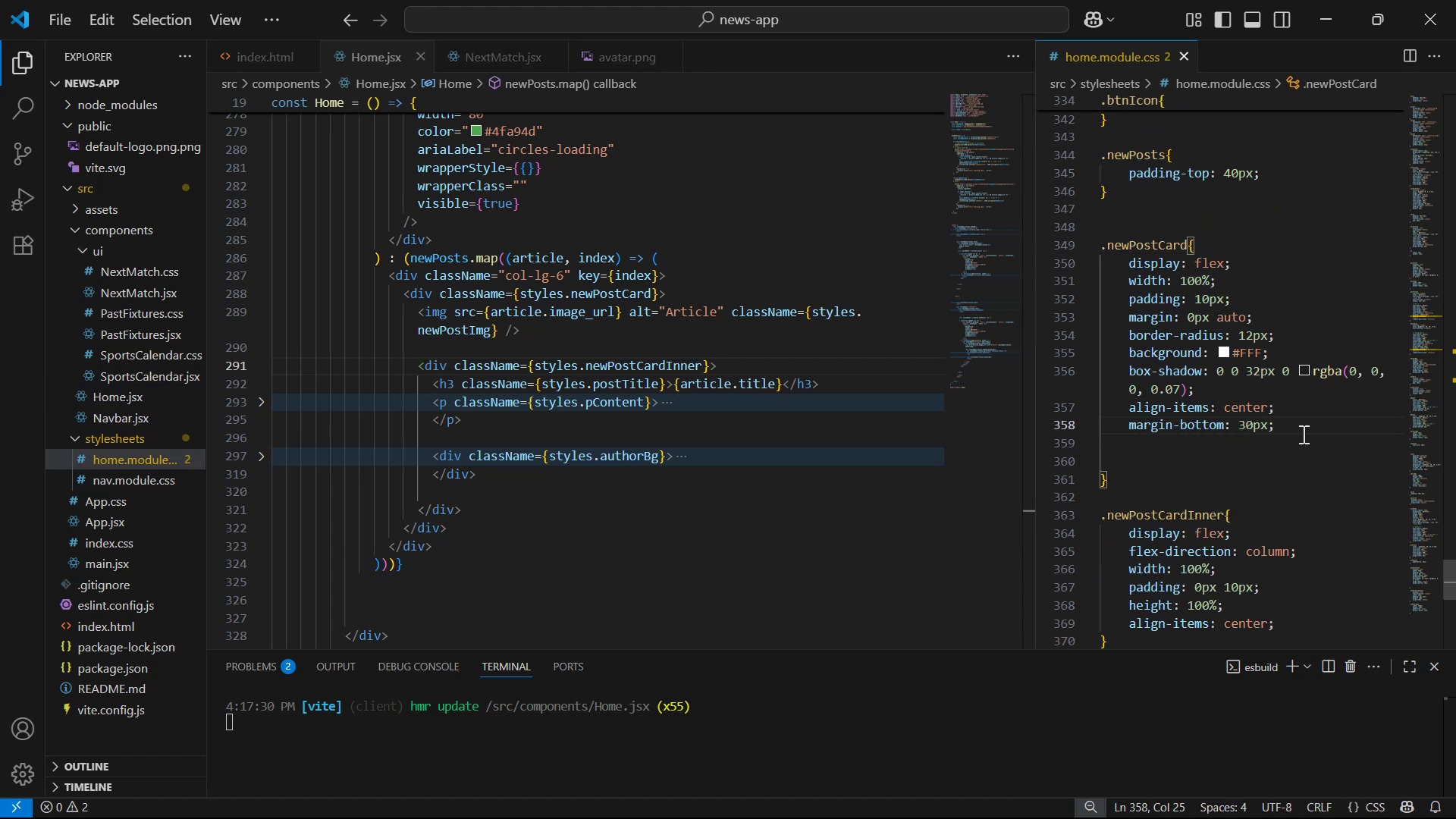 
key(Enter)
 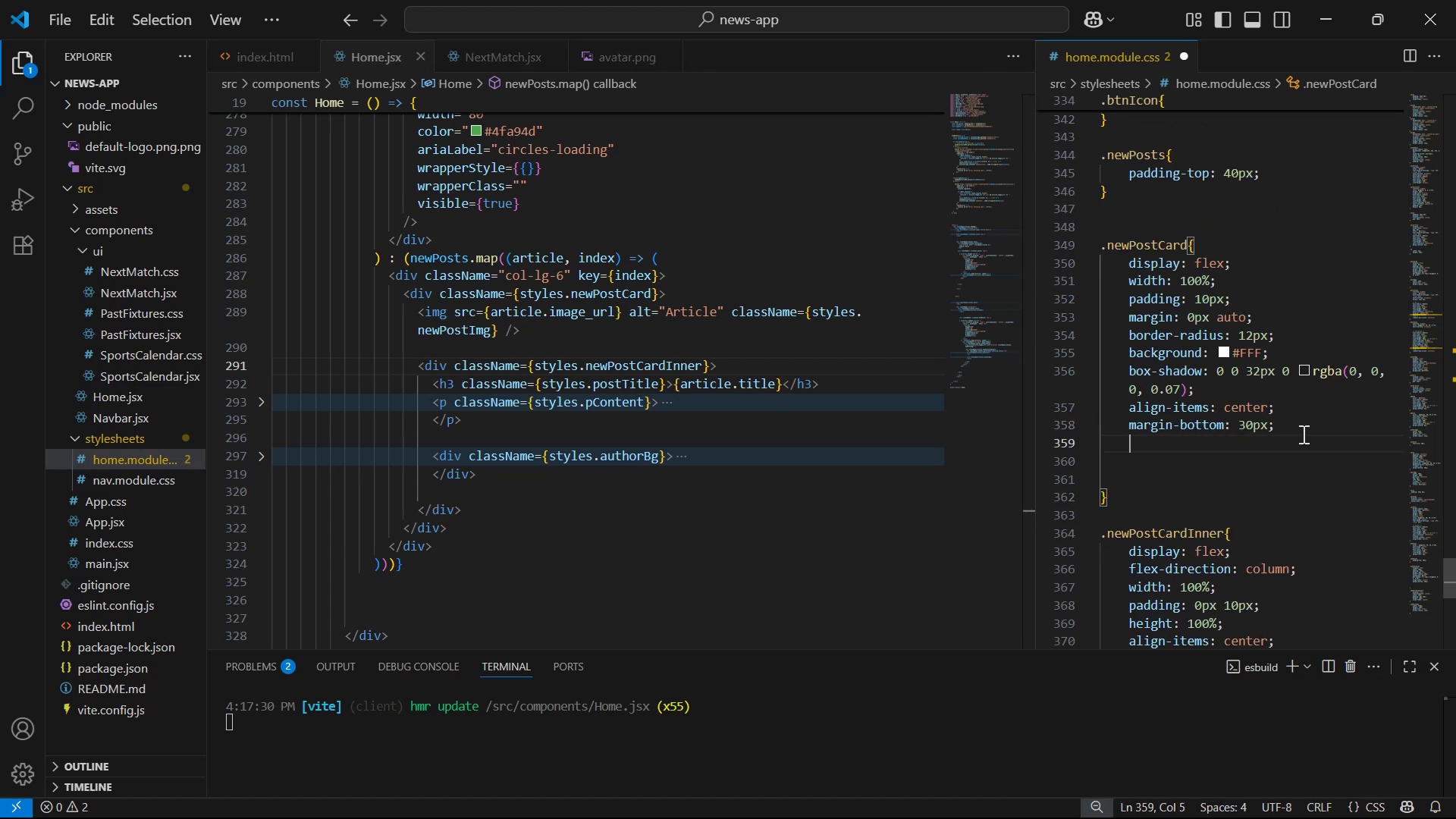 
type(he)
 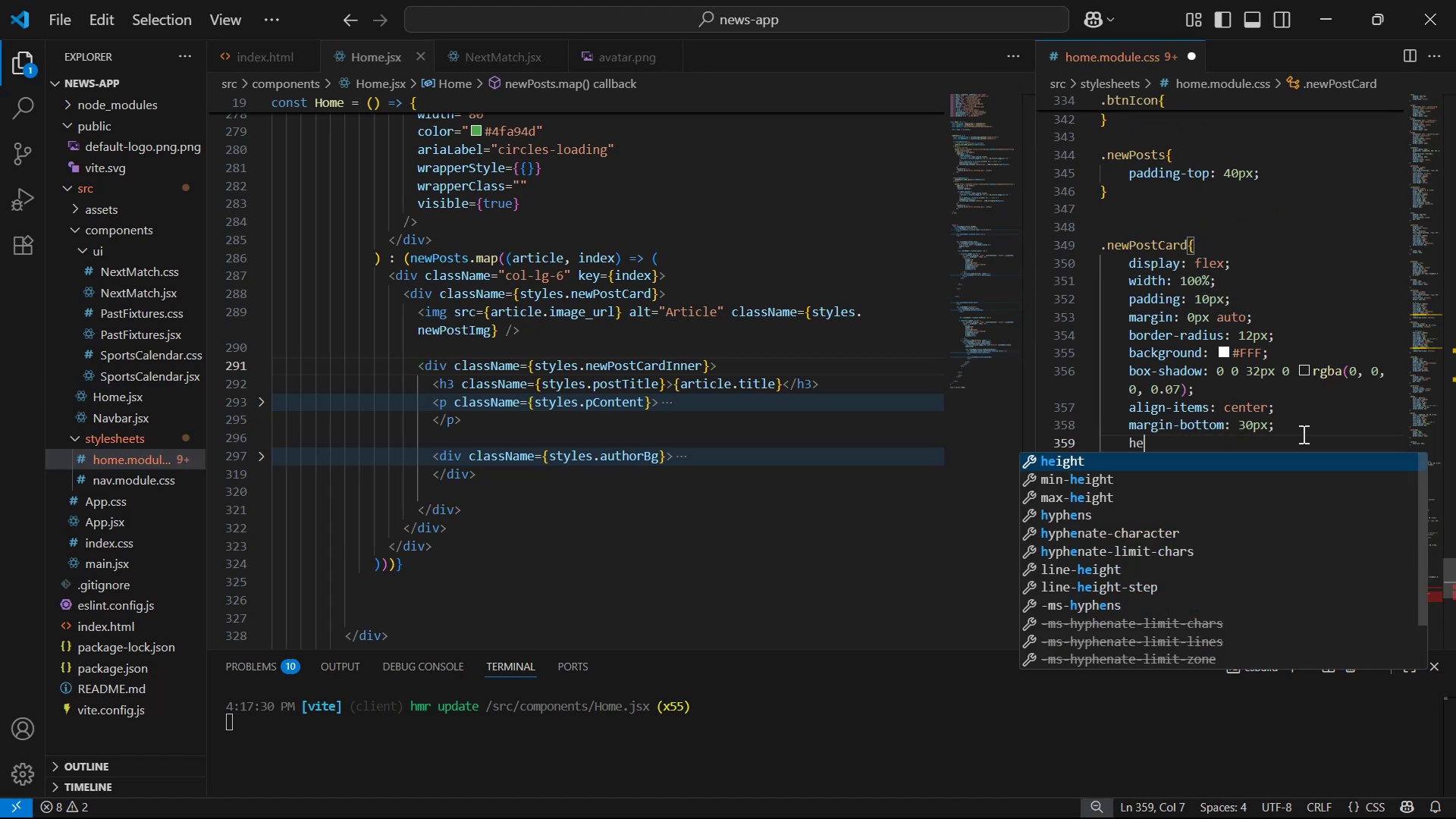 
key(Enter)
 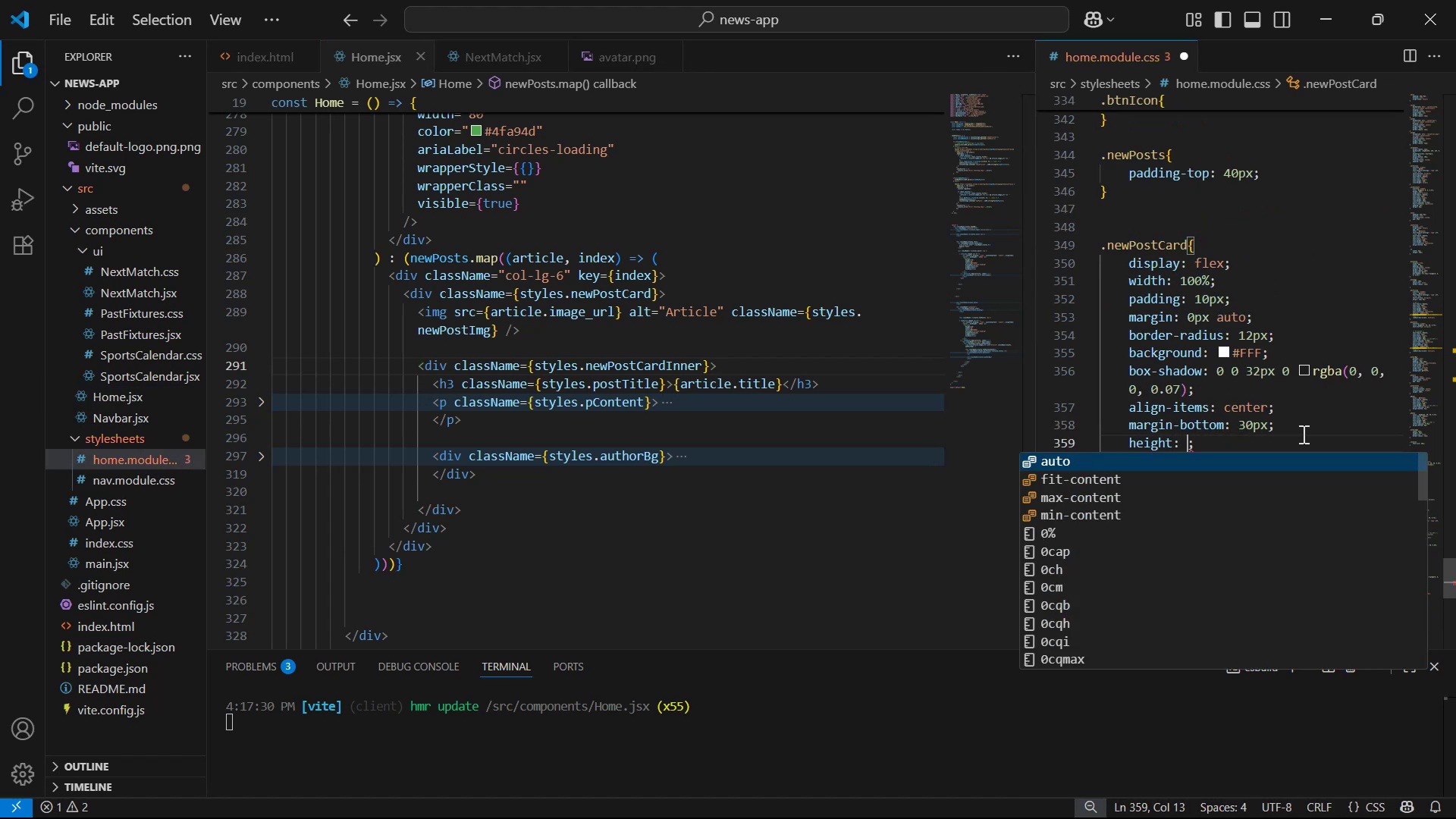 
type(100%)
 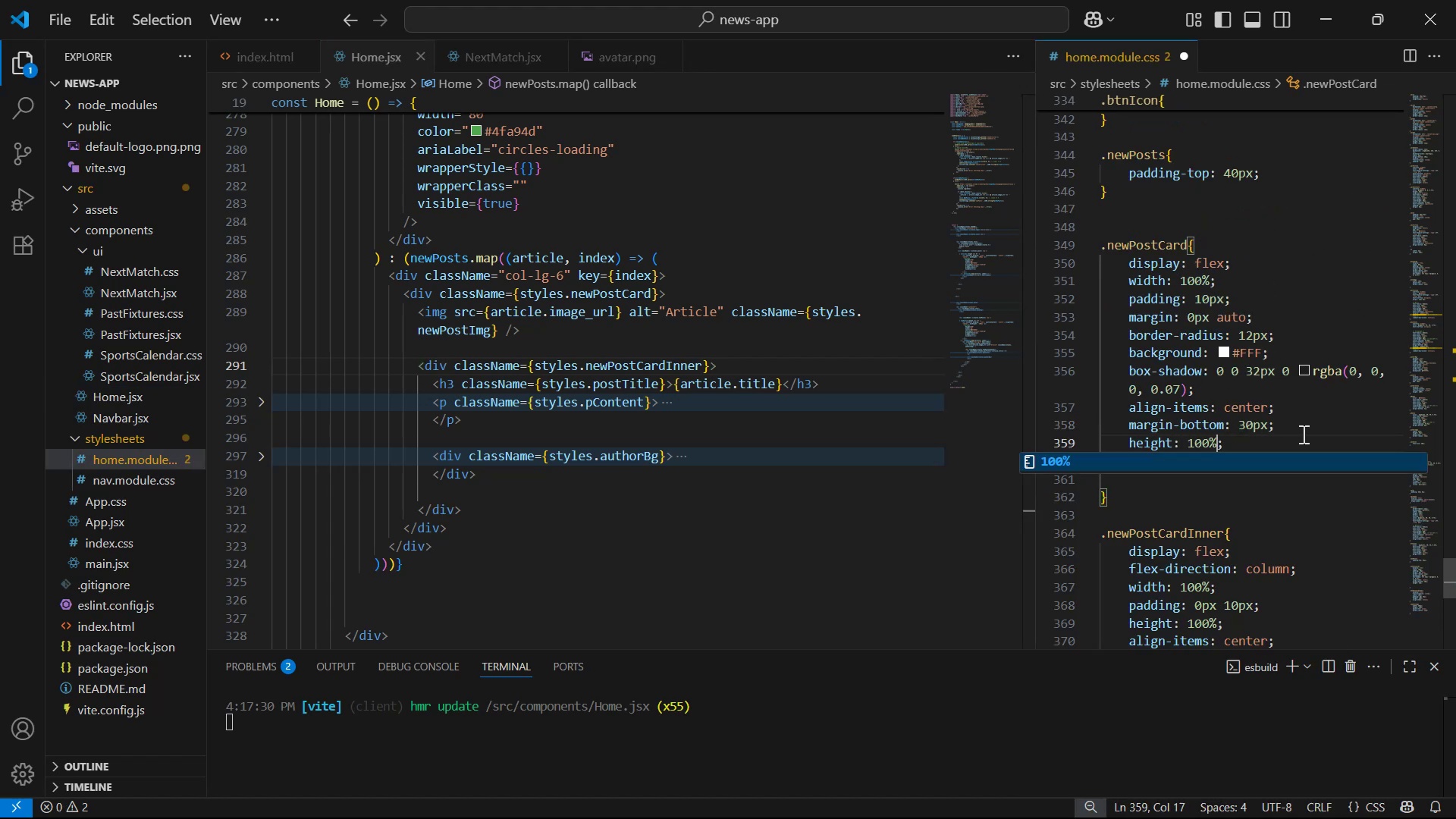 
key(Control+S)
 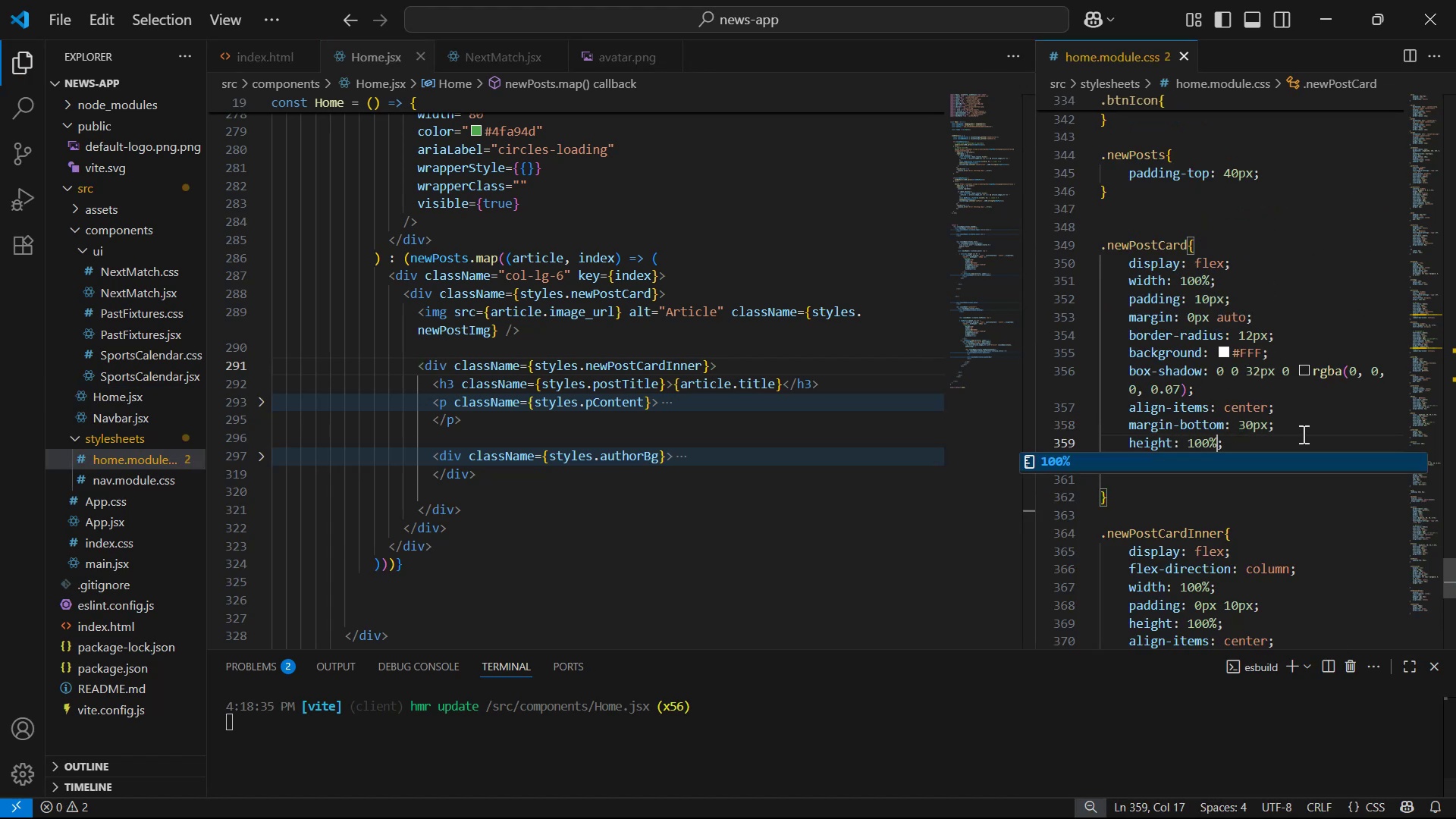 
key(Alt+Tab)
 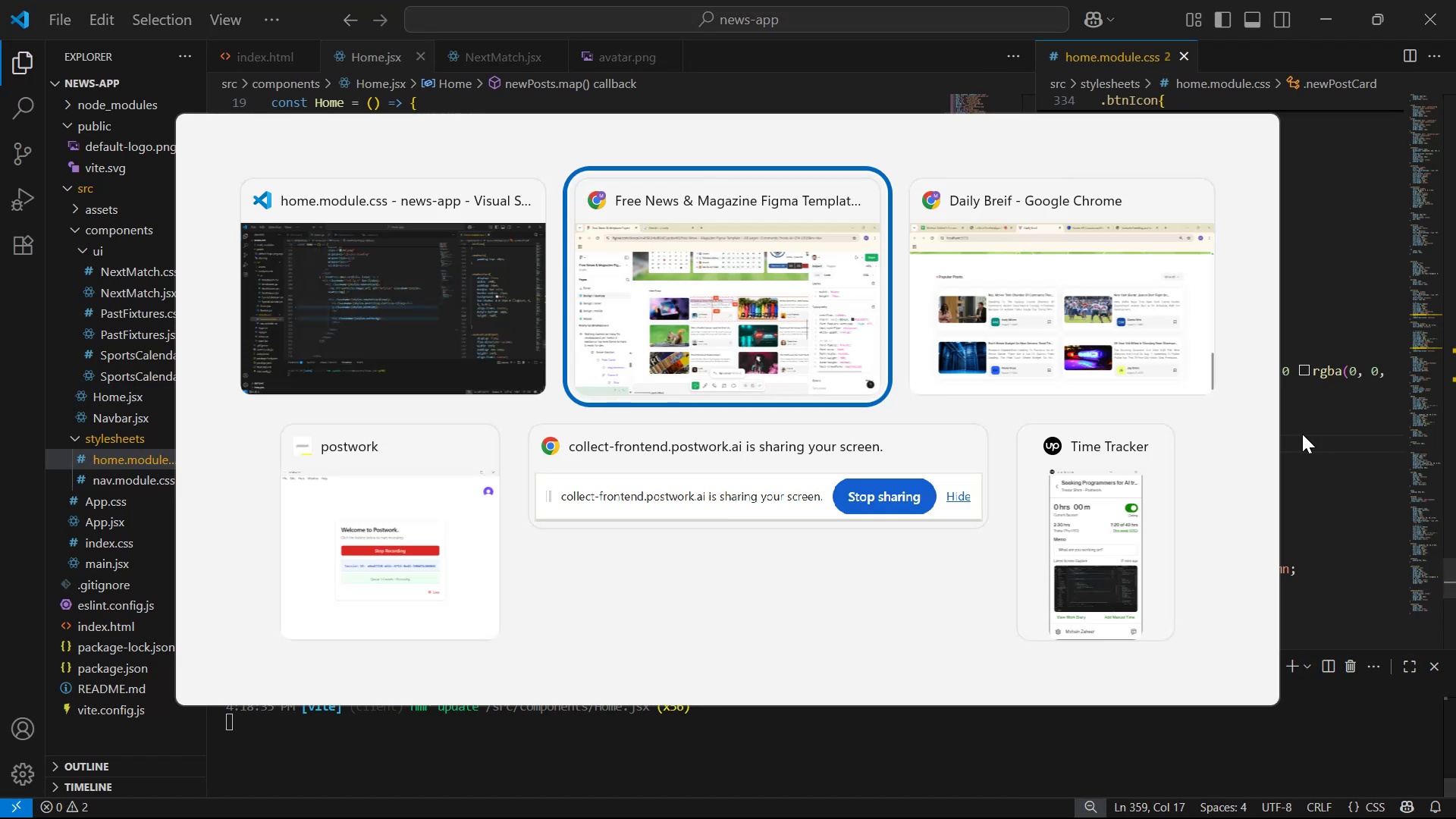 
key(Alt+Tab)
 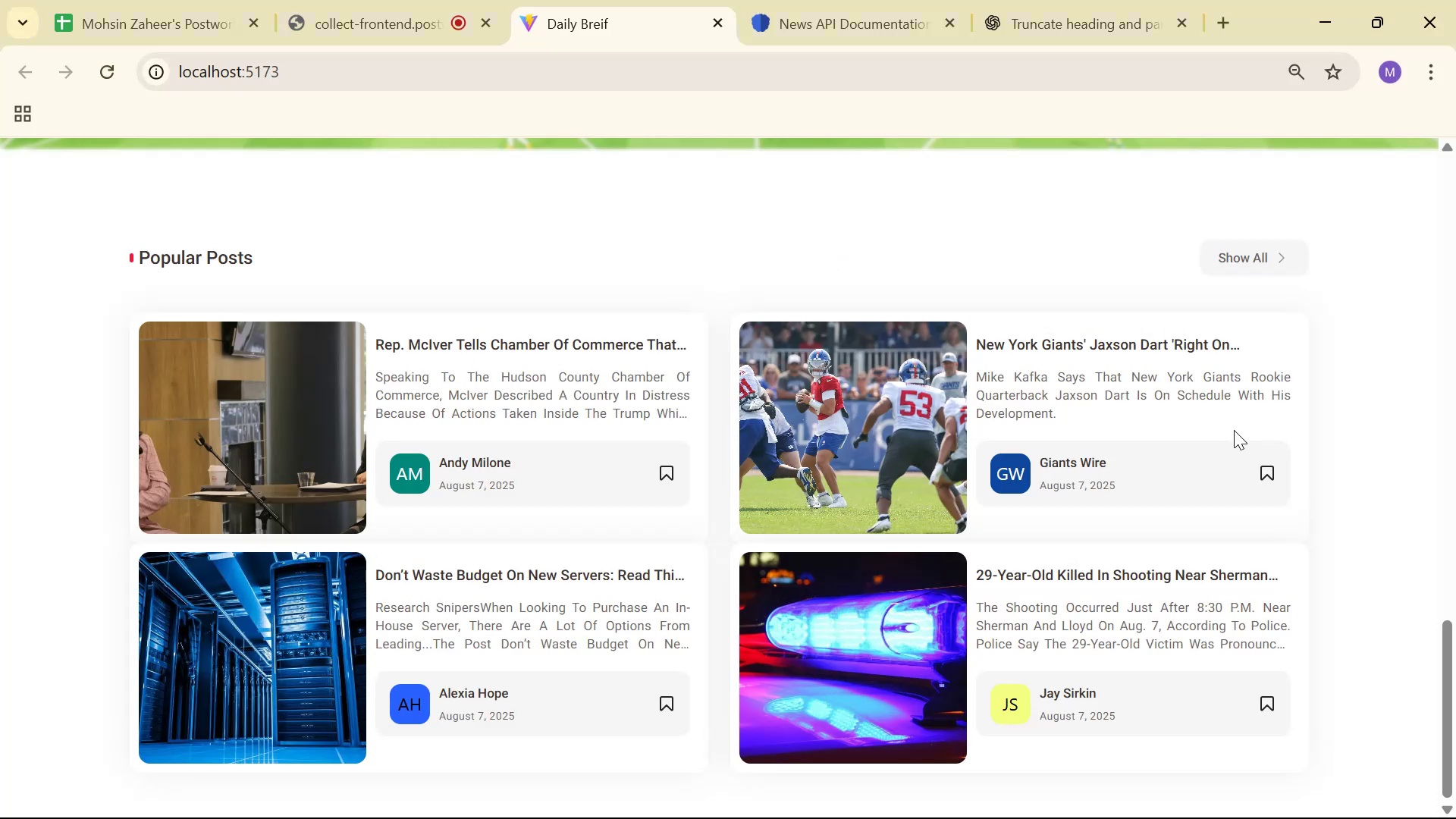 
scroll: coordinate [1228, 454], scroll_direction: down, amount: 5.0
 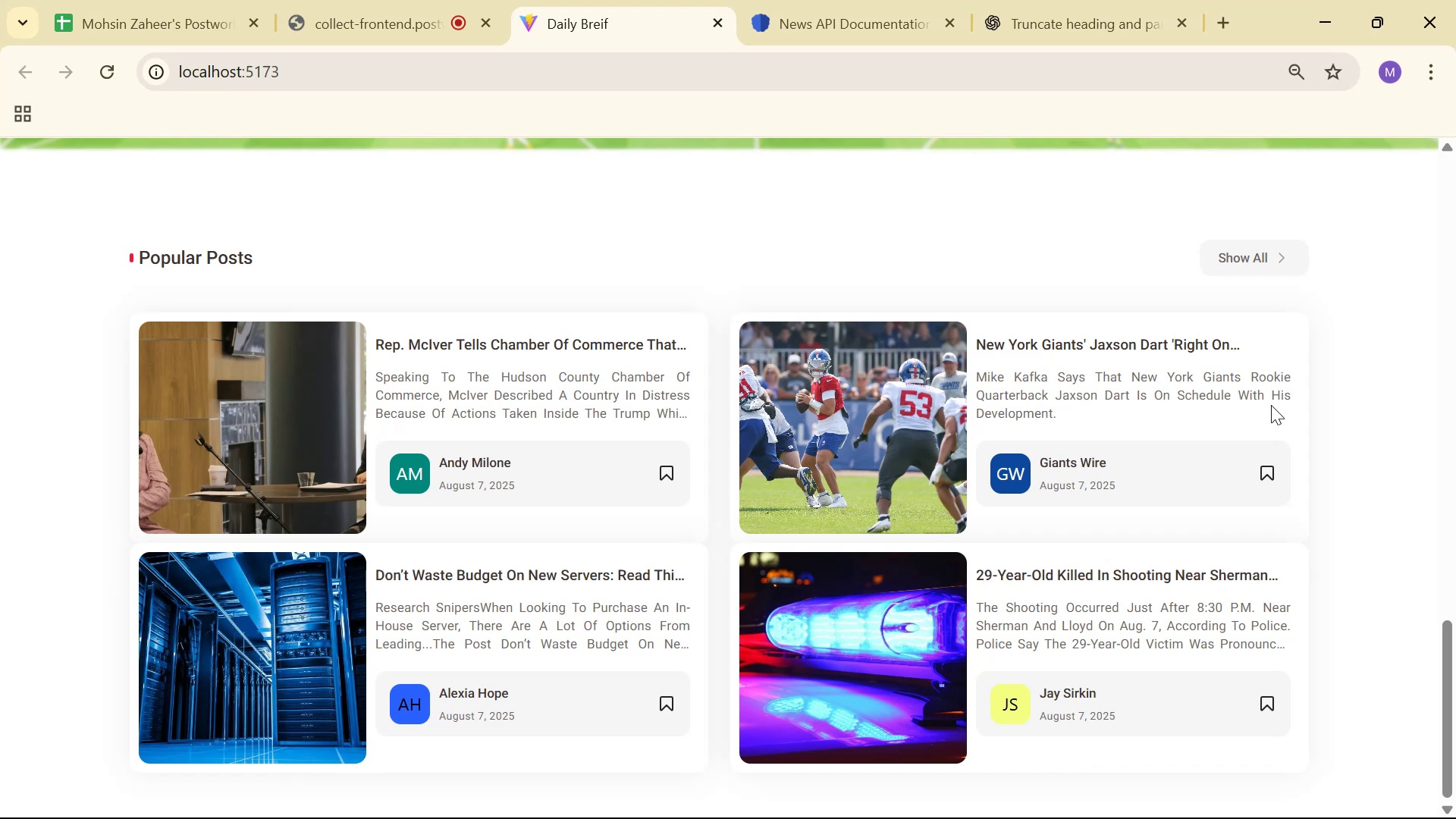 
wait(5.18)
 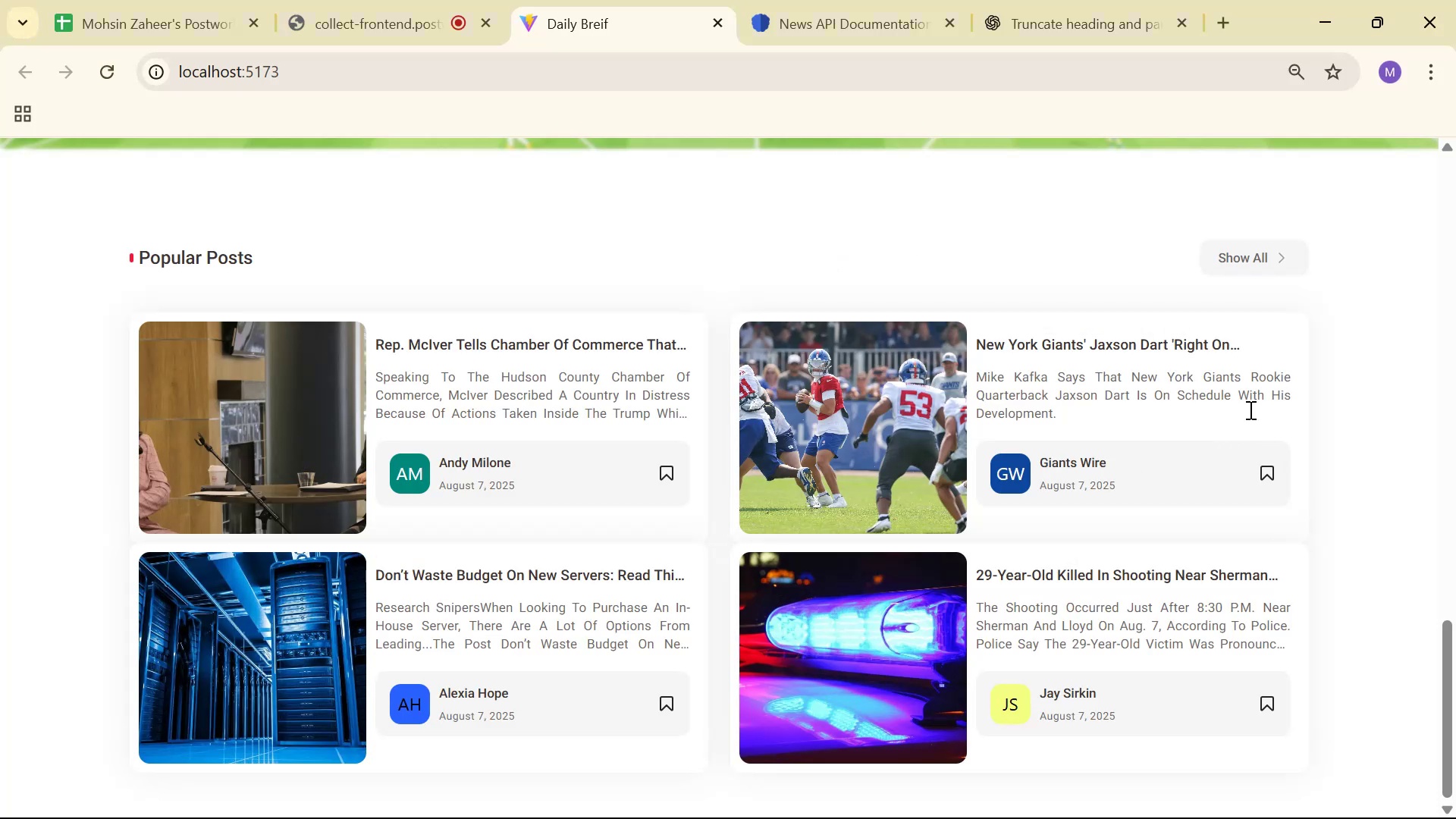 
scroll: coordinate [1397, 369], scroll_direction: down, amount: 4.0
 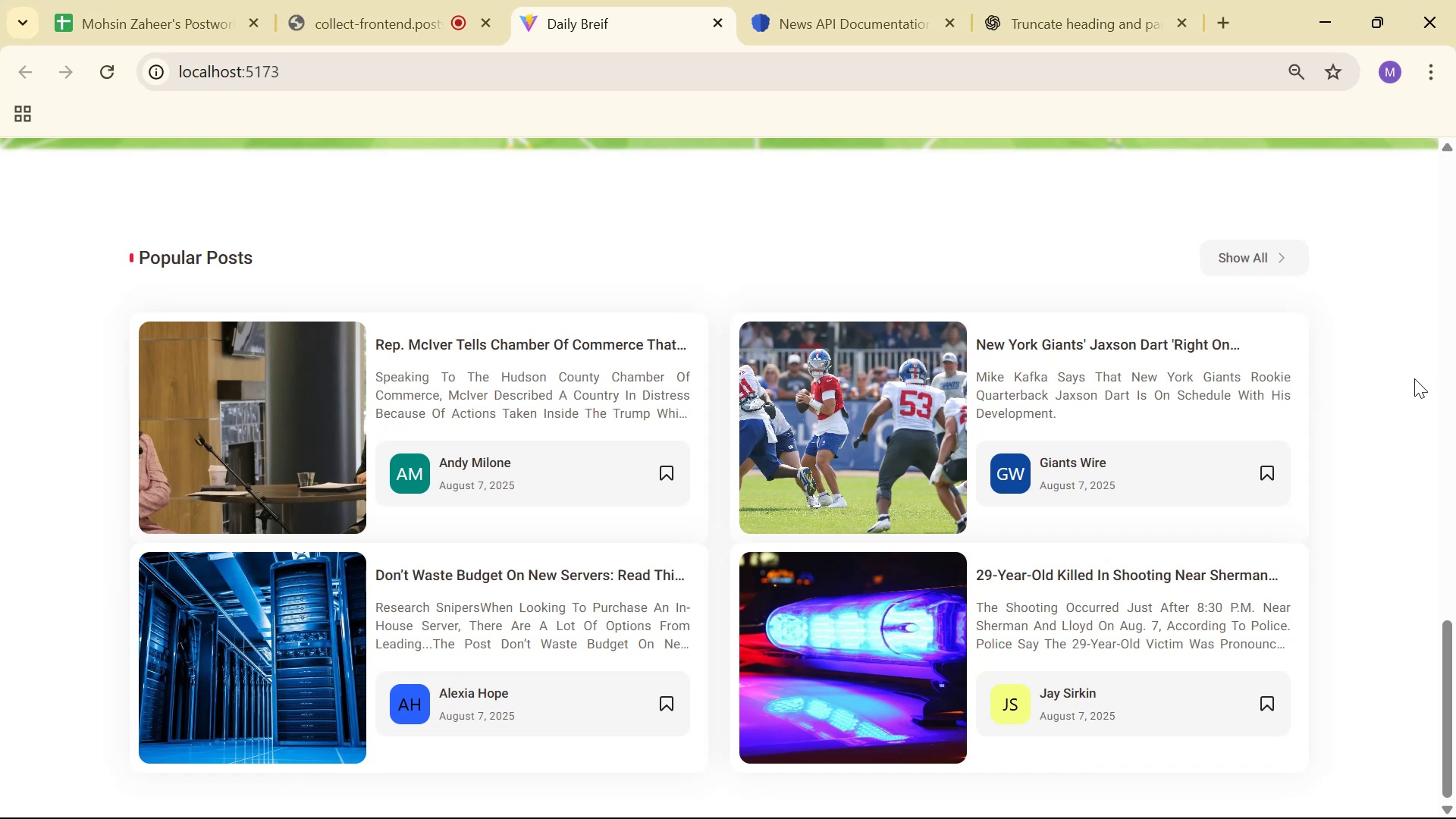 
wait(10.05)
 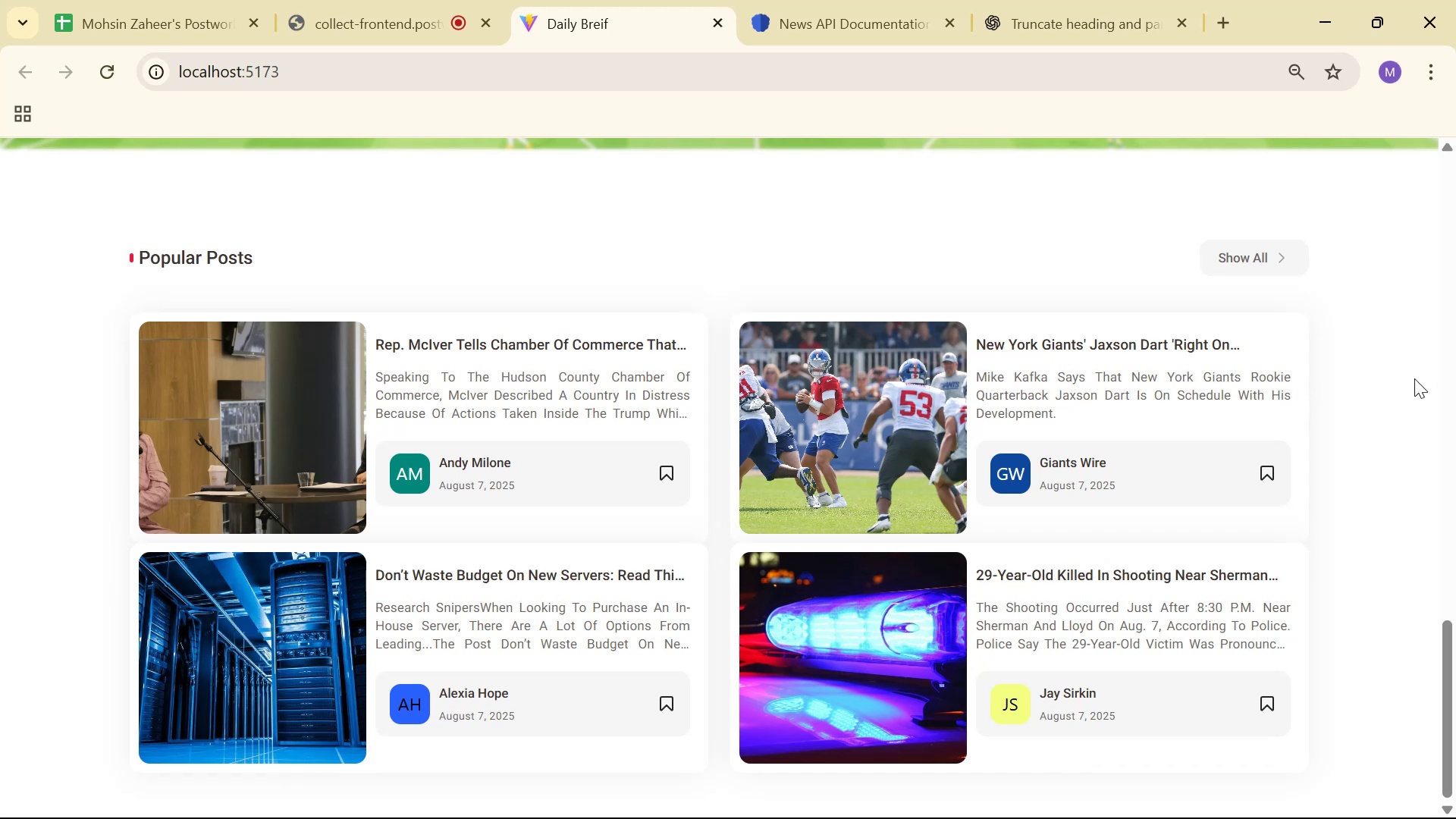 
scroll: coordinate [1413, 392], scroll_direction: down, amount: 3.0
 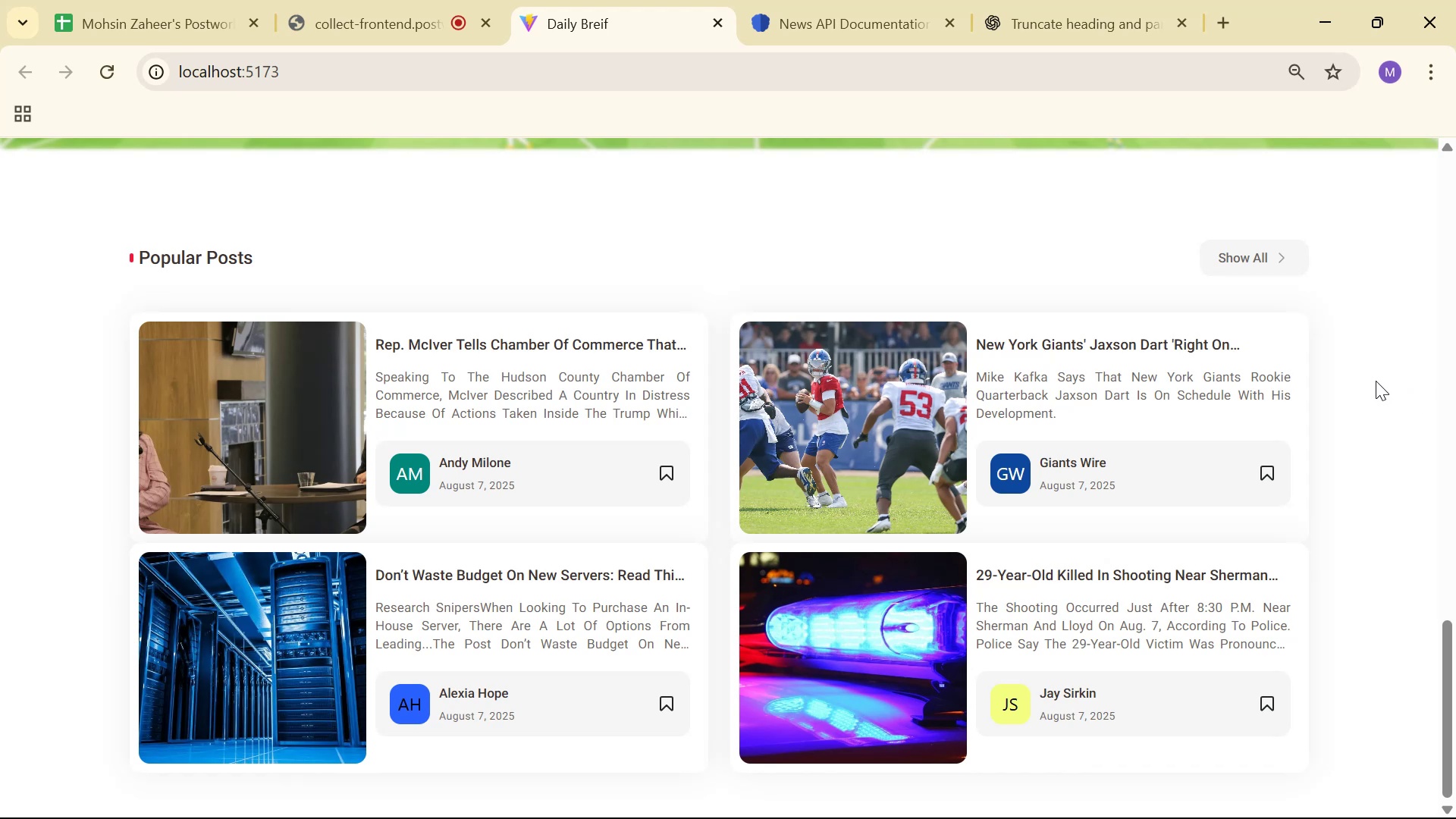 
key(Alt+AltLeft)
 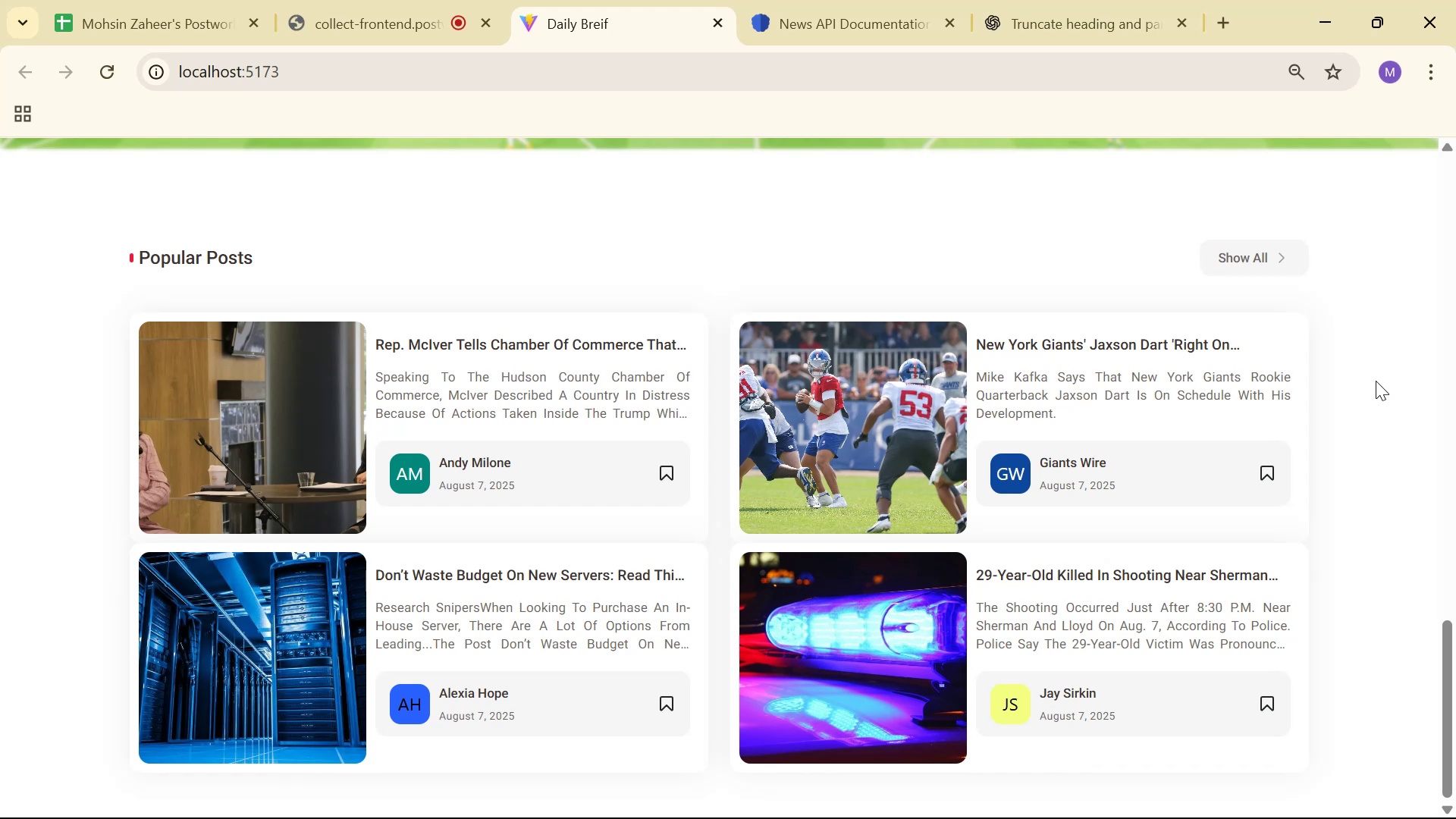 
key(Alt+Tab)
 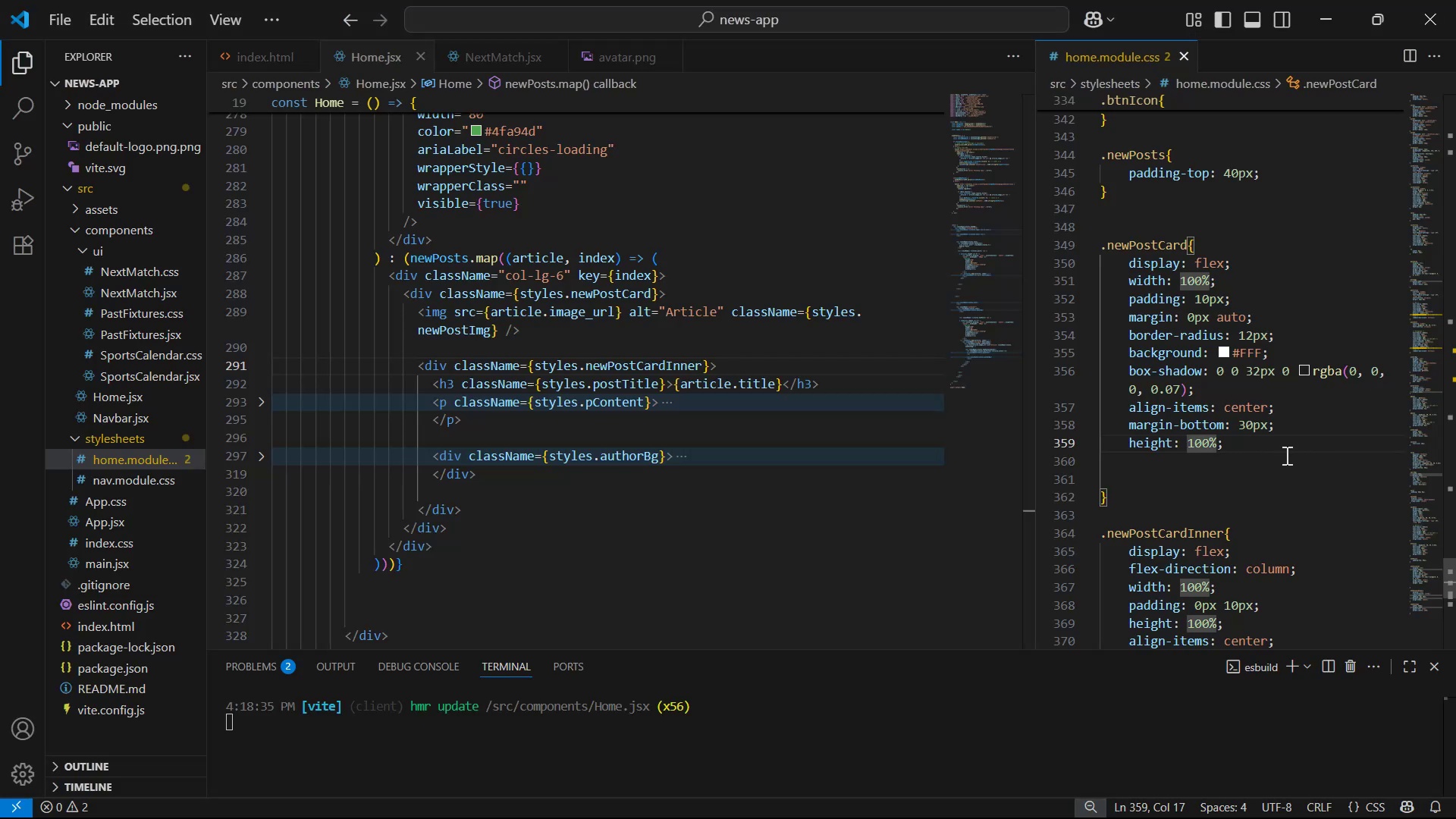 
left_click([1286, 444])
 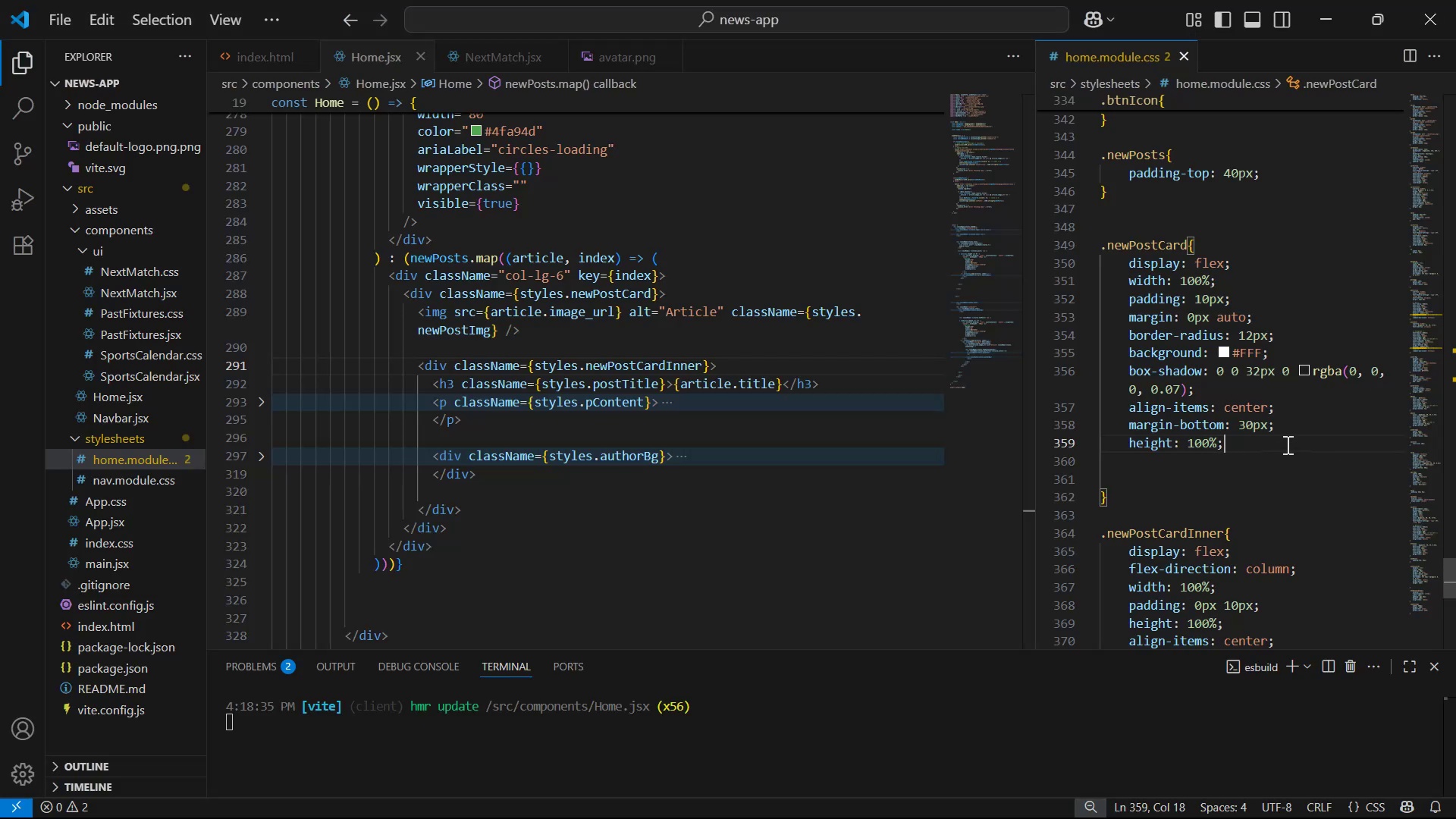 
key(Alt+AltLeft)
 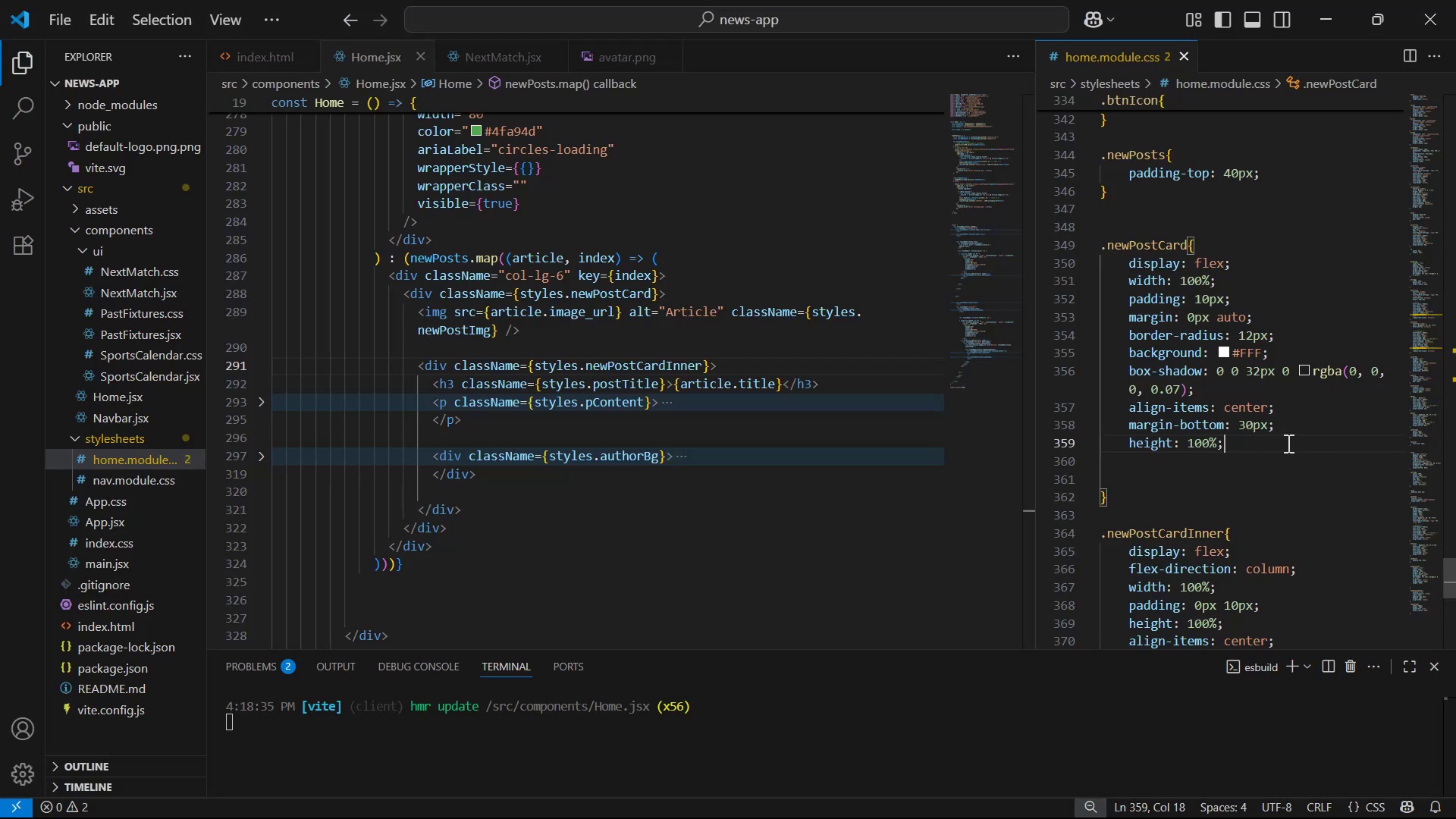 
key(Alt+Tab)
 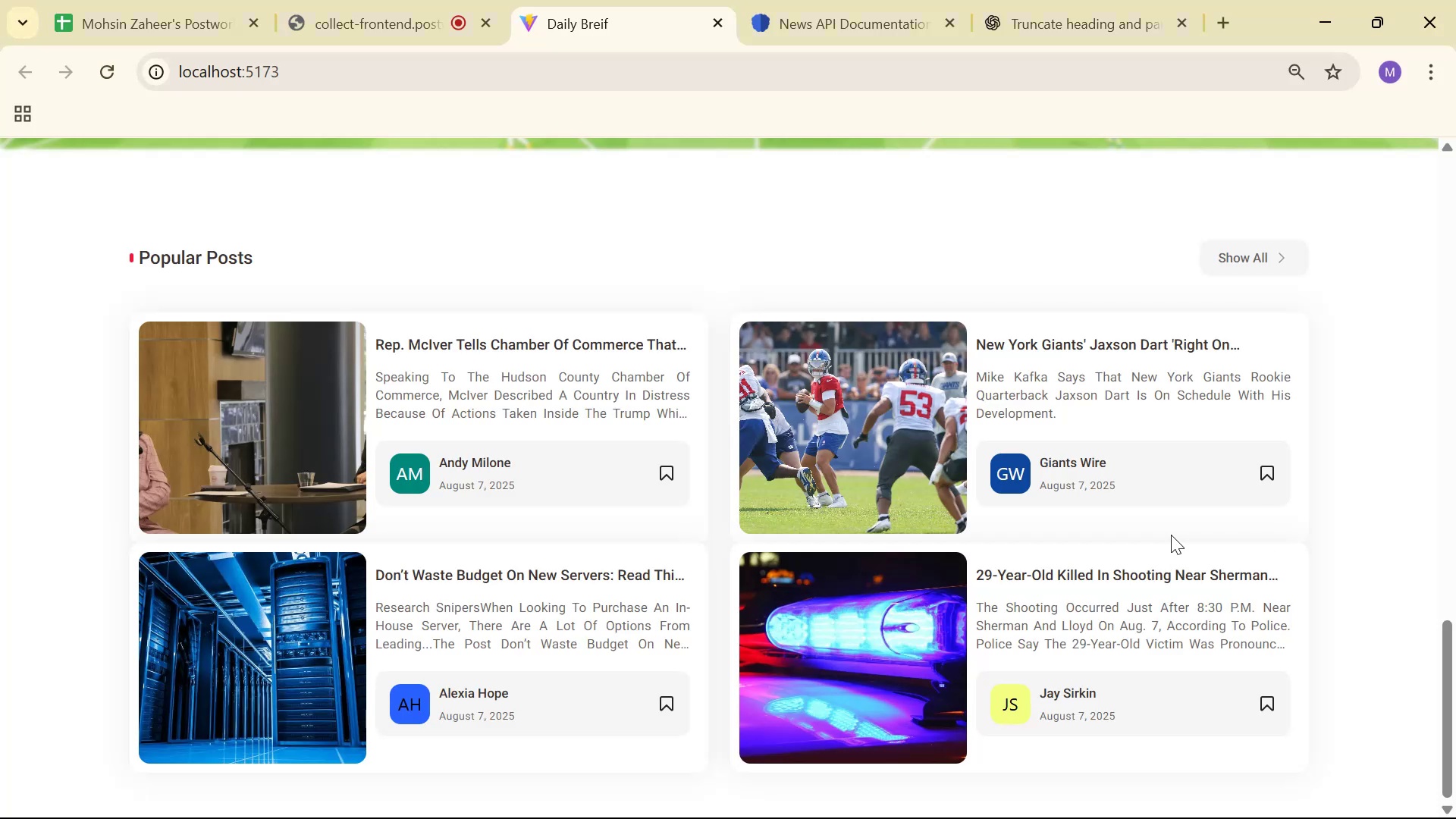 
key(Alt+AltLeft)
 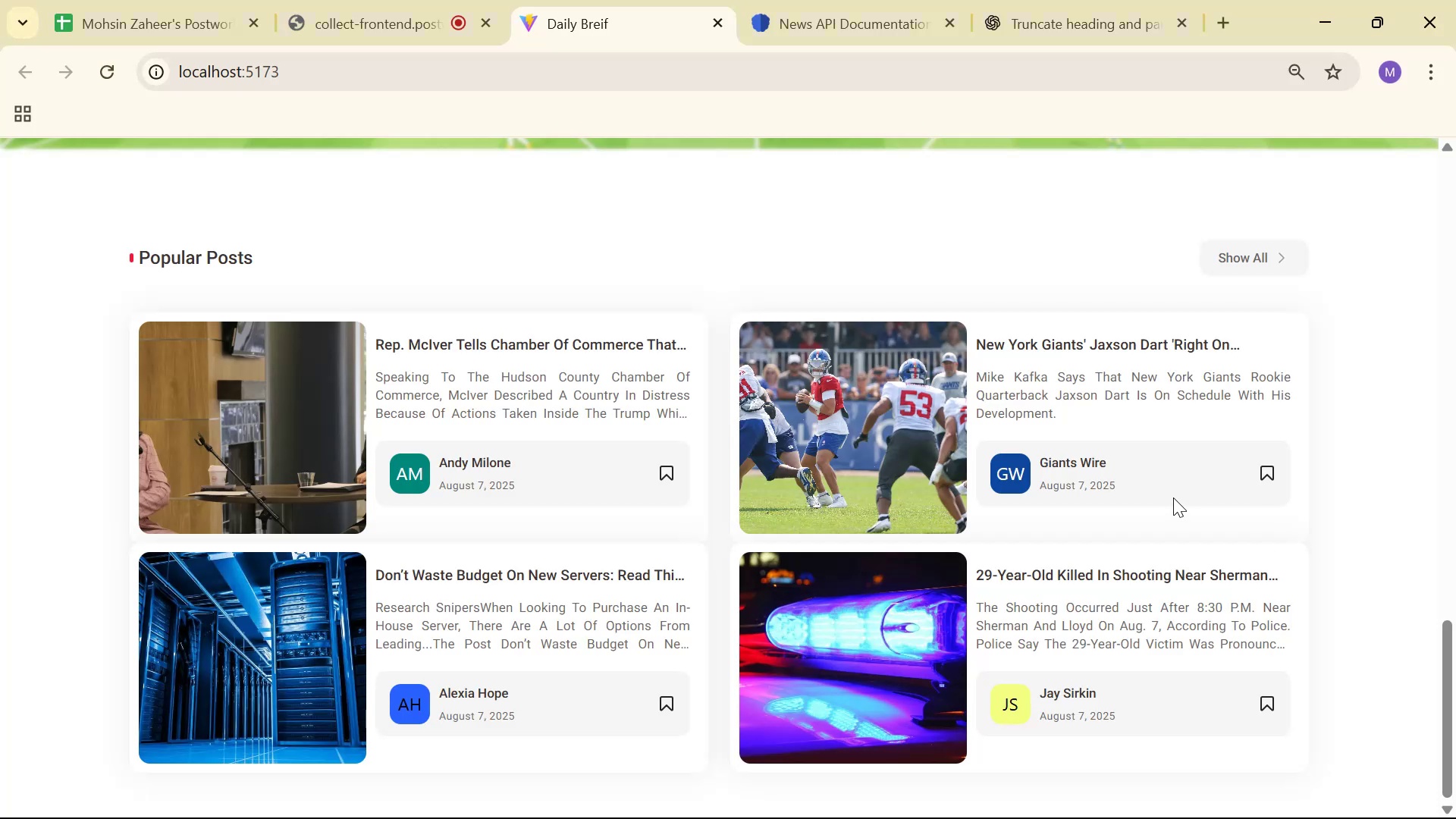 
key(Alt+Tab)
 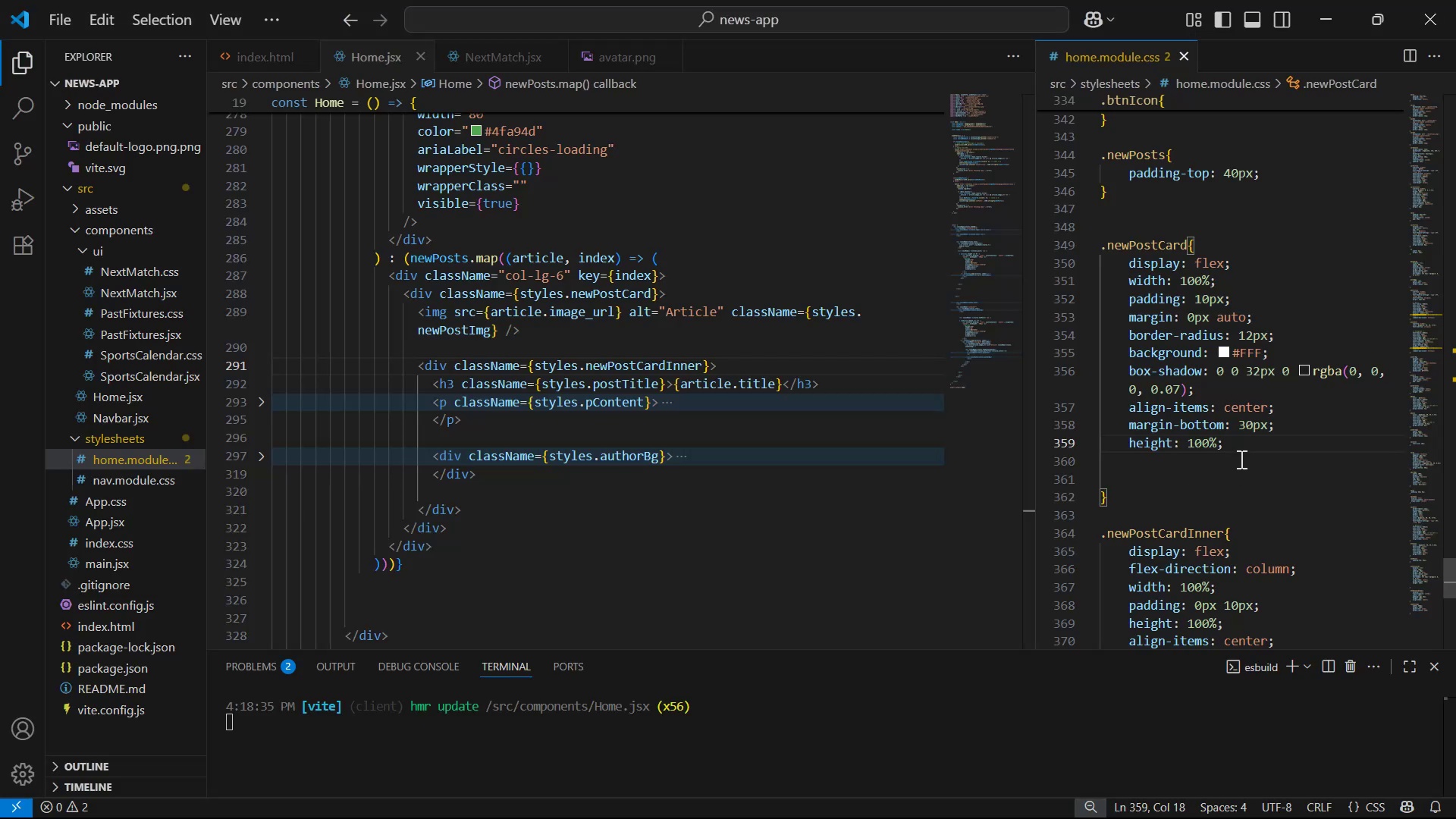 
left_click([1246, 425])
 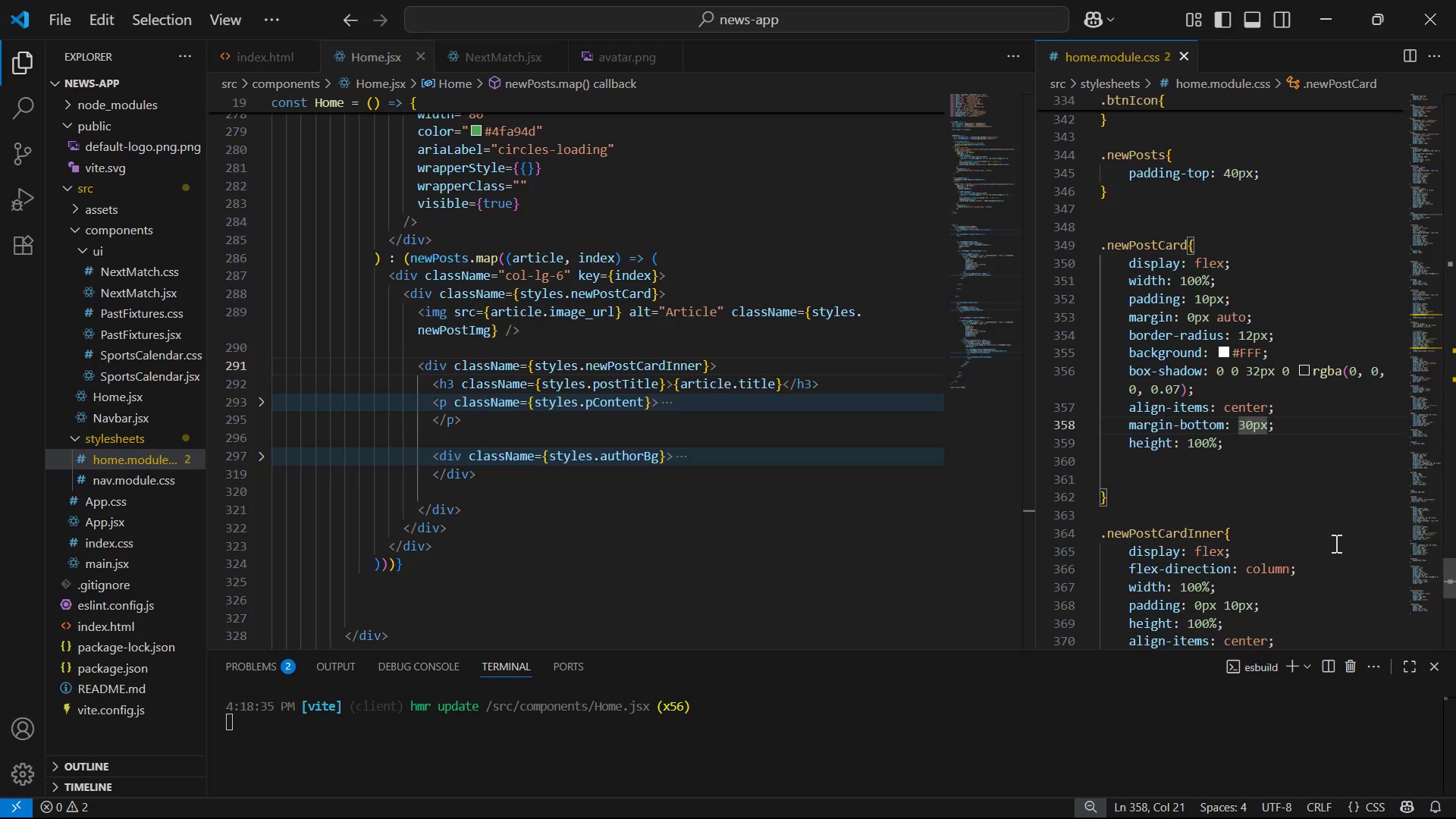 
key(Backspace)
 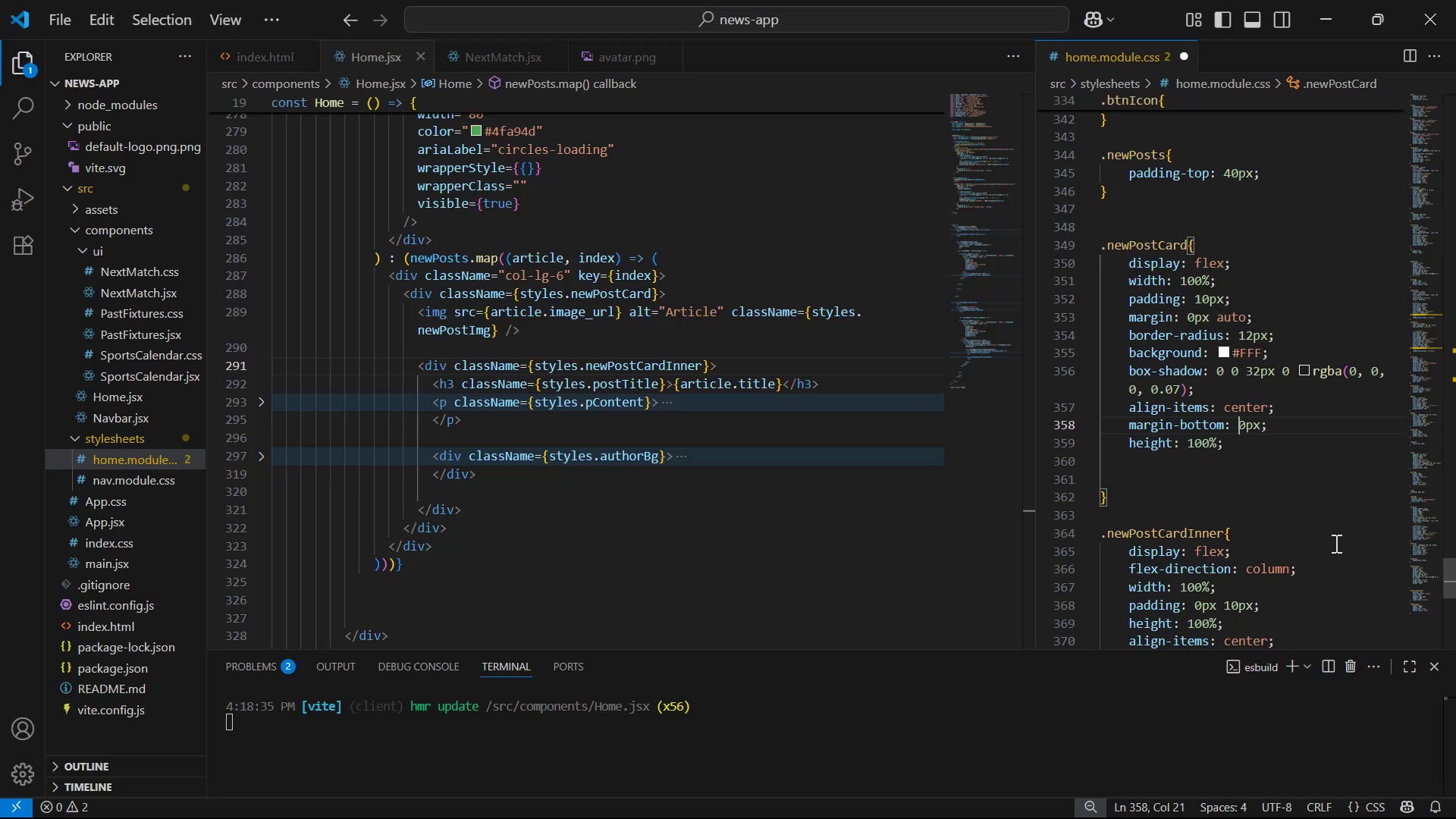 
key(5)
 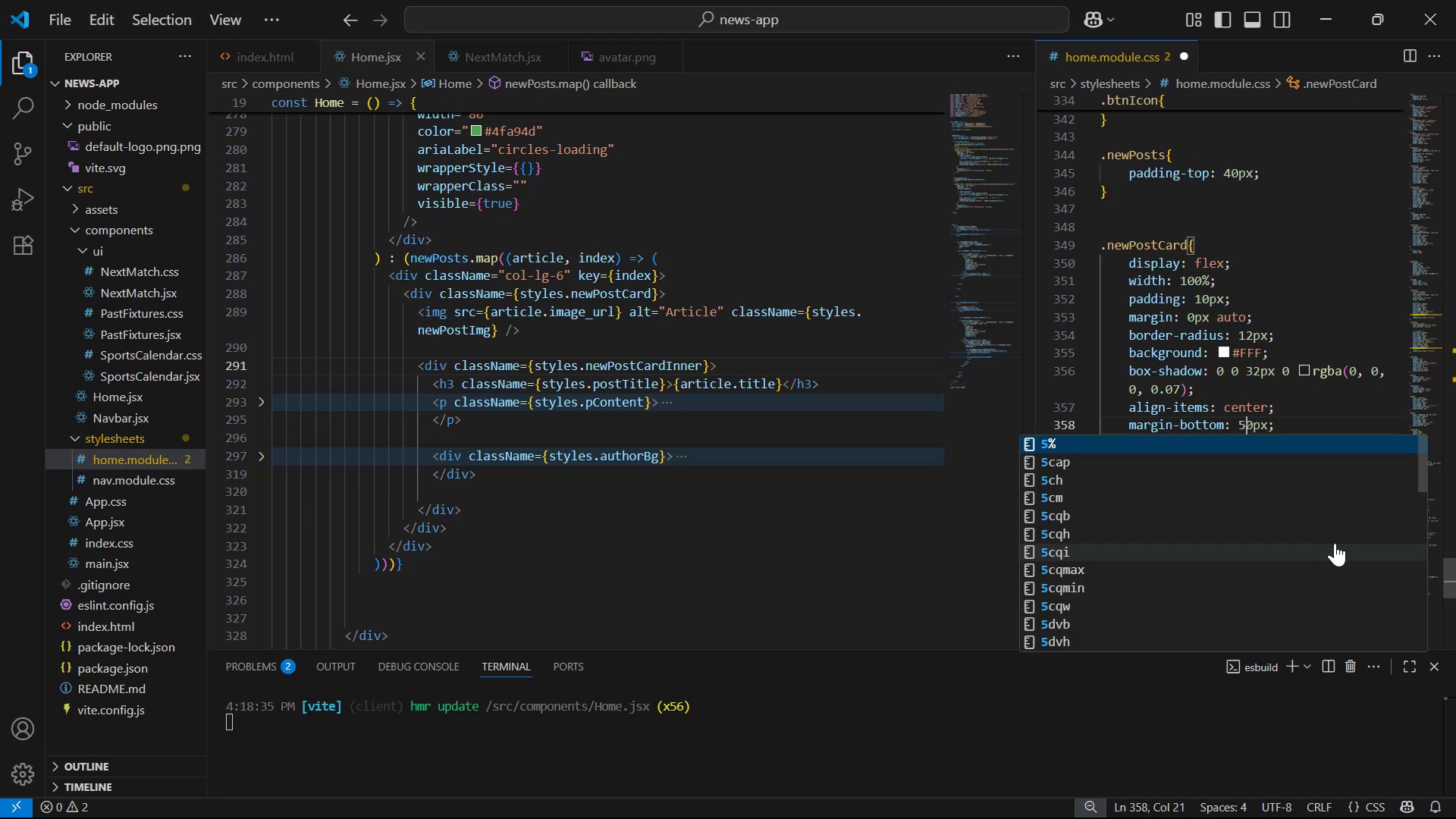 
key(Control+S)
 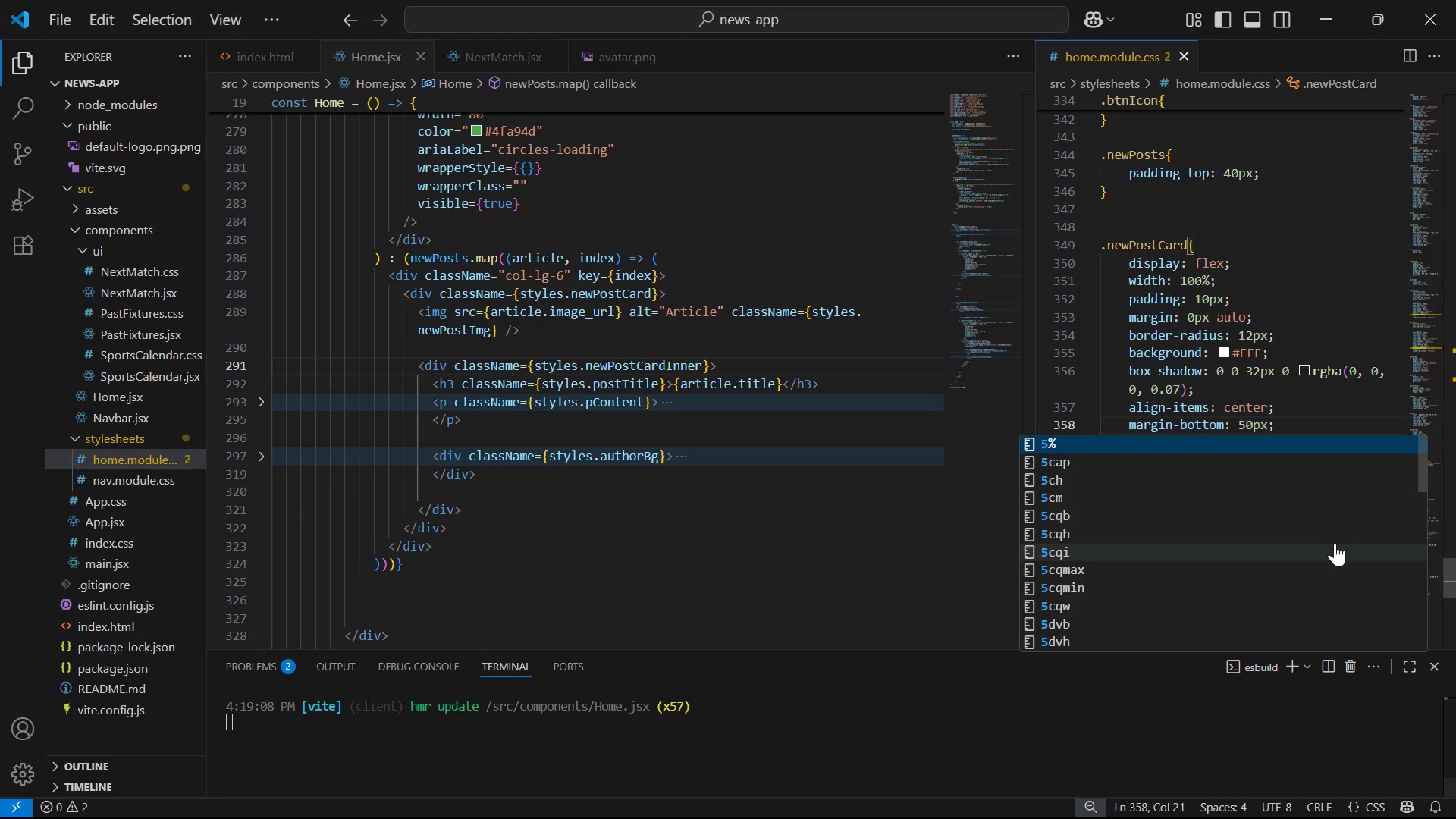 
key(Alt+AltLeft)
 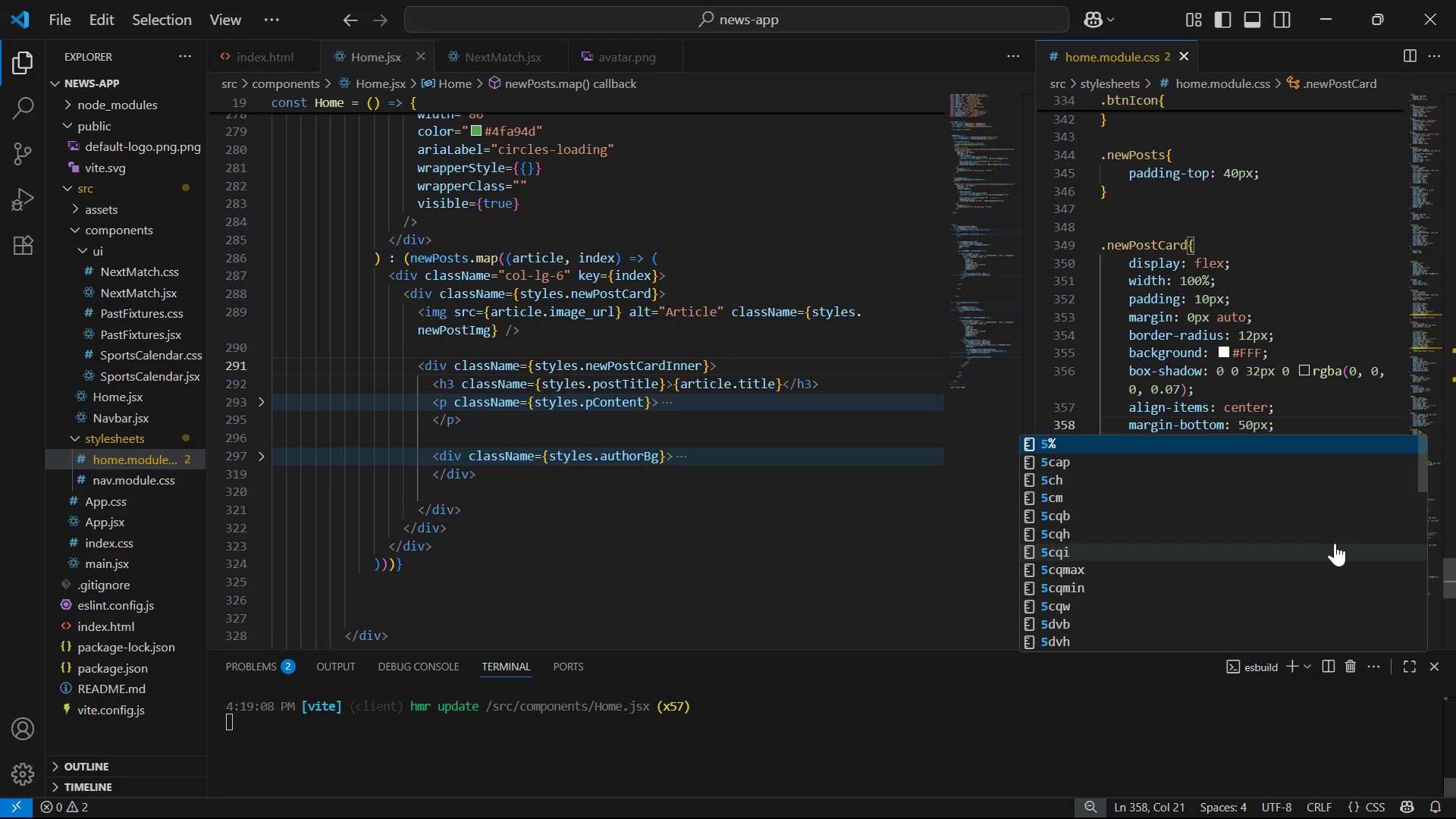 
key(Alt+Tab)
 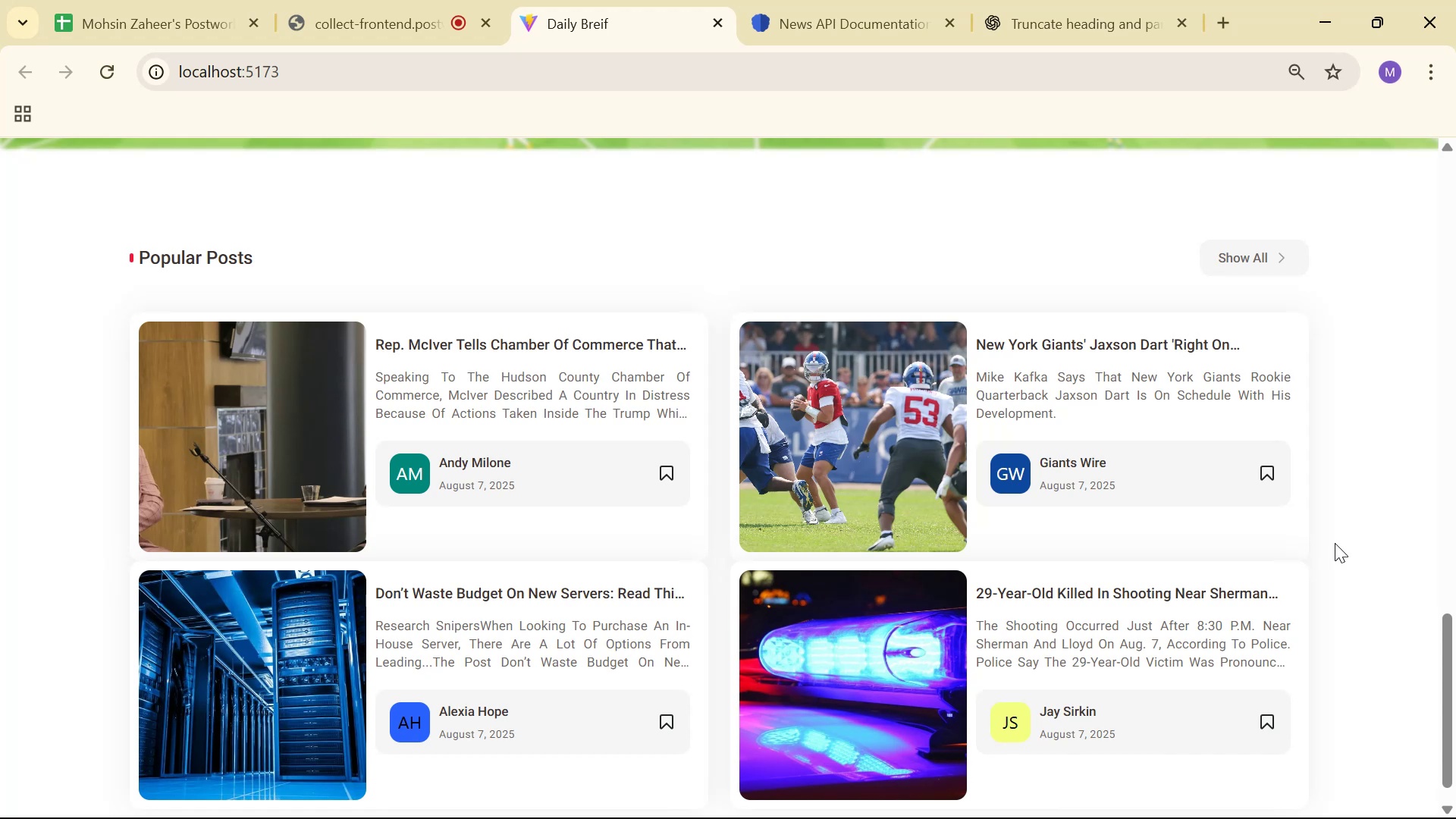 
key(Alt+AltLeft)
 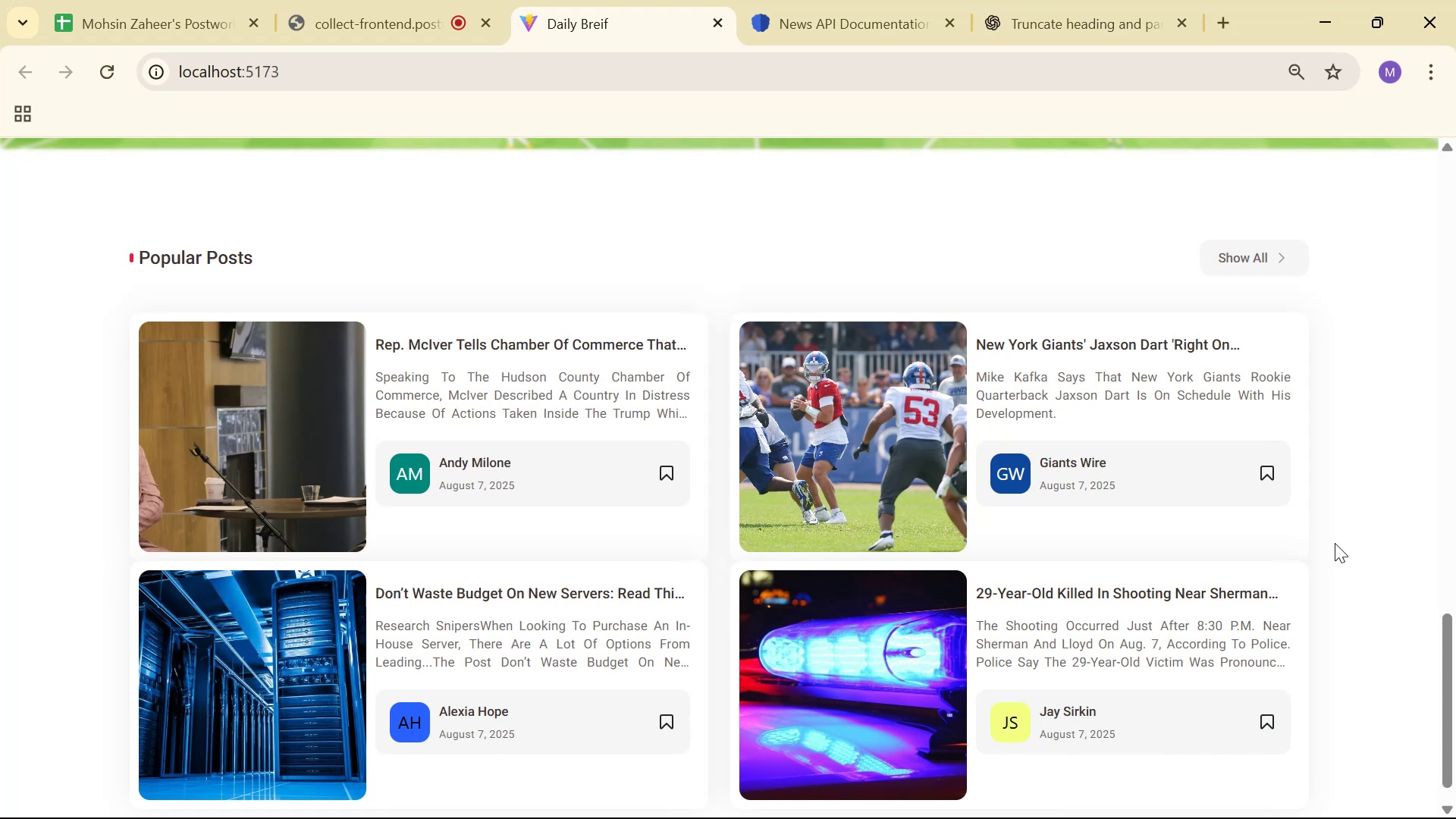 
key(Alt+Tab)
 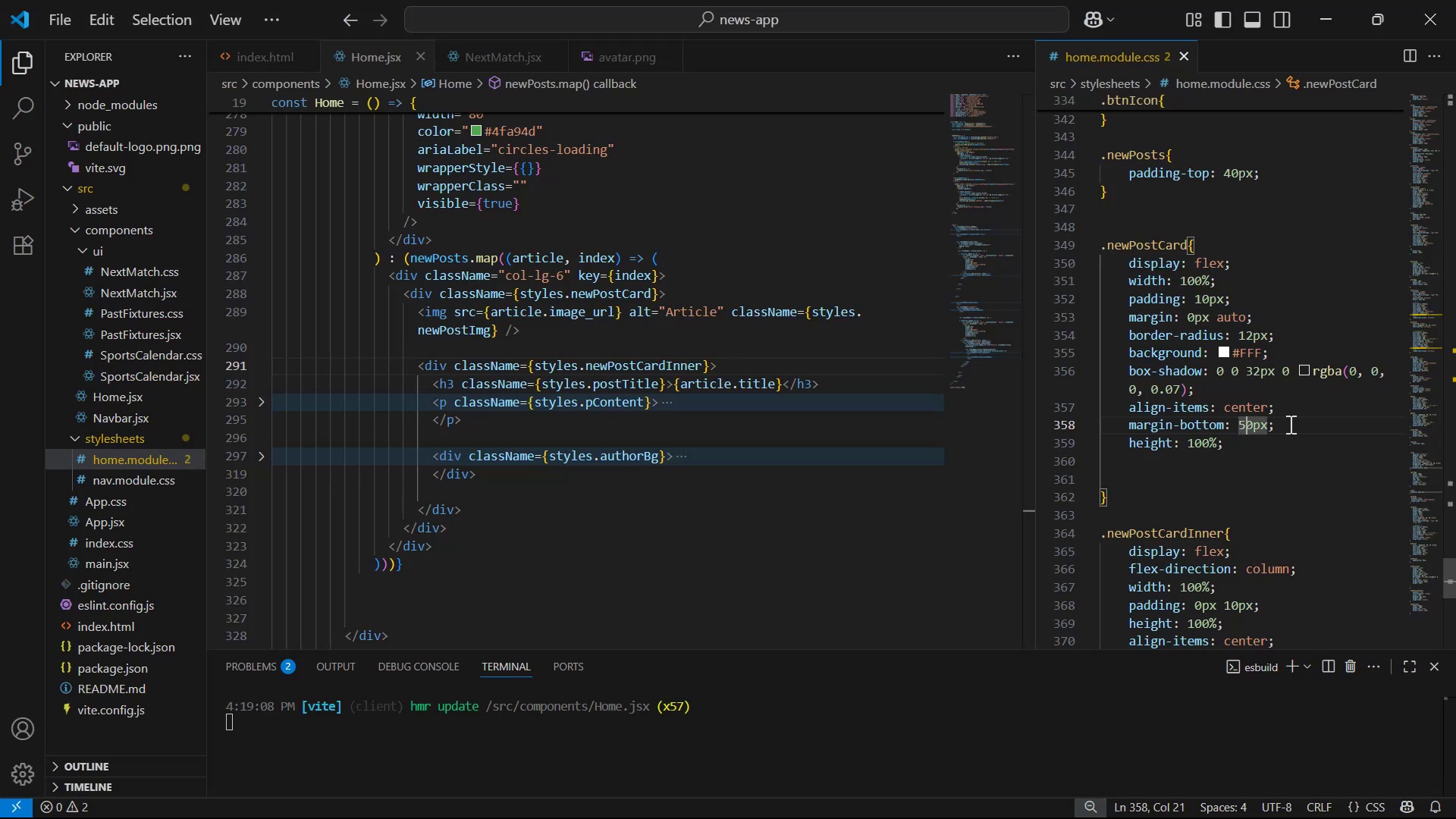 
wait(6.2)
 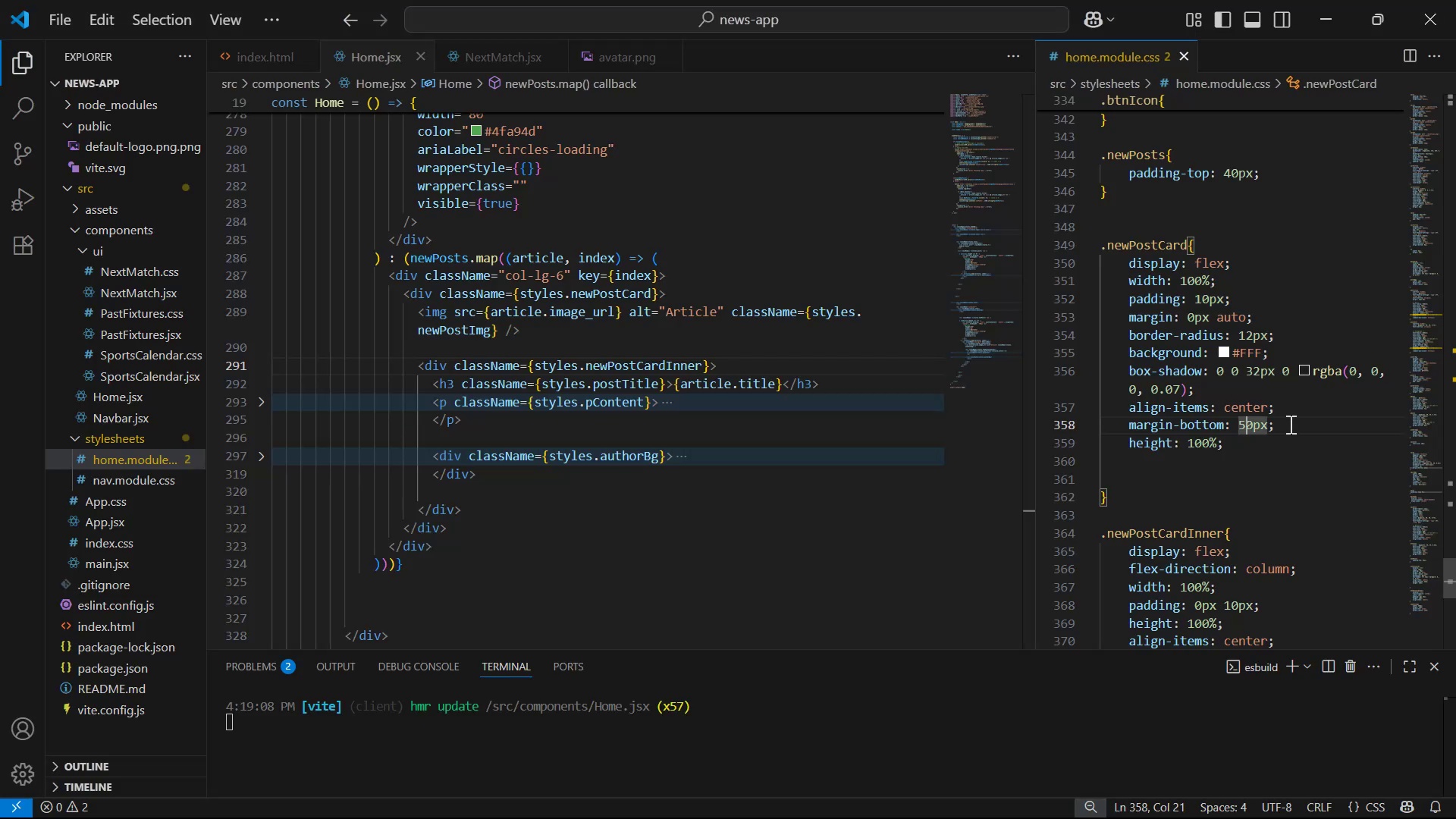 
key(Backspace)
 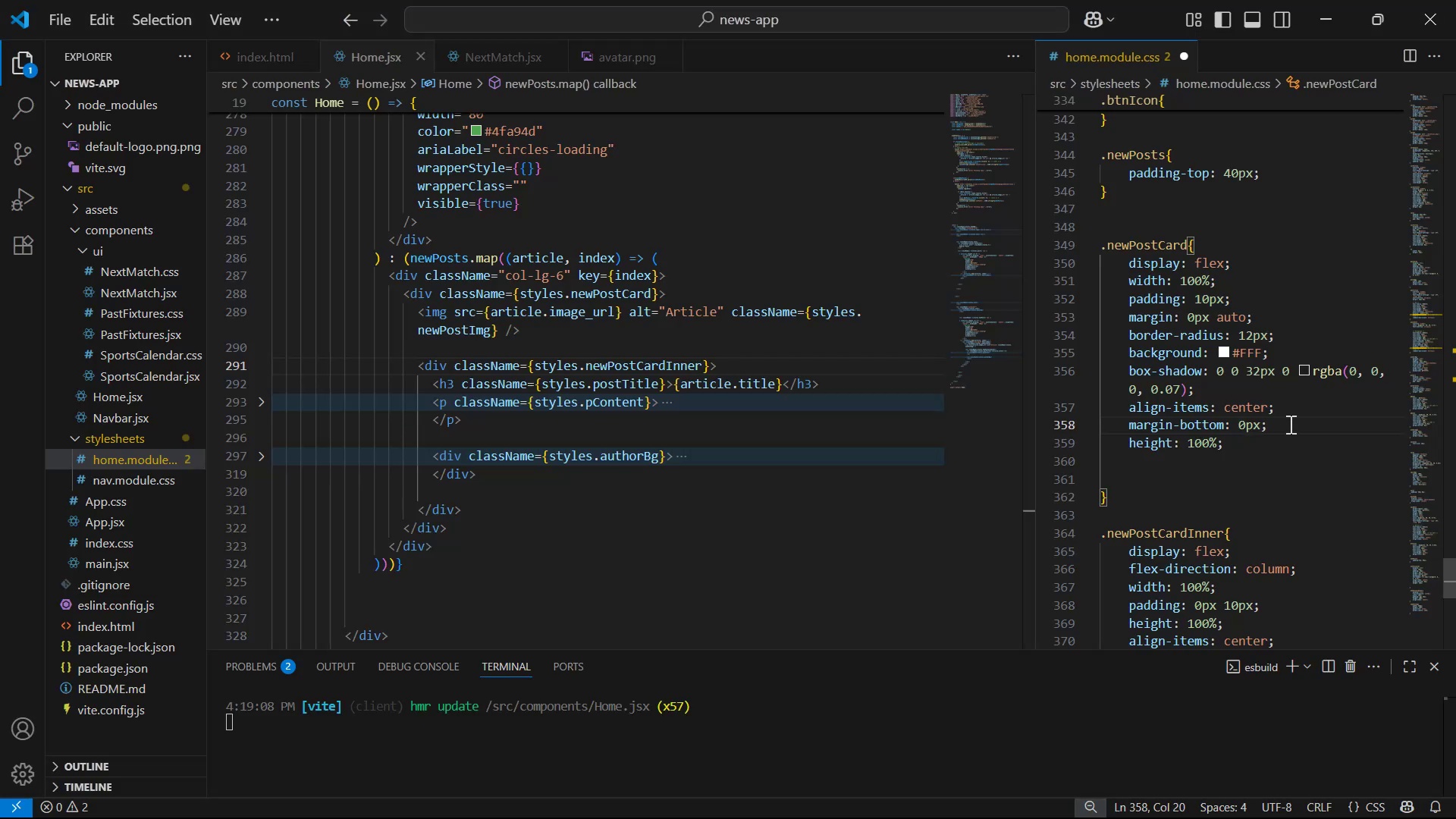 
key(4)
 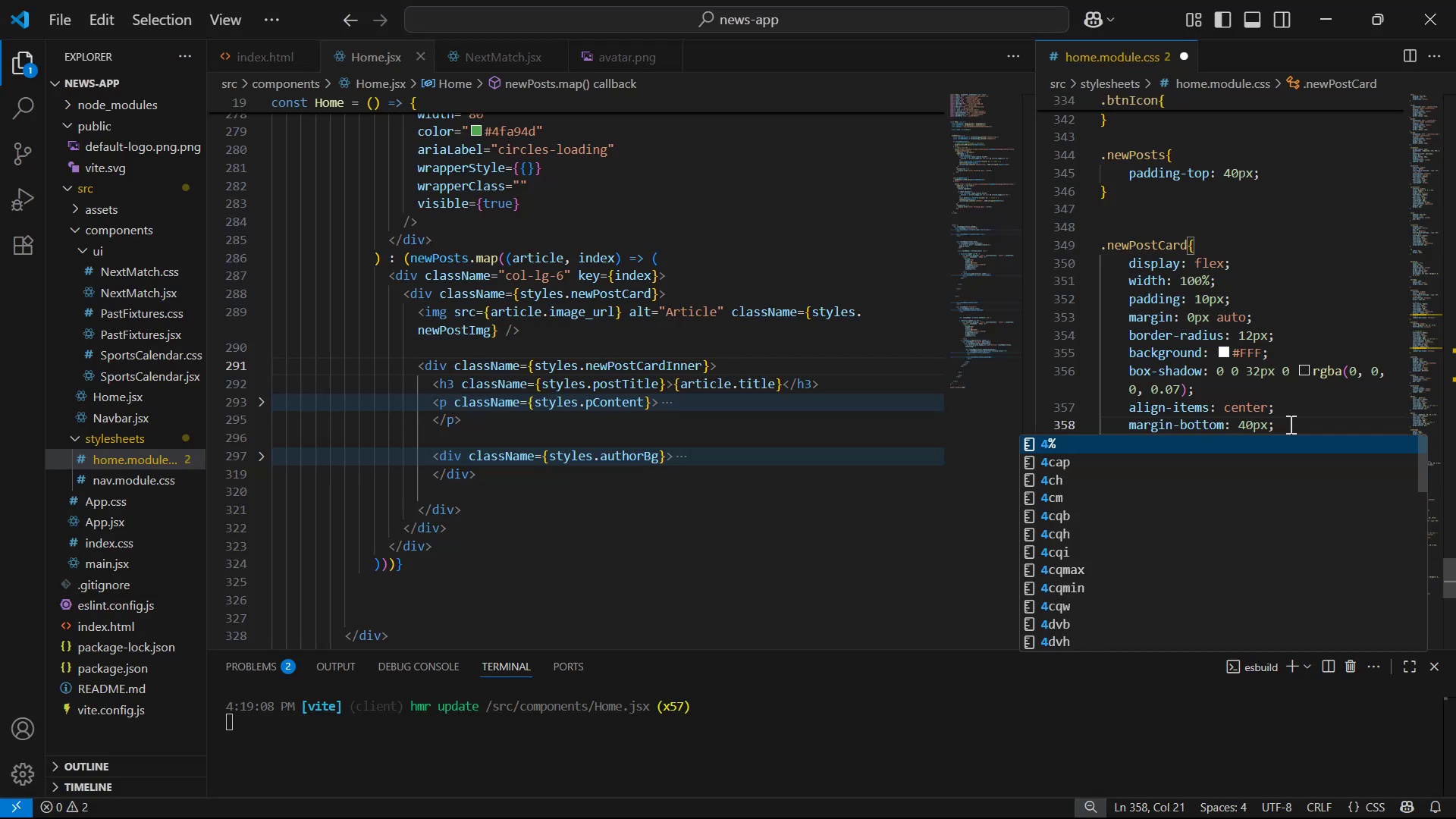 
key(Backspace)
 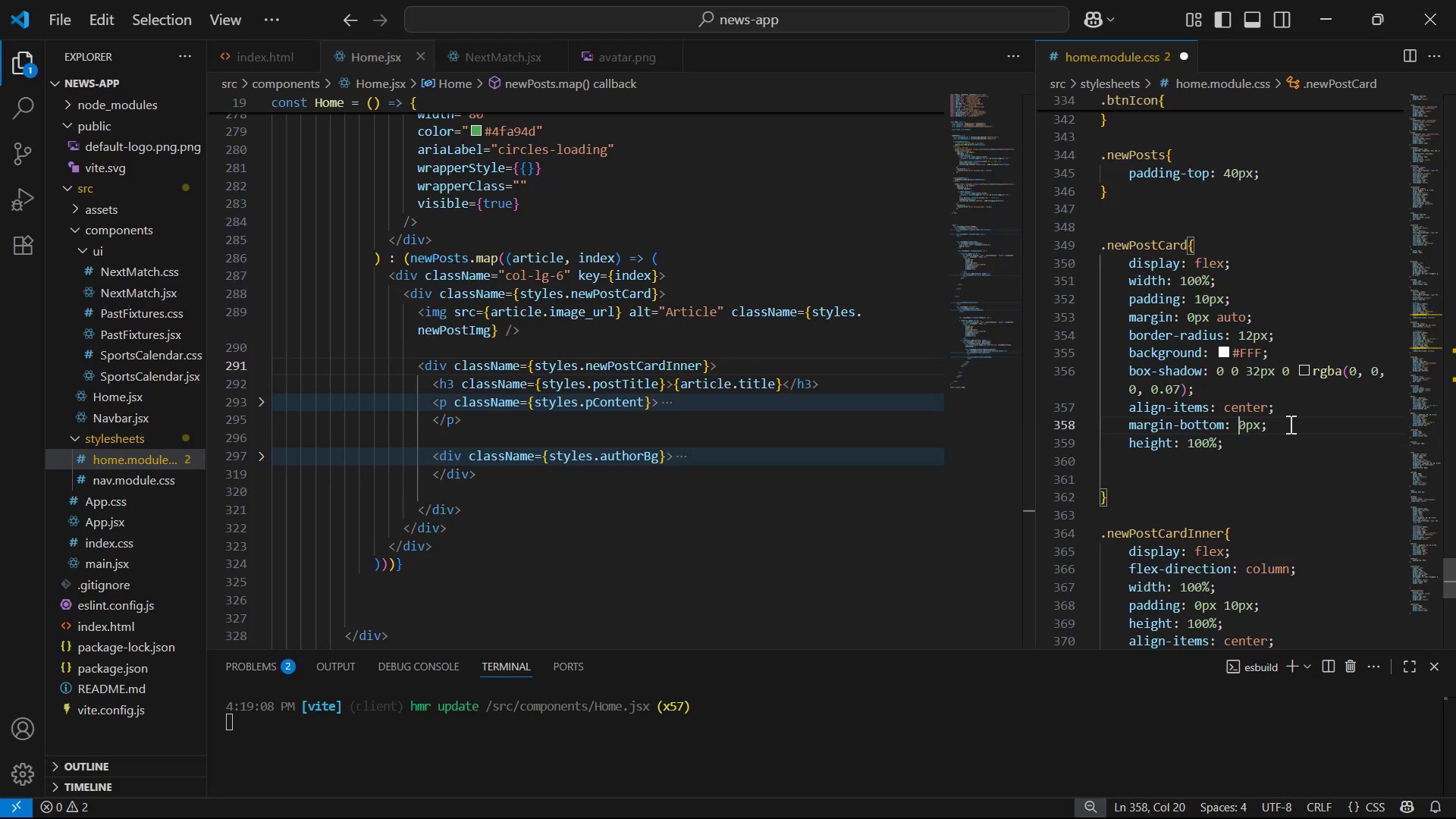 
key(3)
 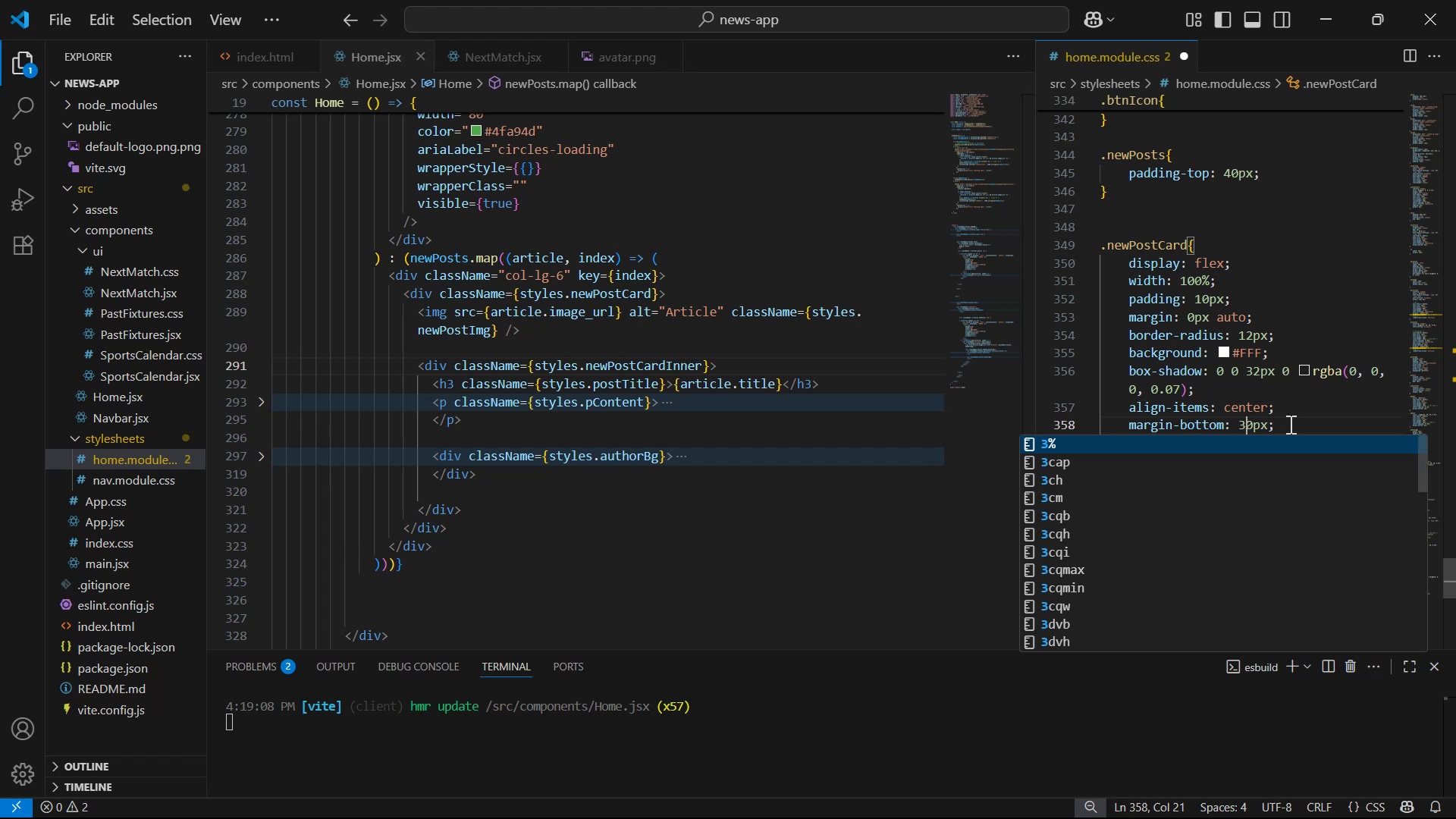 
key(Control+S)
 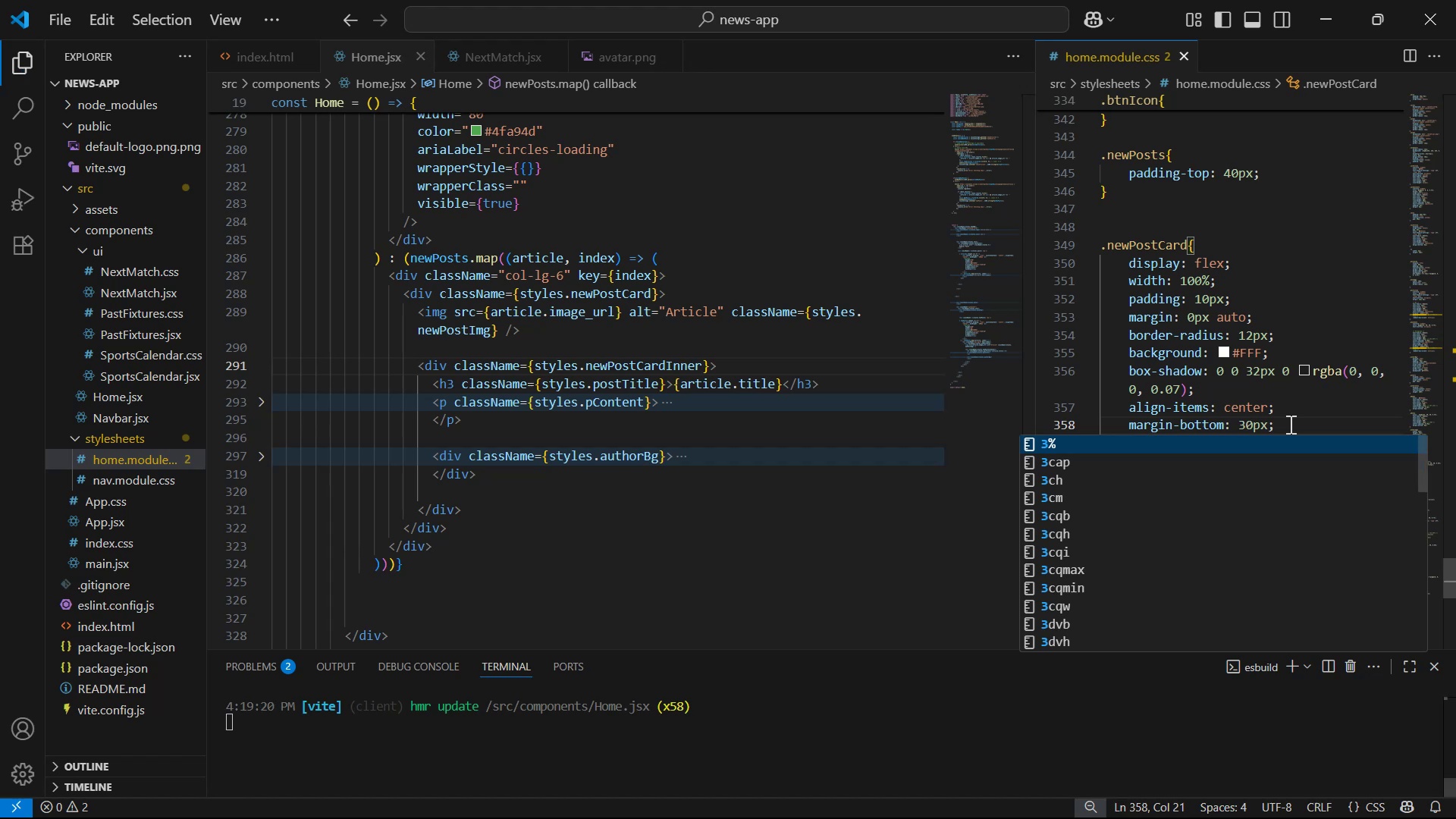 
key(Alt+AltLeft)
 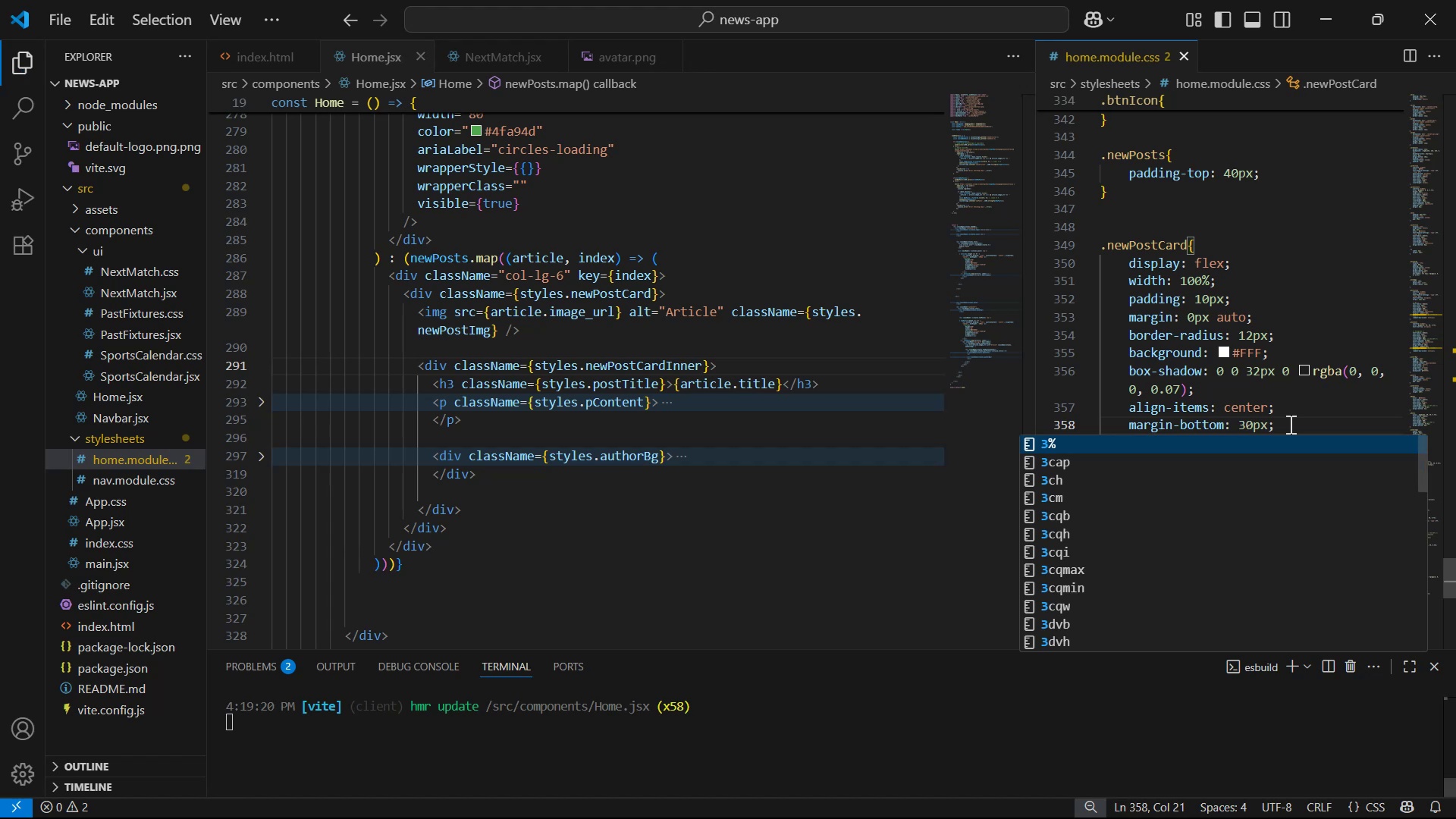 
key(Alt+Tab)
 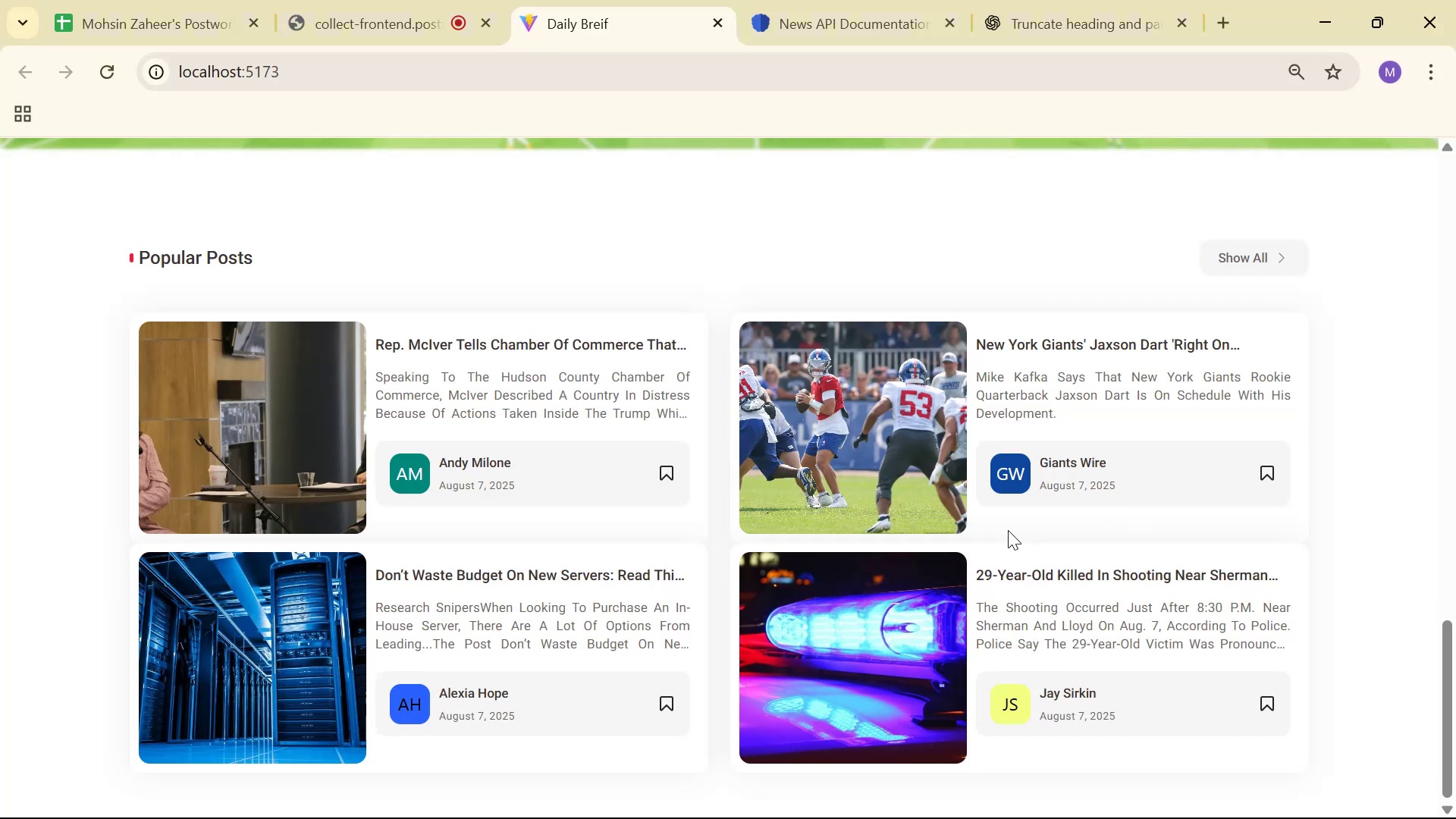 
right_click([995, 523])
 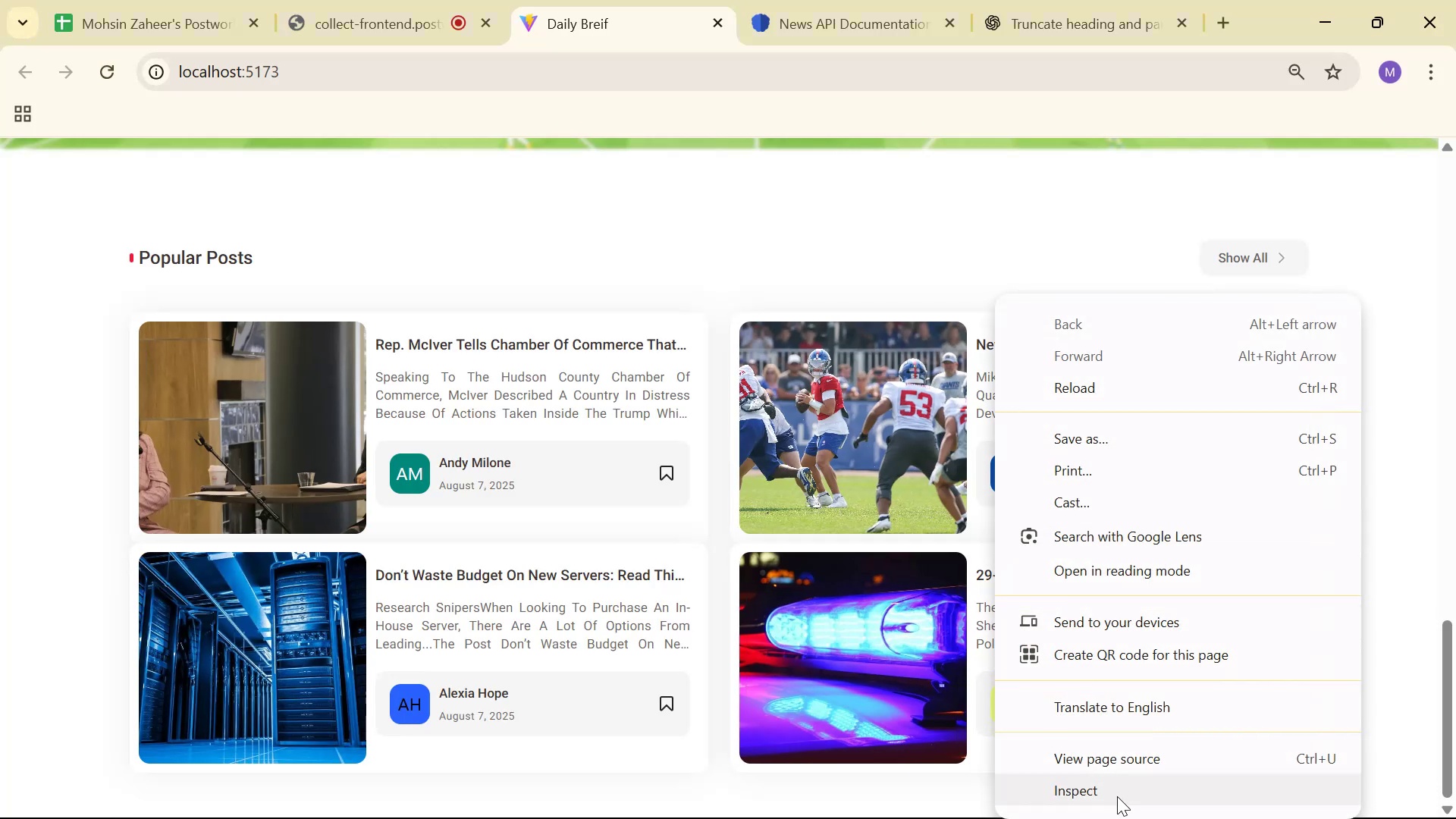 
left_click([1119, 799])
 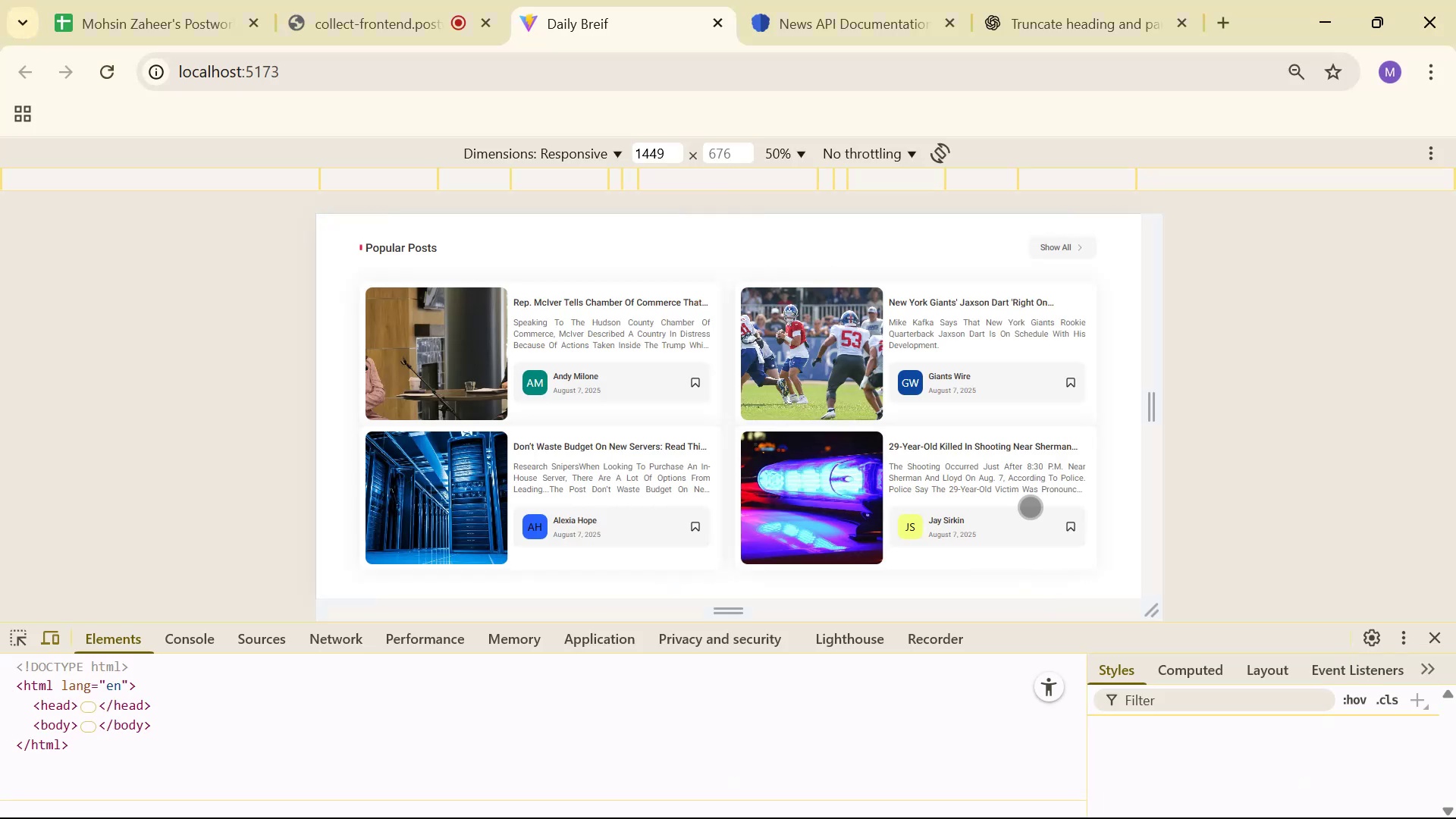 
scroll: coordinate [1021, 424], scroll_direction: down, amount: 1.0
 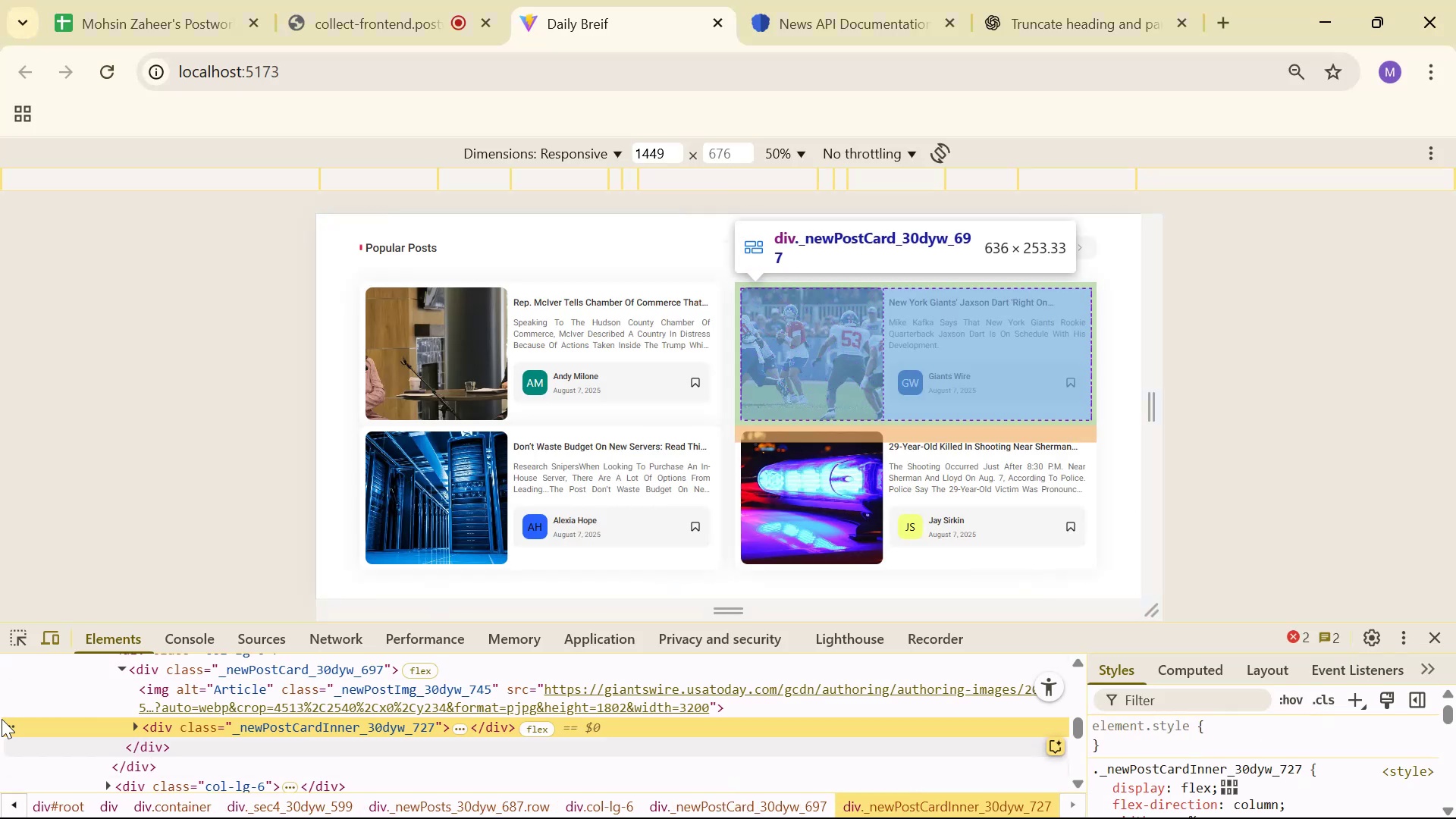 
left_click([27, 640])
 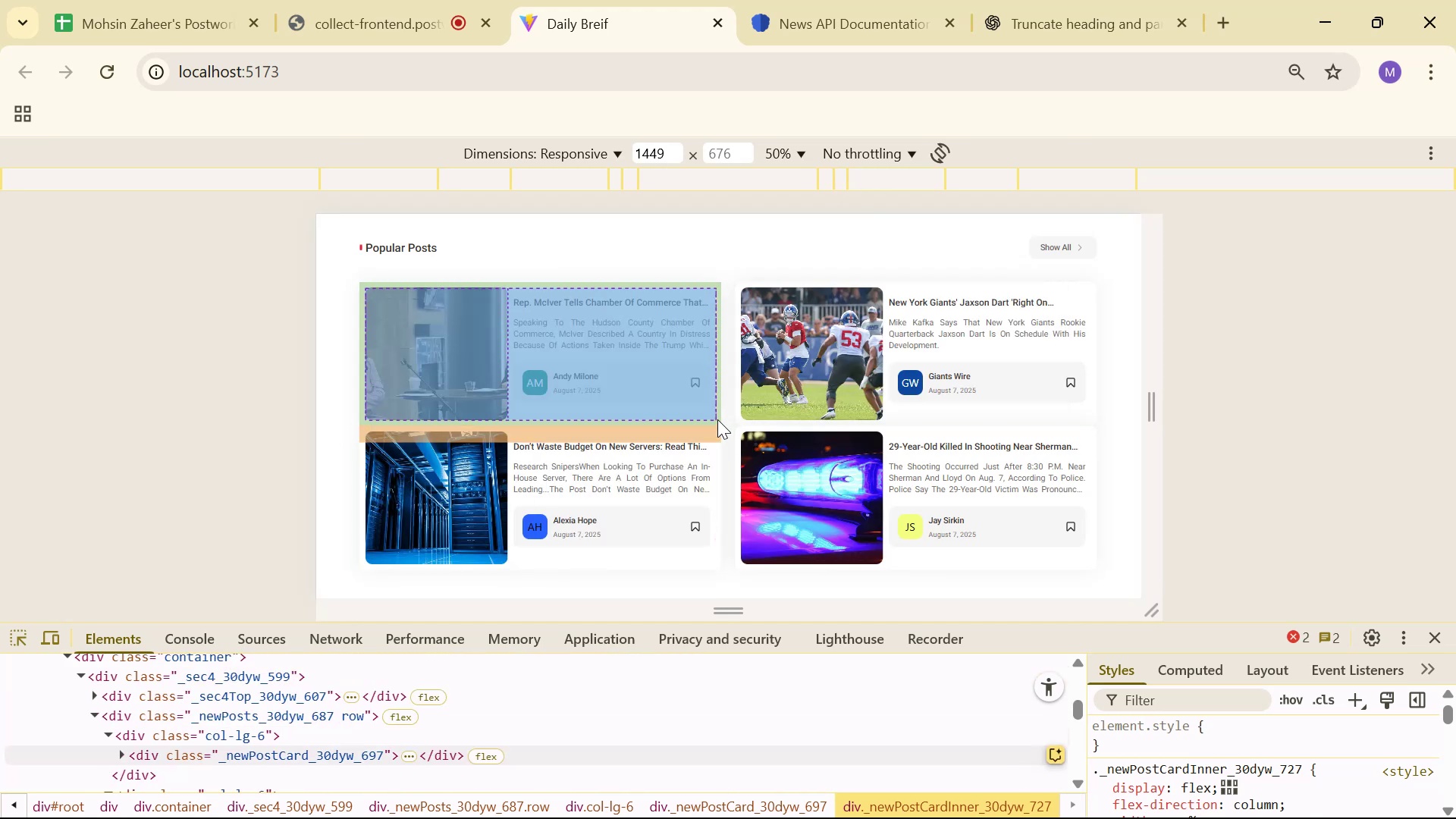 
wait(7.09)
 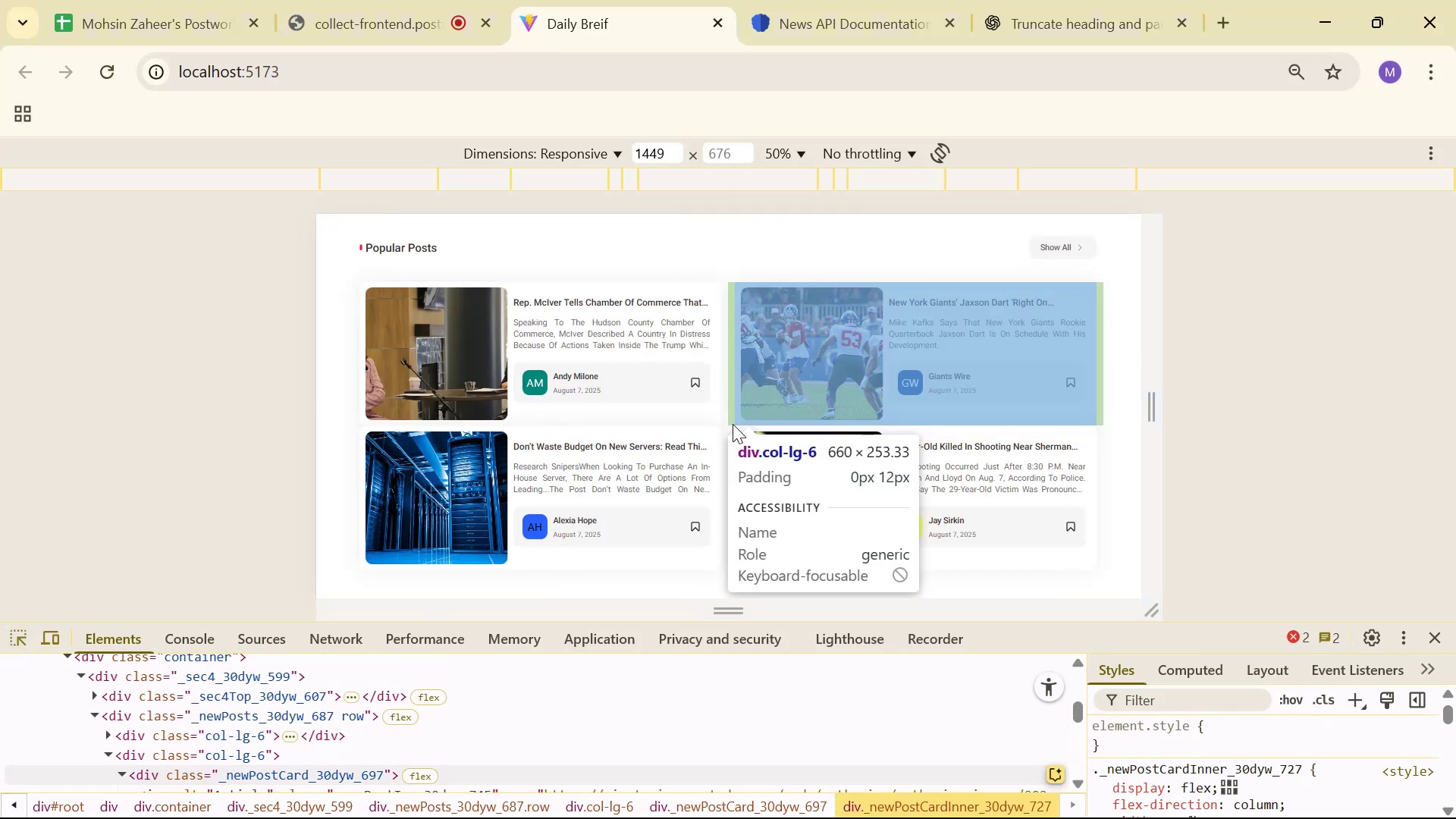 
left_click_drag(start_coordinate=[1427, 651], to_coordinate=[1429, 639])
 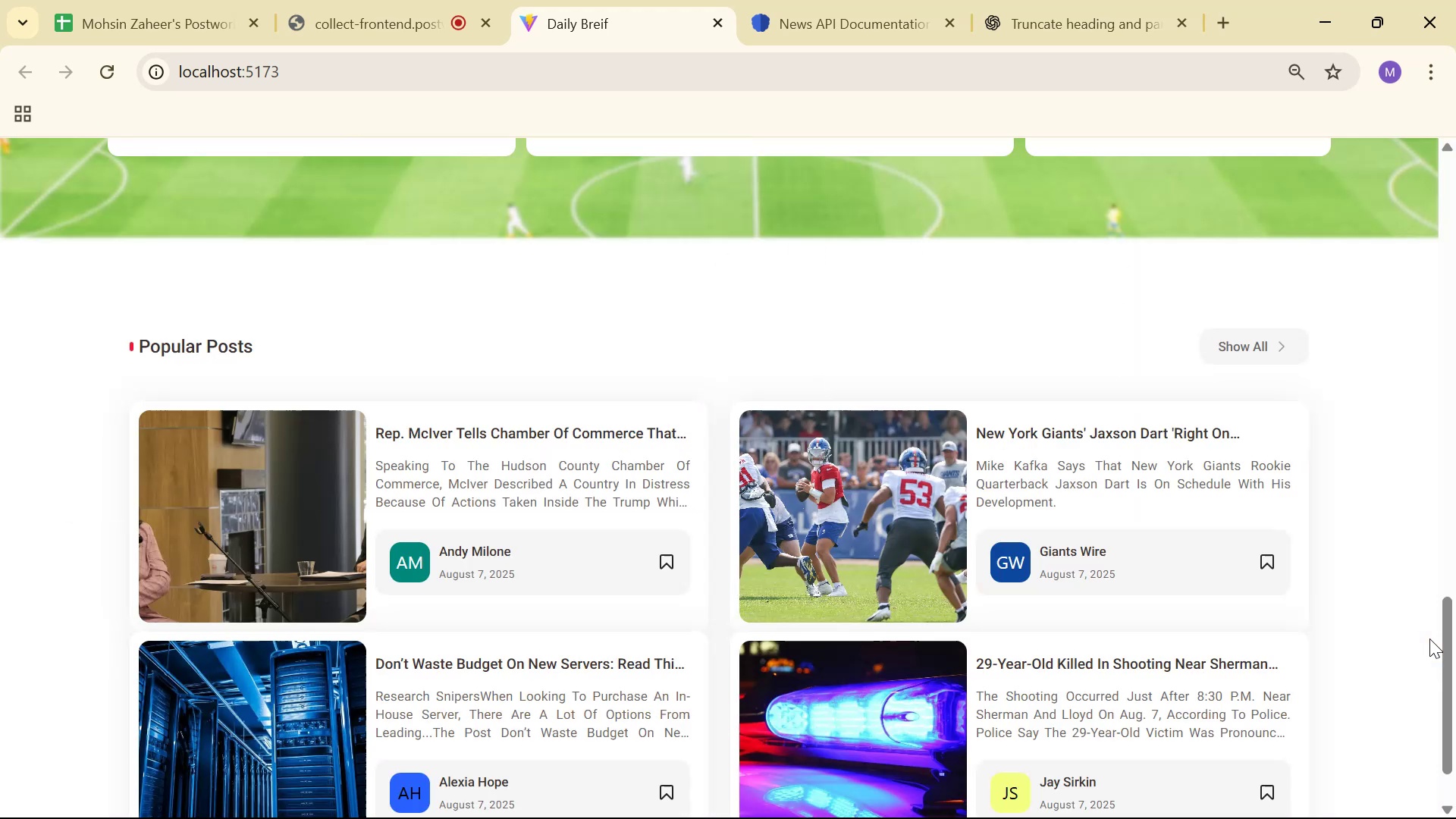 
double_click([1429, 639])
 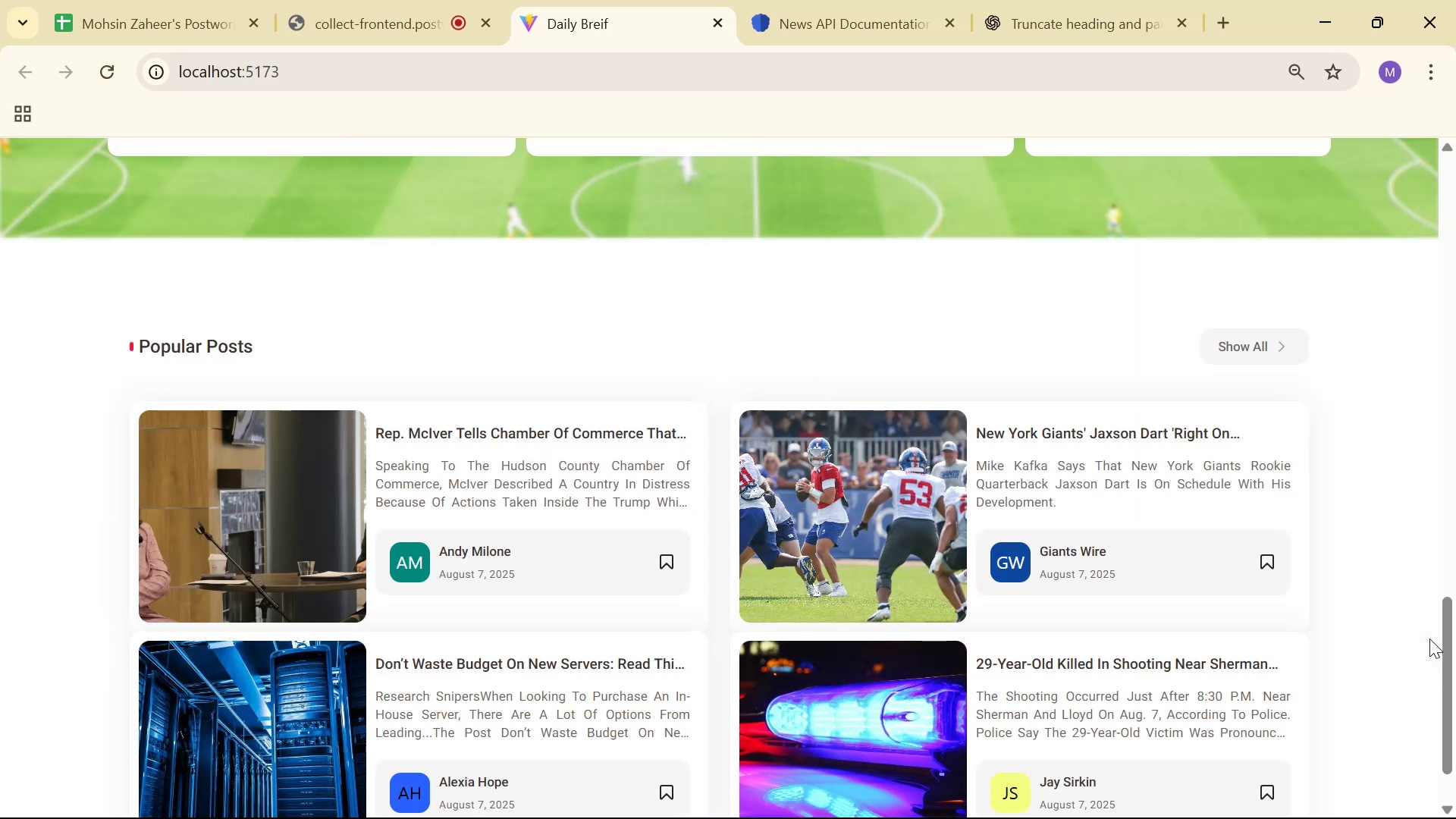 
scroll: coordinate [1410, 562], scroll_direction: down, amount: 3.0
 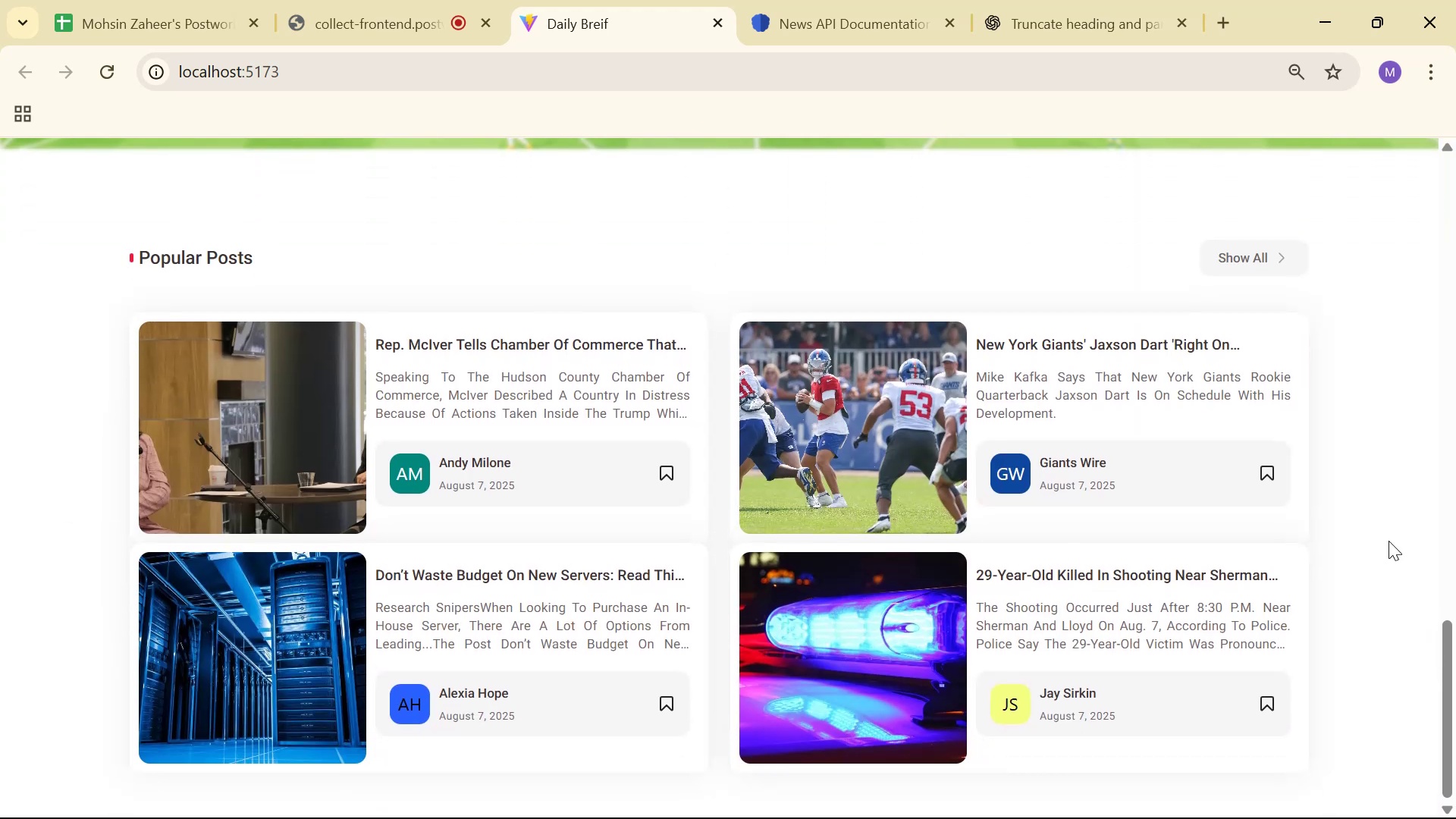 
key(Alt+AltLeft)
 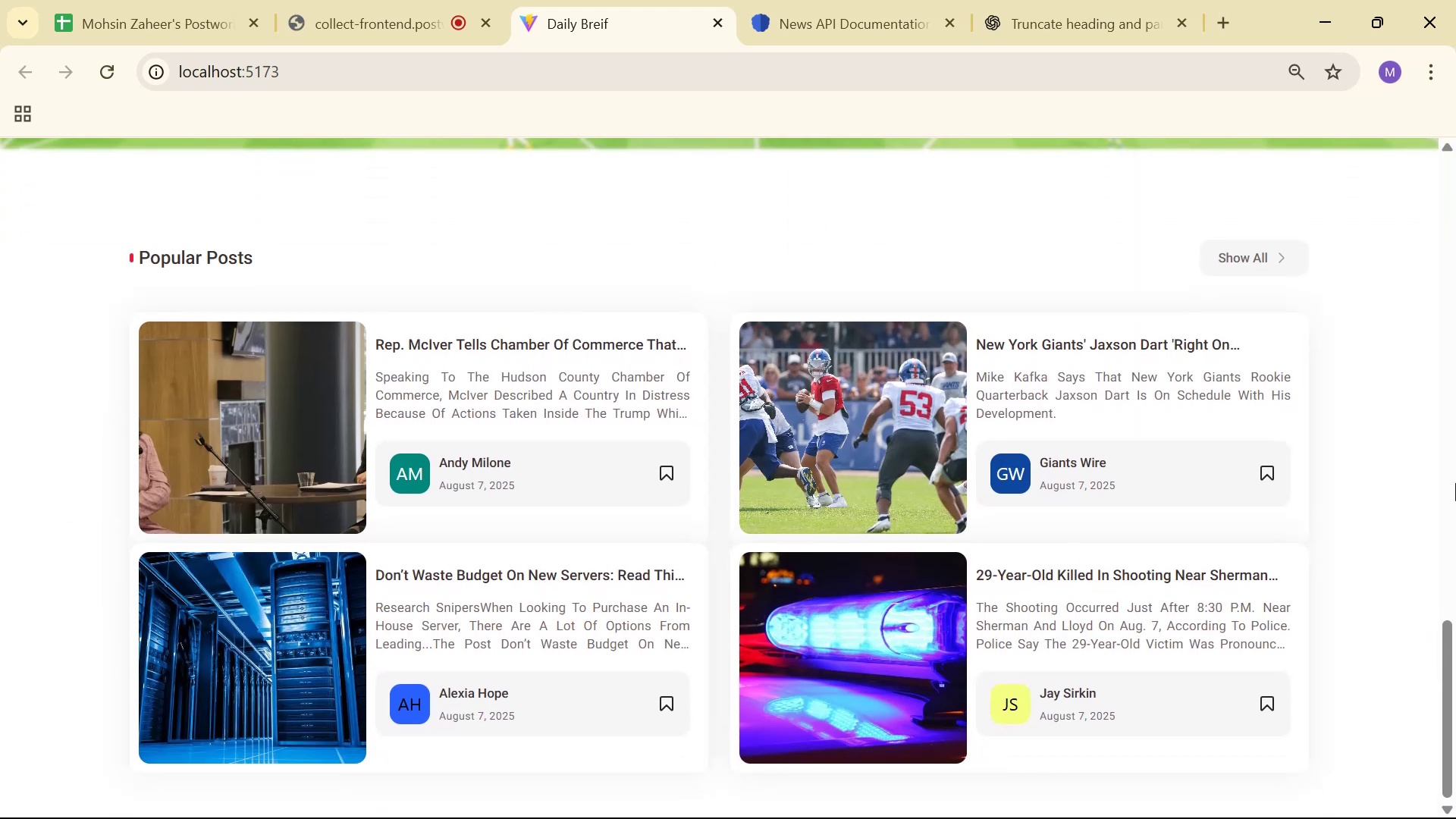 
key(Alt+Tab)
 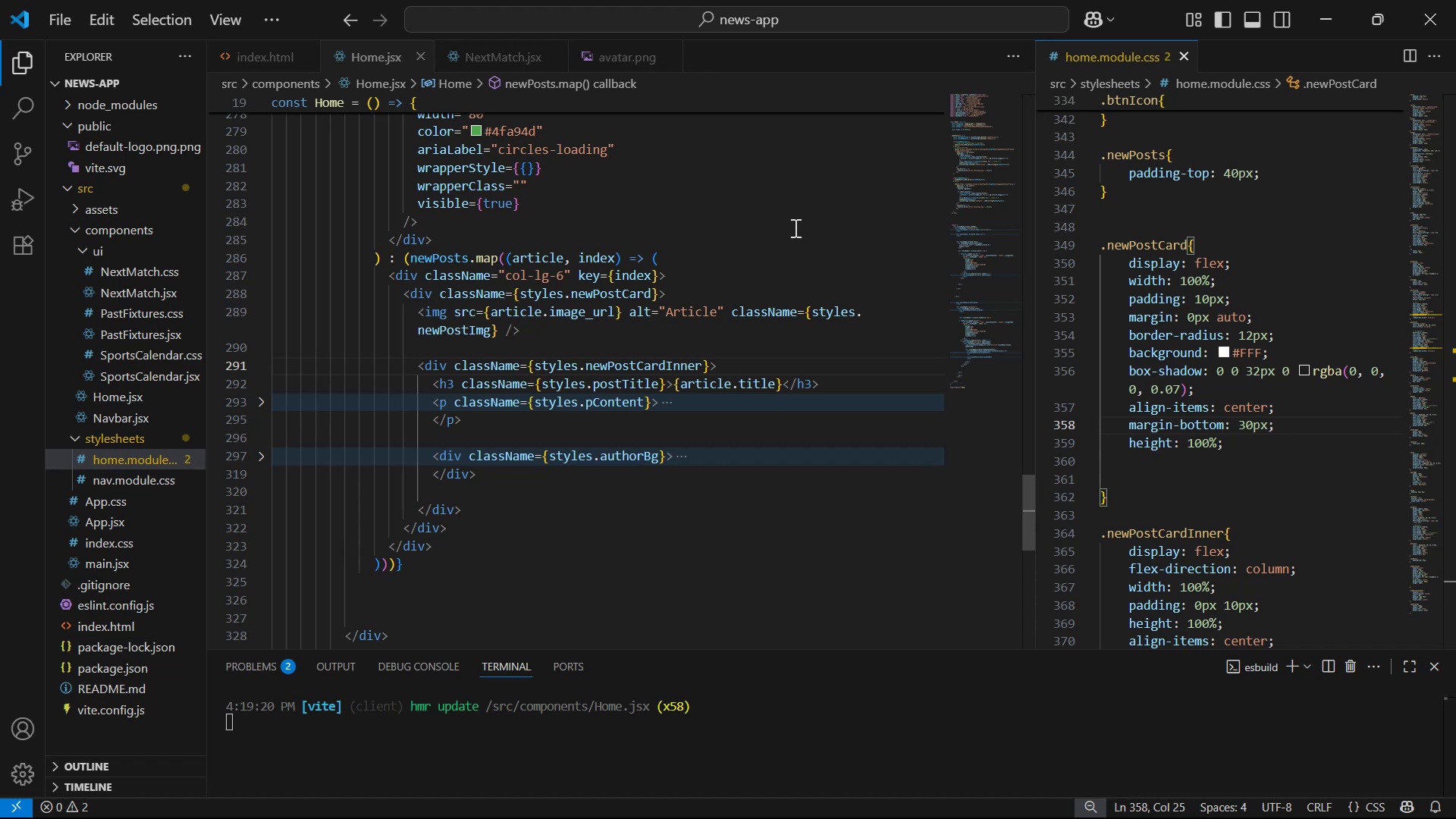 
wait(7.62)
 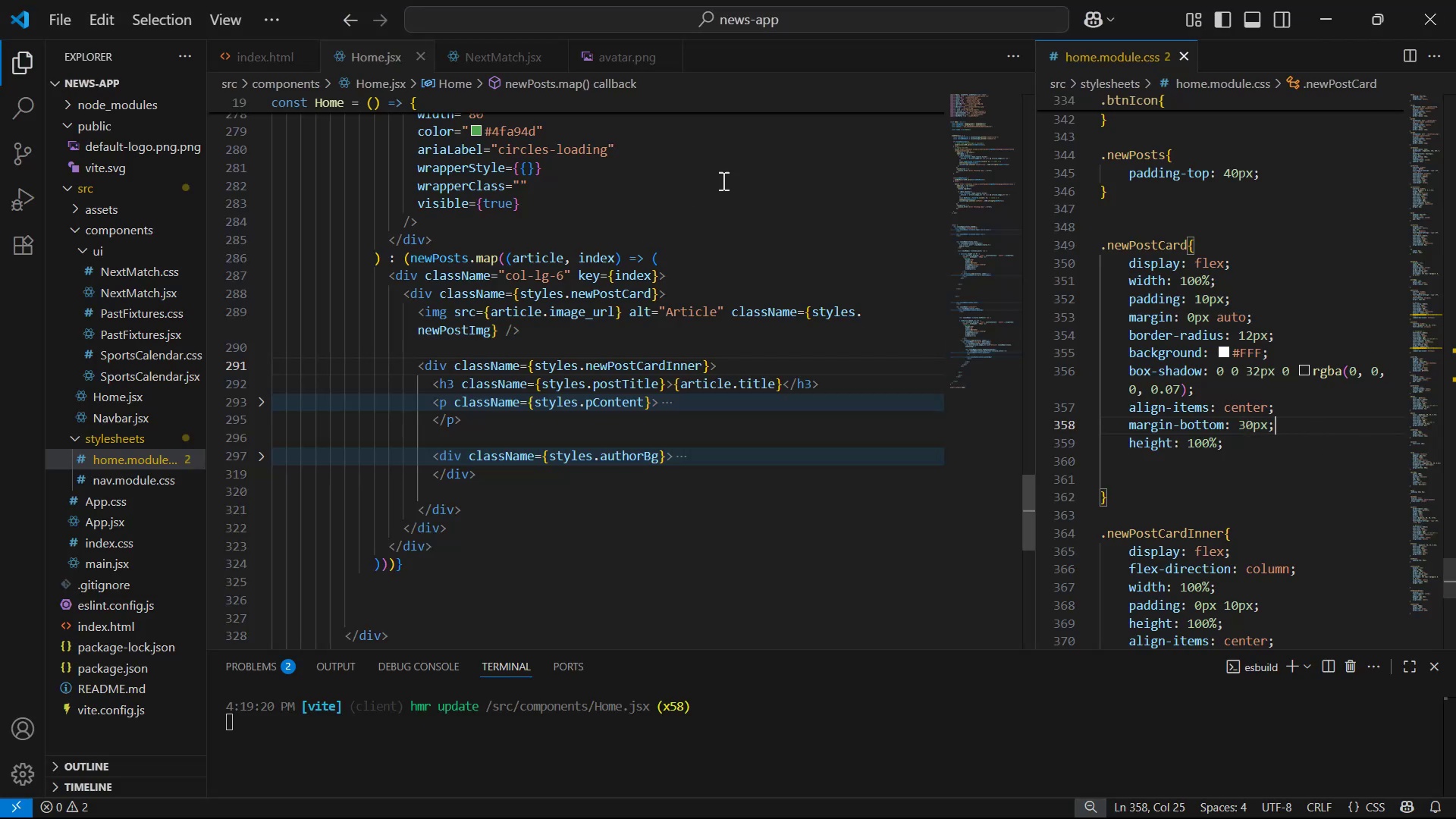 
scroll: coordinate [1285, 445], scroll_direction: down, amount: 2.0
 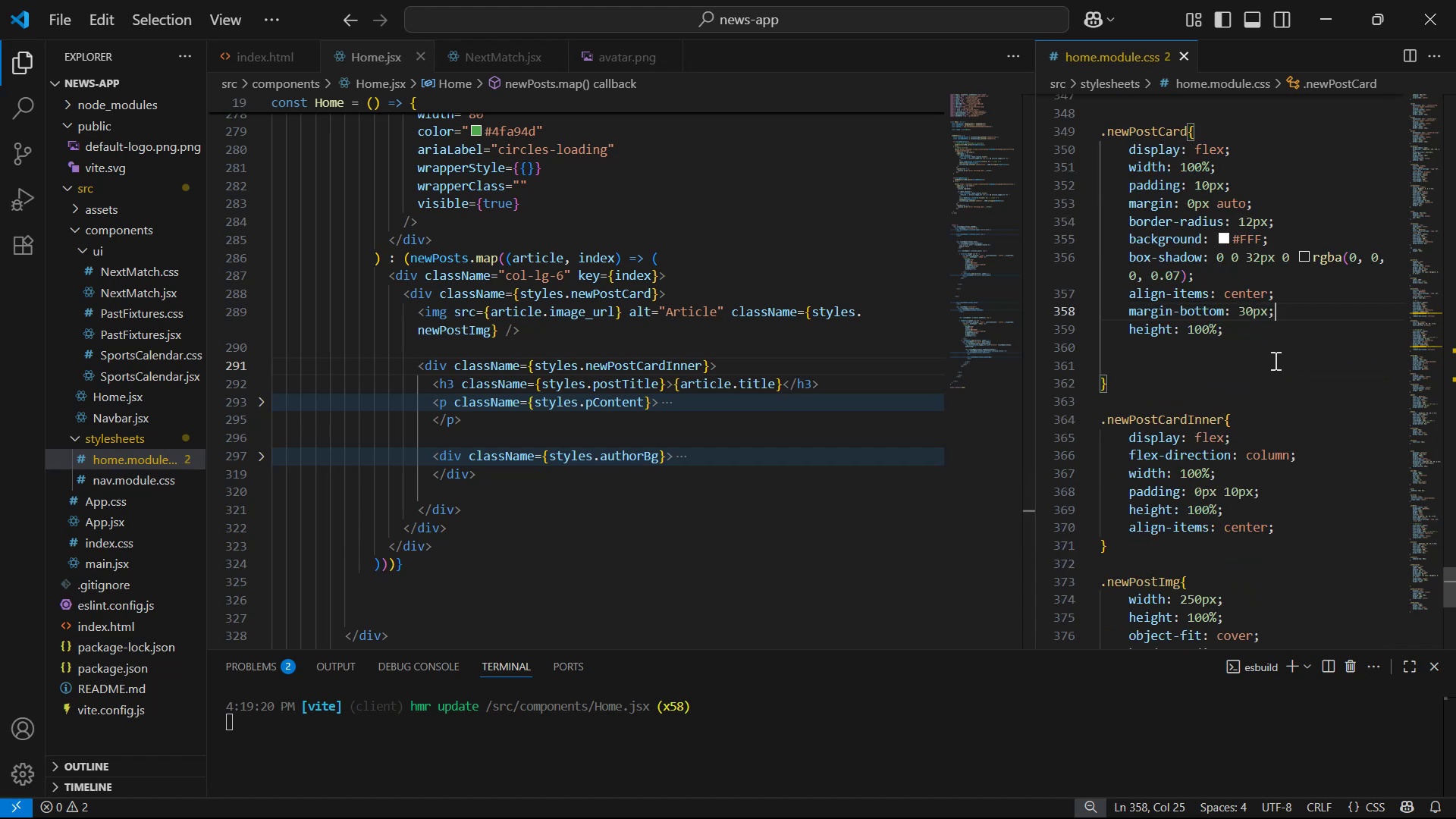 
left_click_drag(start_coordinate=[1293, 334], to_coordinate=[1298, 312])
 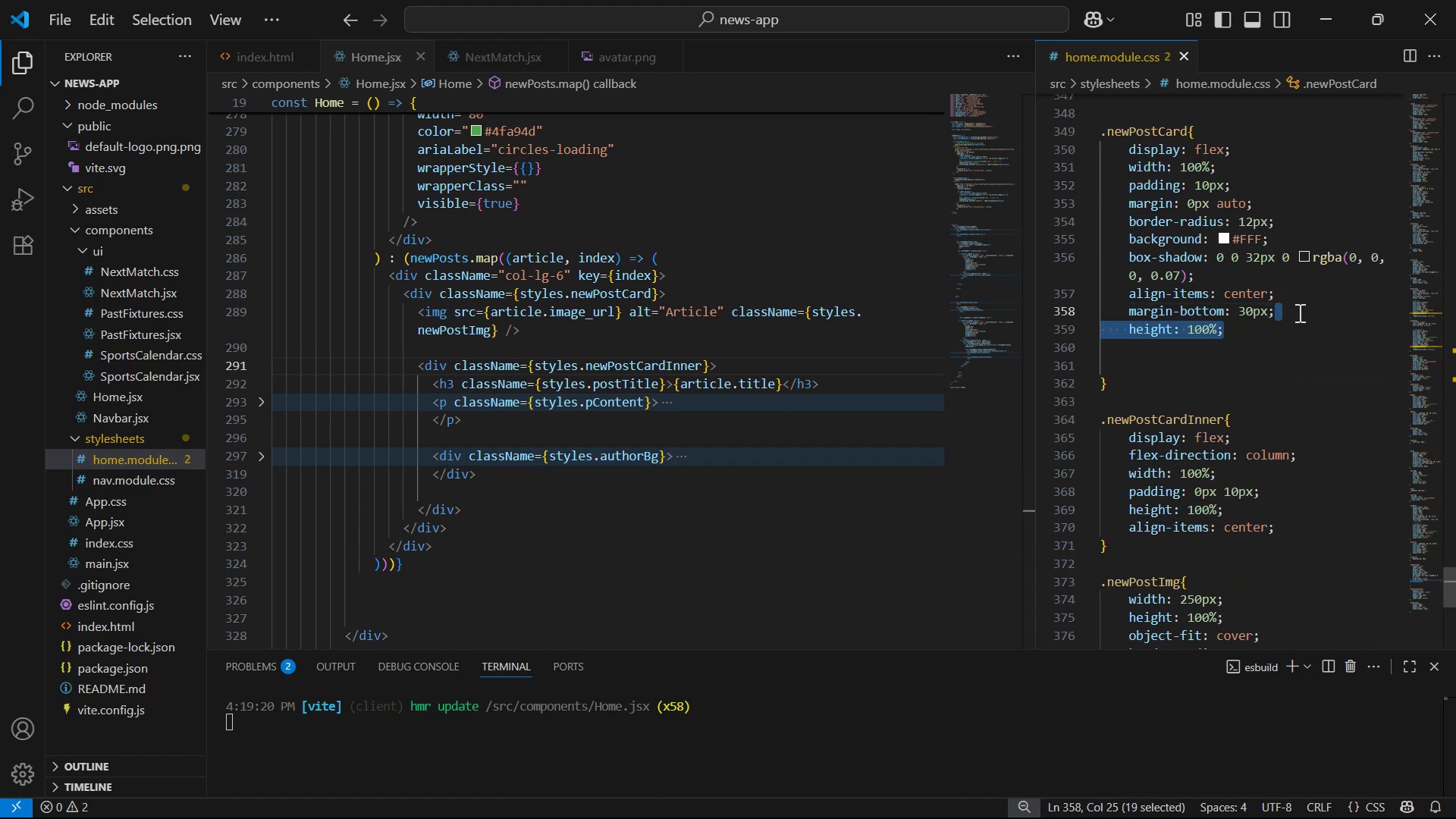 
key(Backspace)
 